 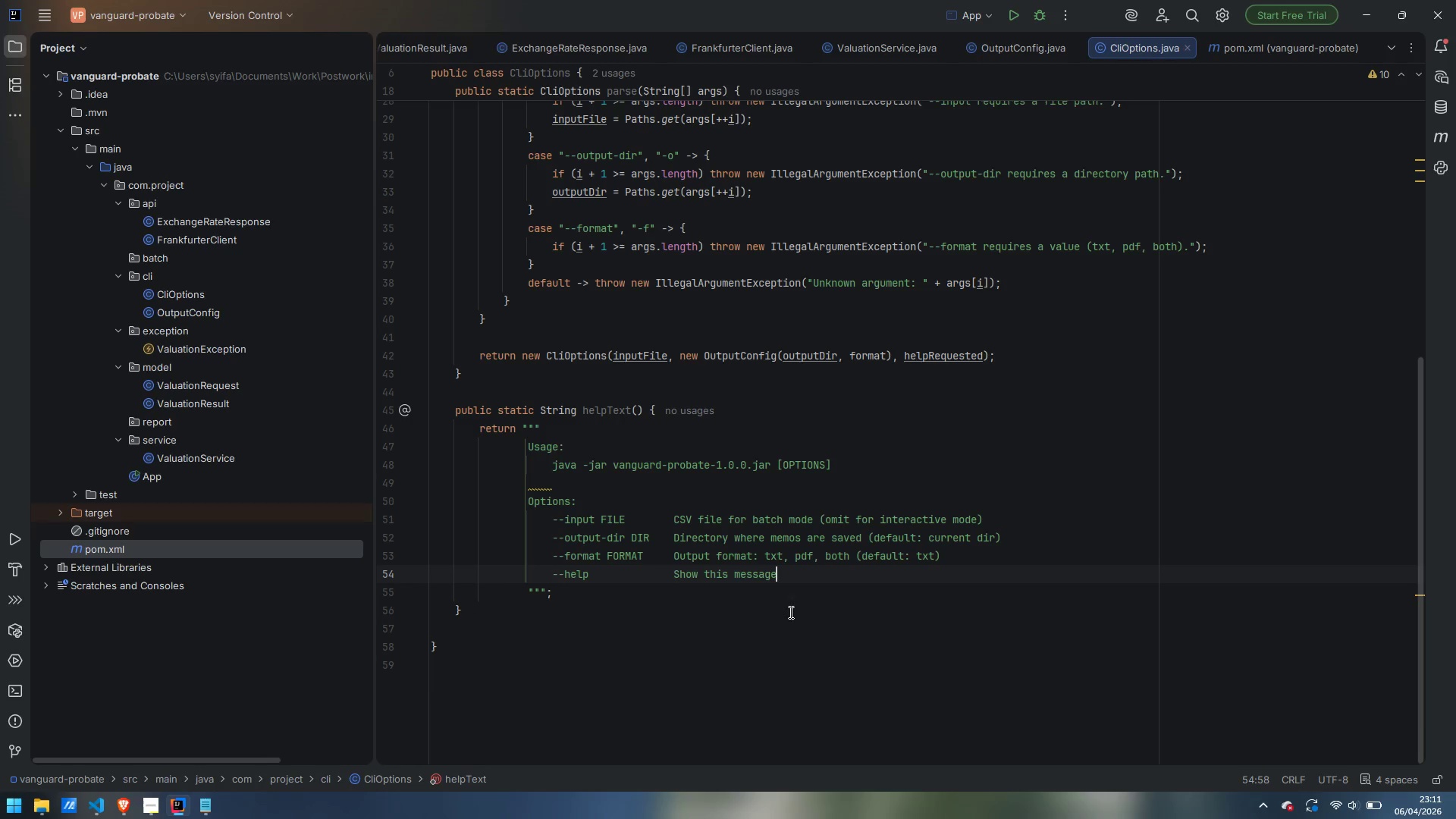 
key(Enter)
 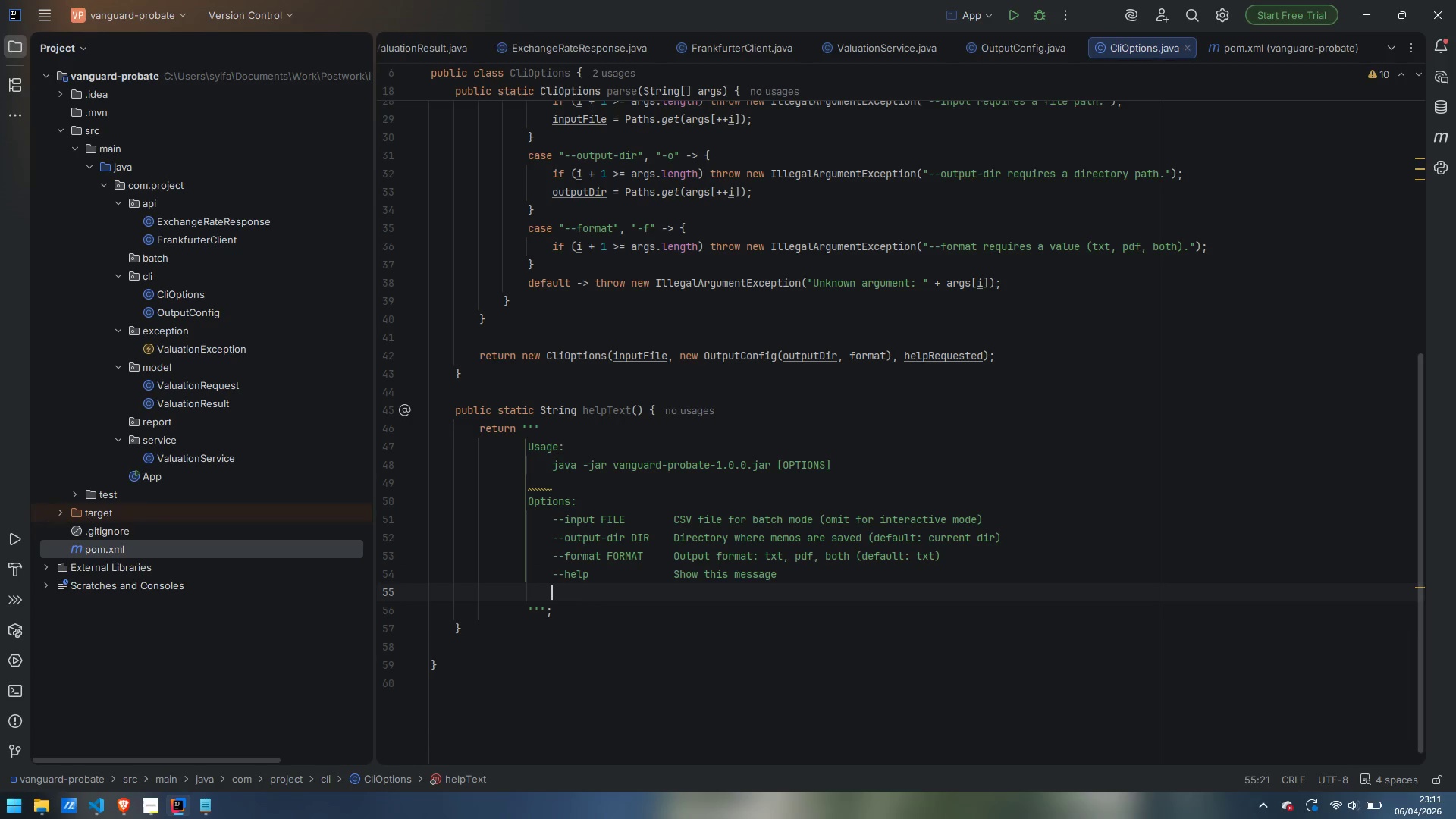 
key(Enter)
 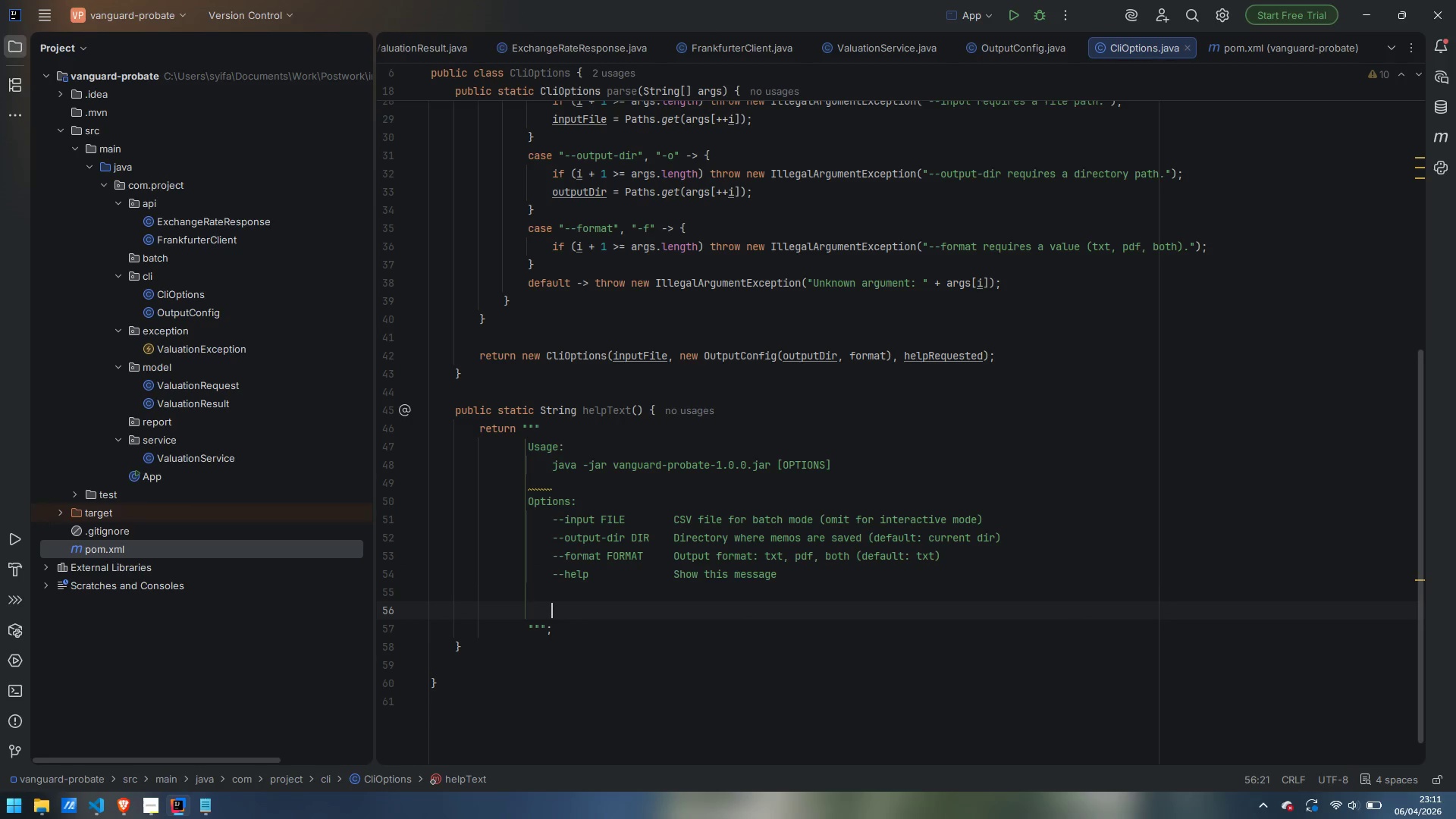 
key(Backspace)
key(Backspace)
key(Backspace)
key(Backspace)
type(CSV )
 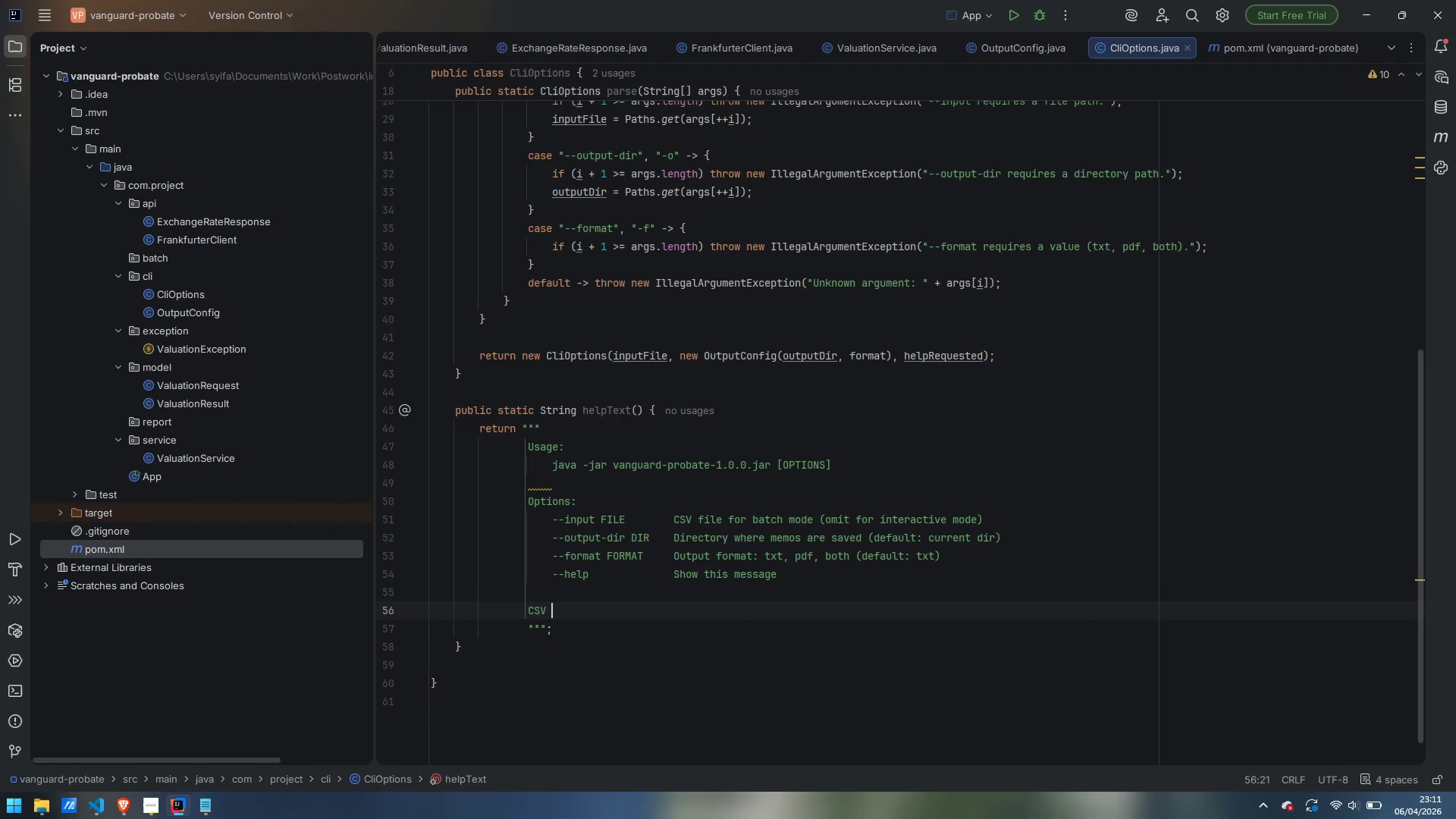 
type(Format (fo)
key(Backspace)
type(irst row must bethe )
 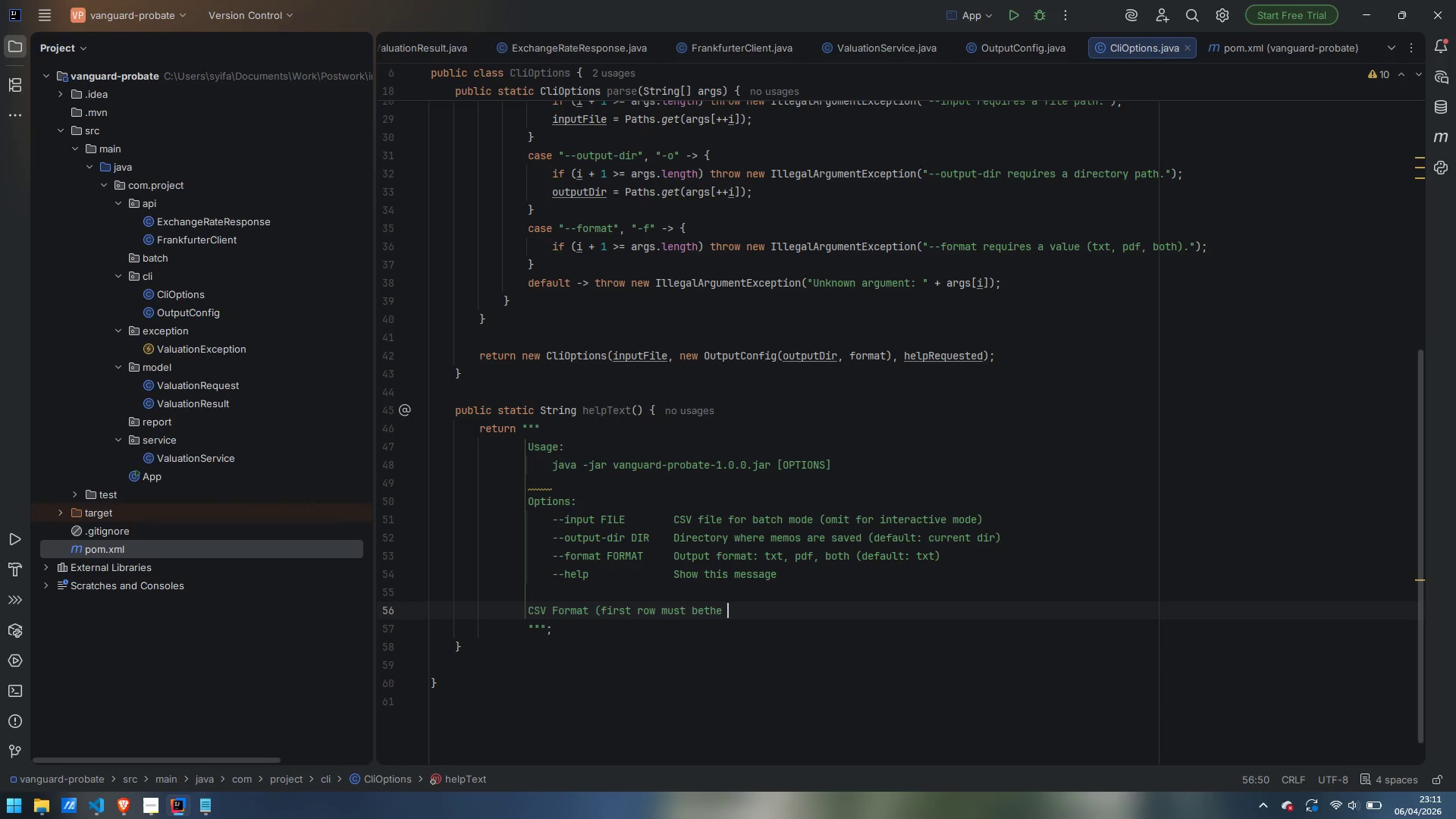 
key(Control+ArrowLeft)
 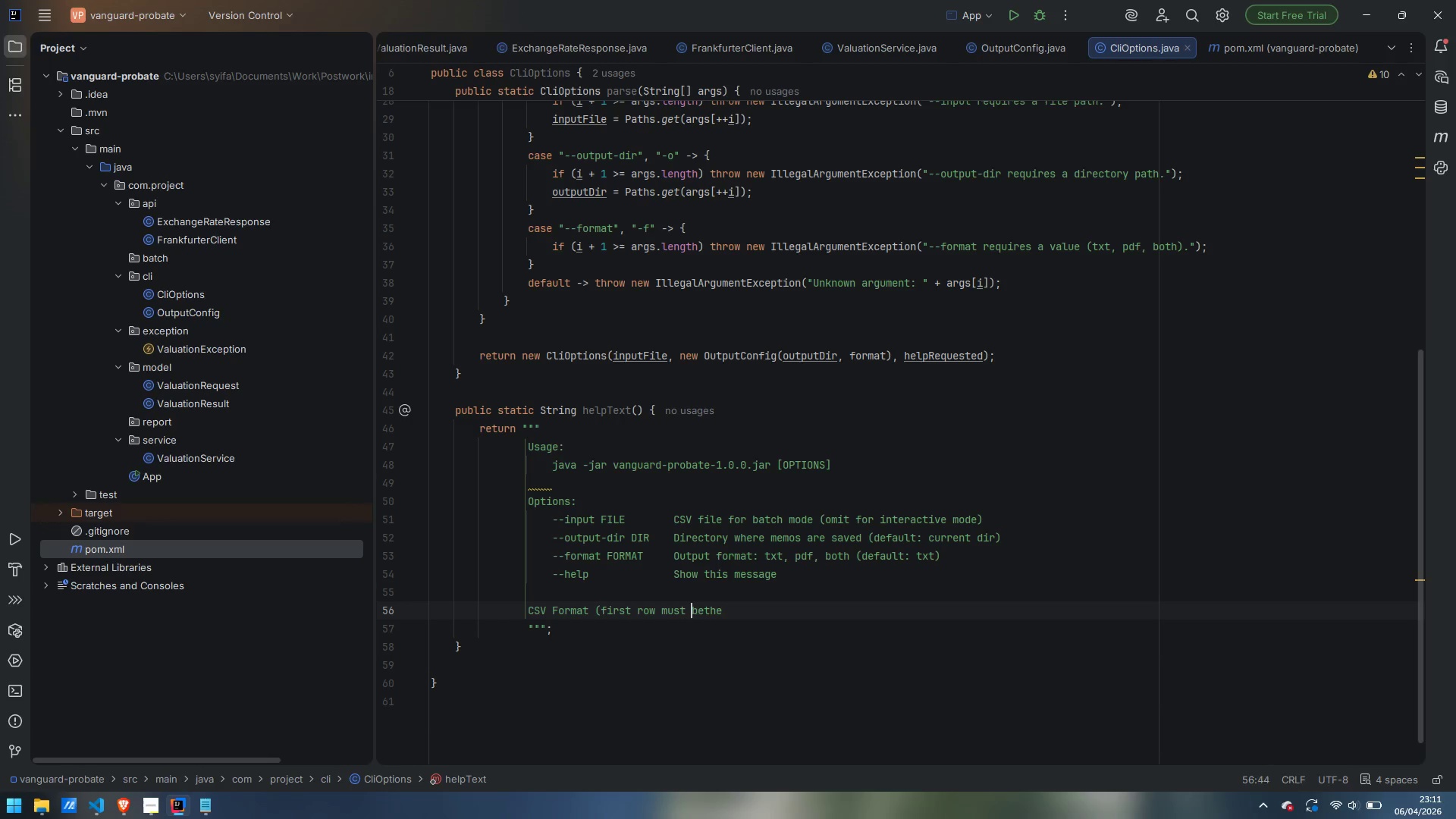 
key(ArrowRight)
 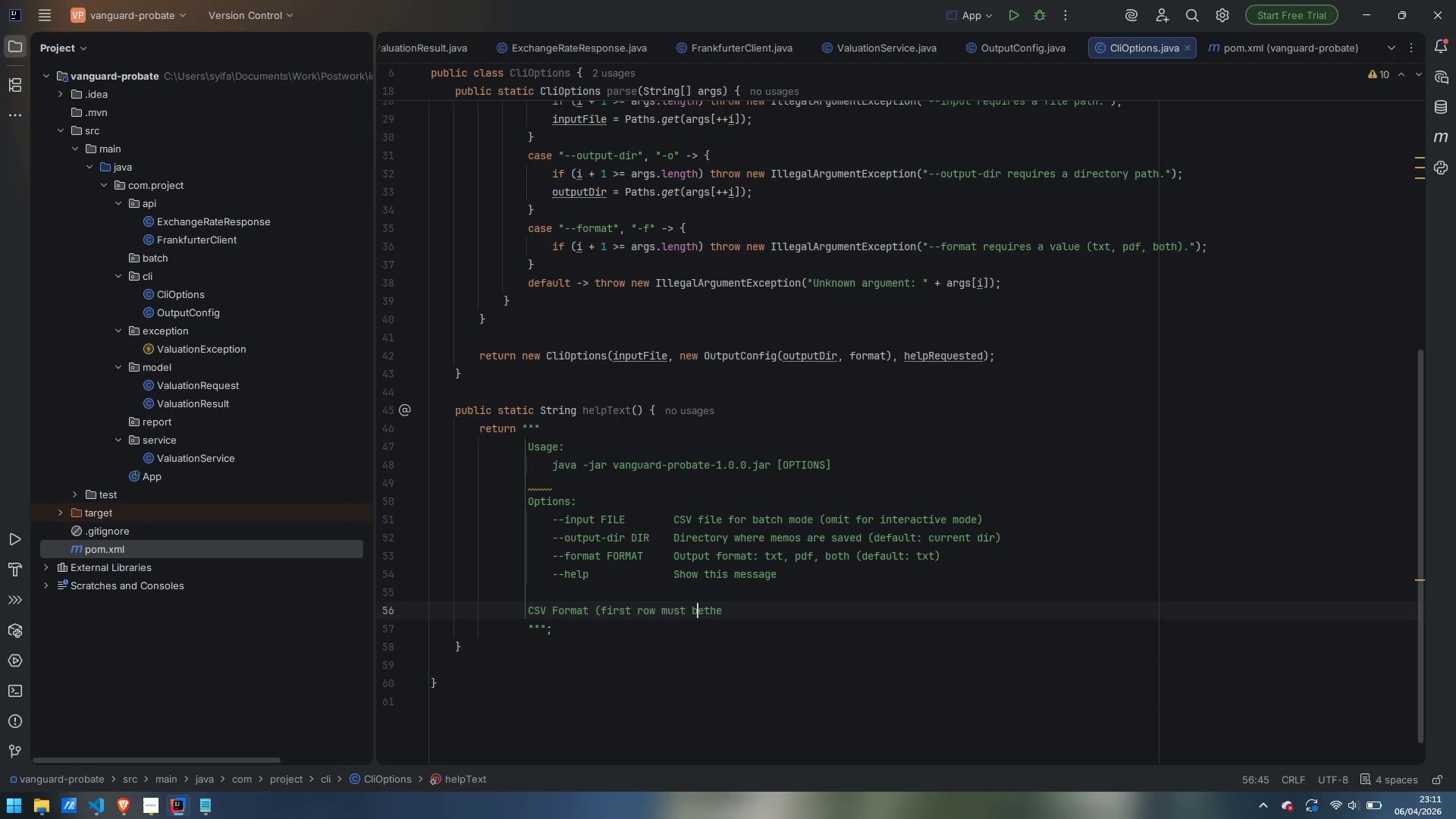 
key(ArrowRight)
 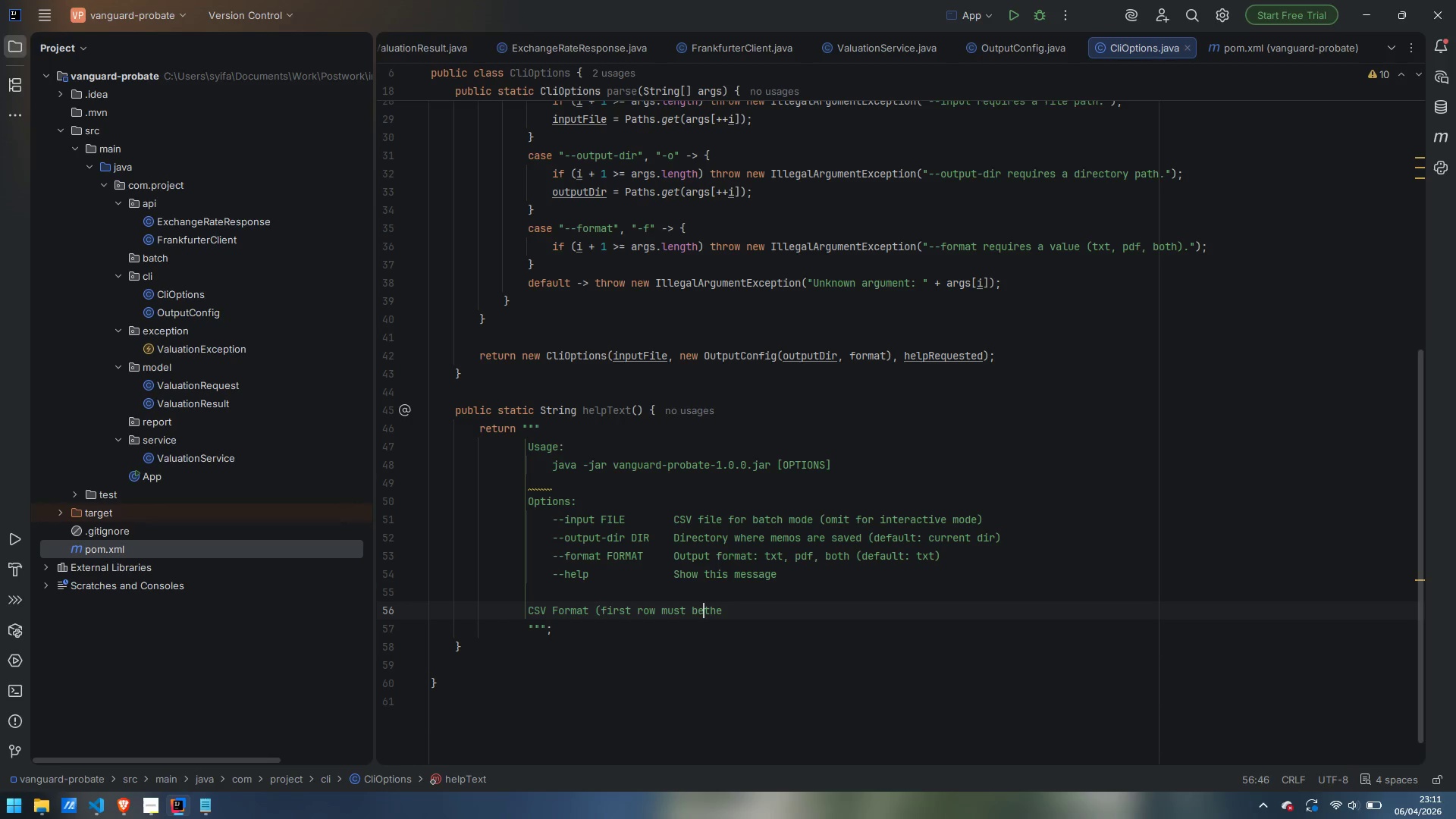 
key(Space)
 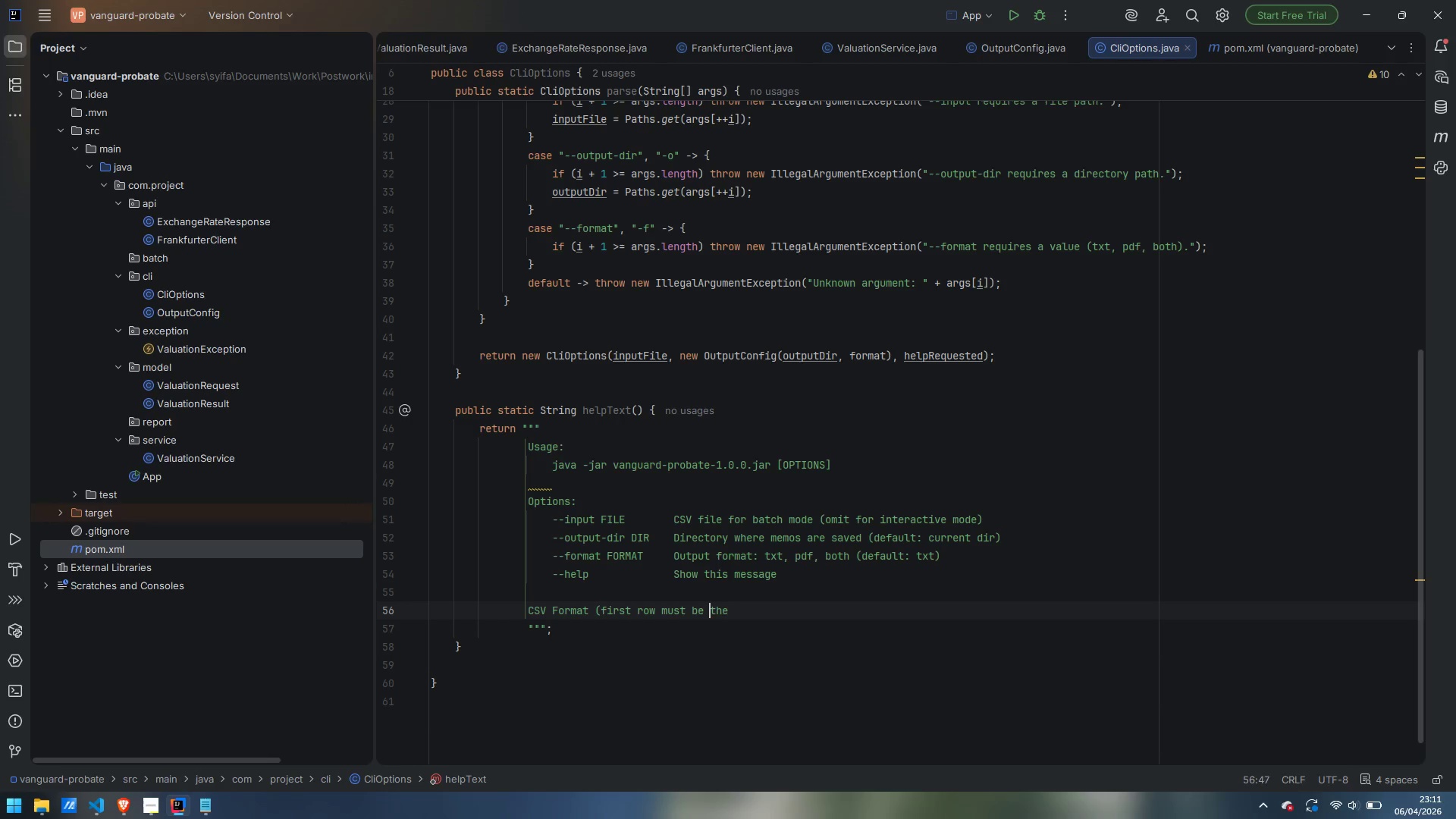 
key(Control+ControlLeft)
 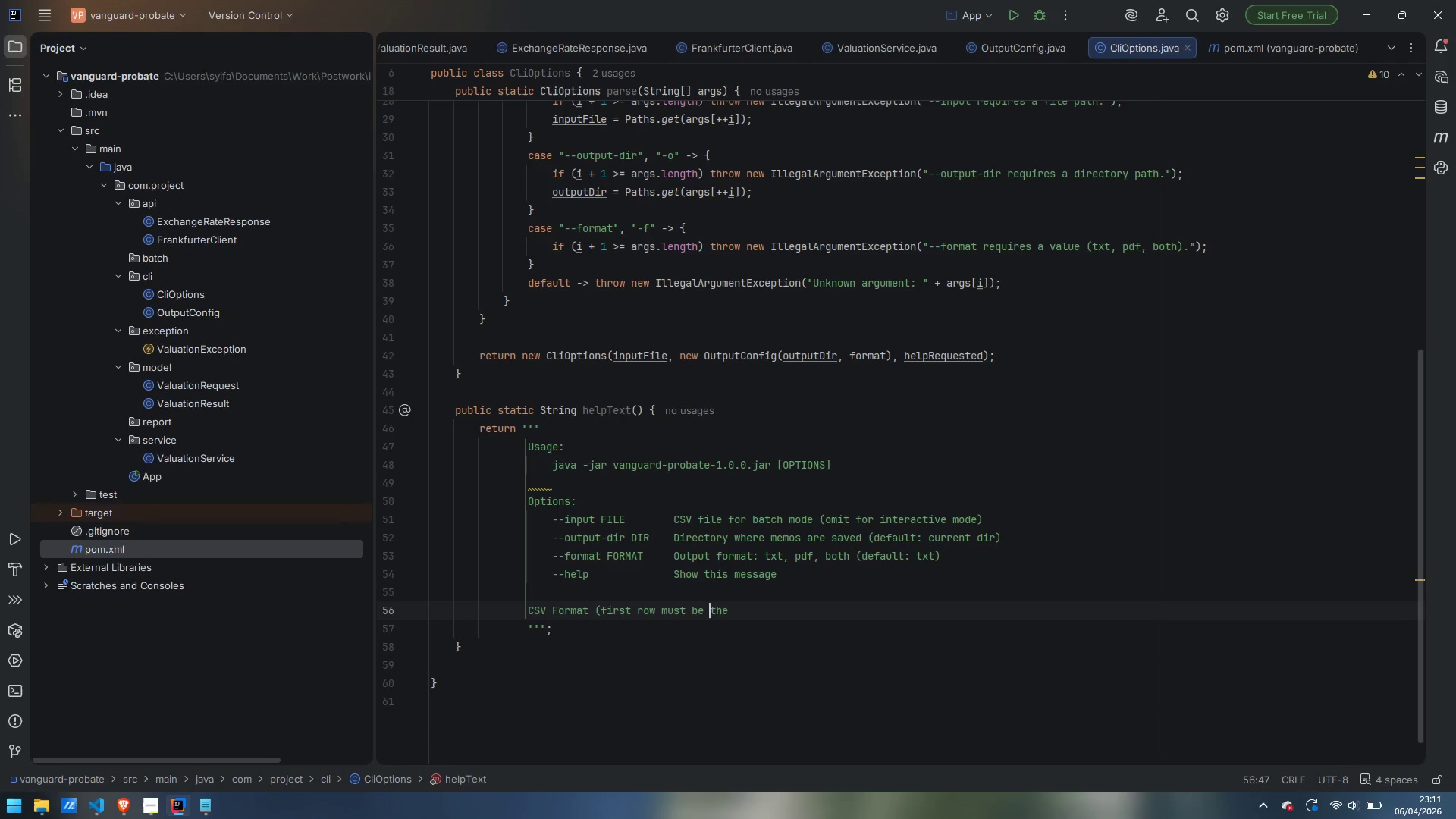 
key(Control+ArrowRight)
 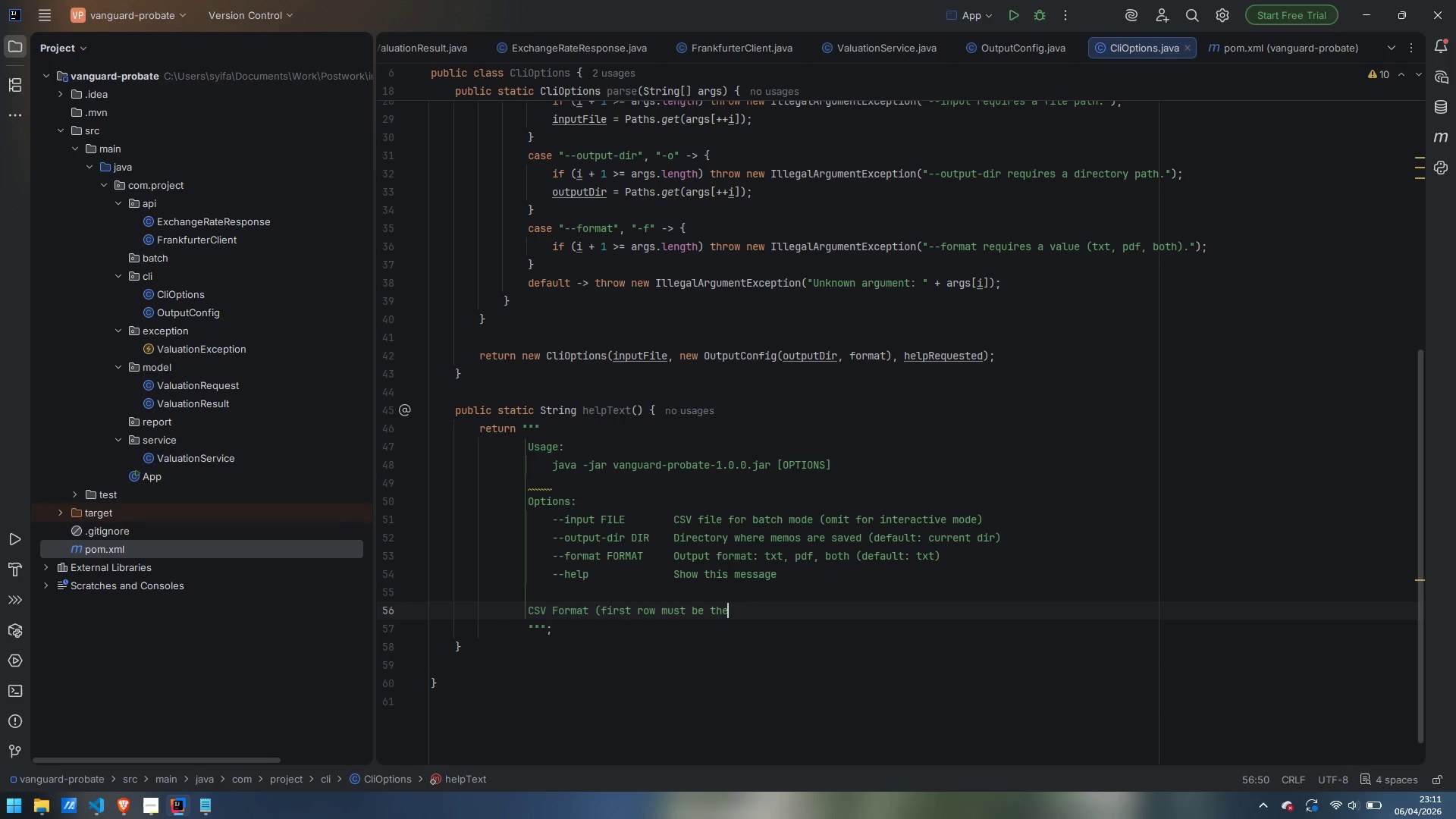 
type( header):)
 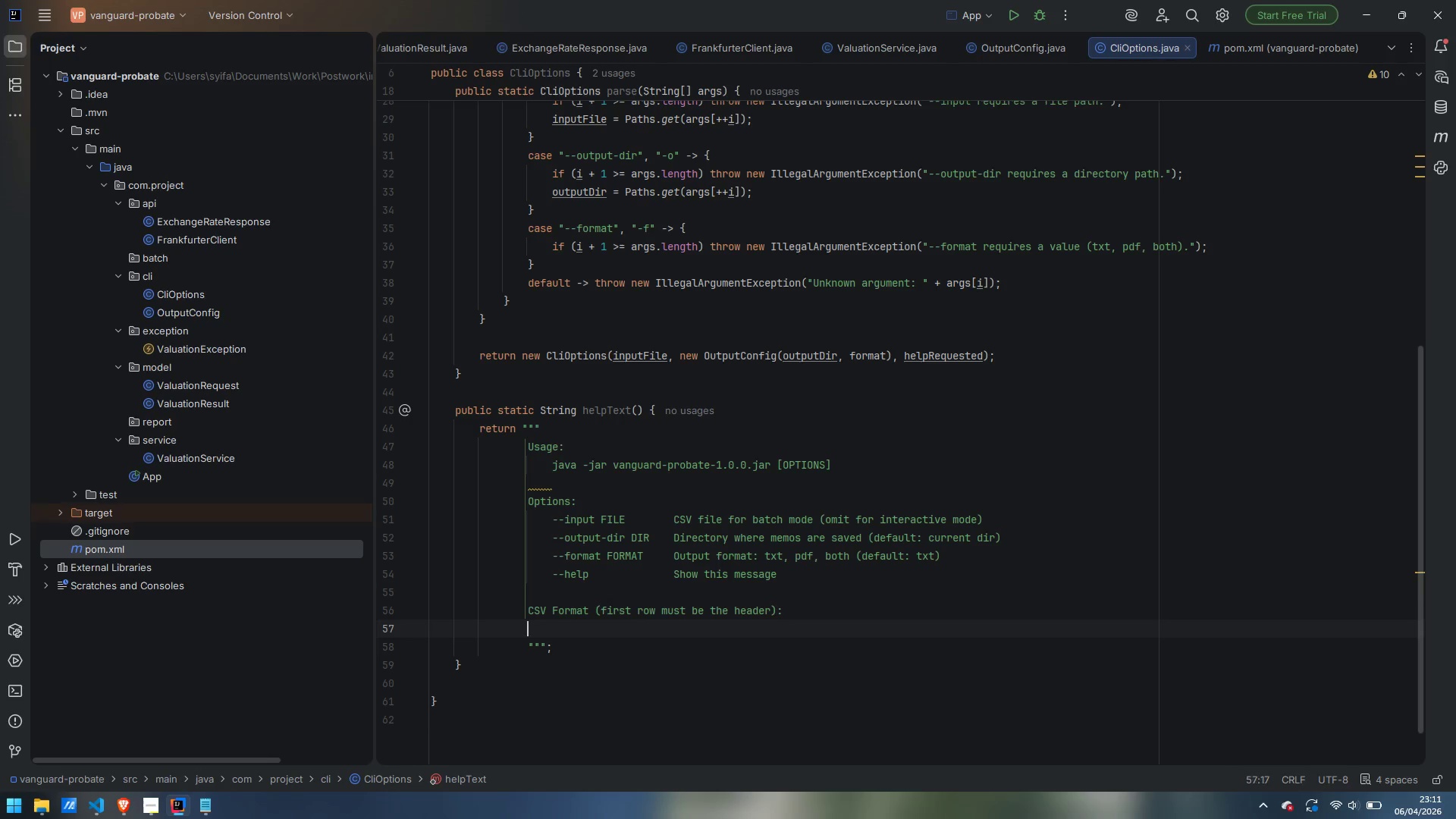 
 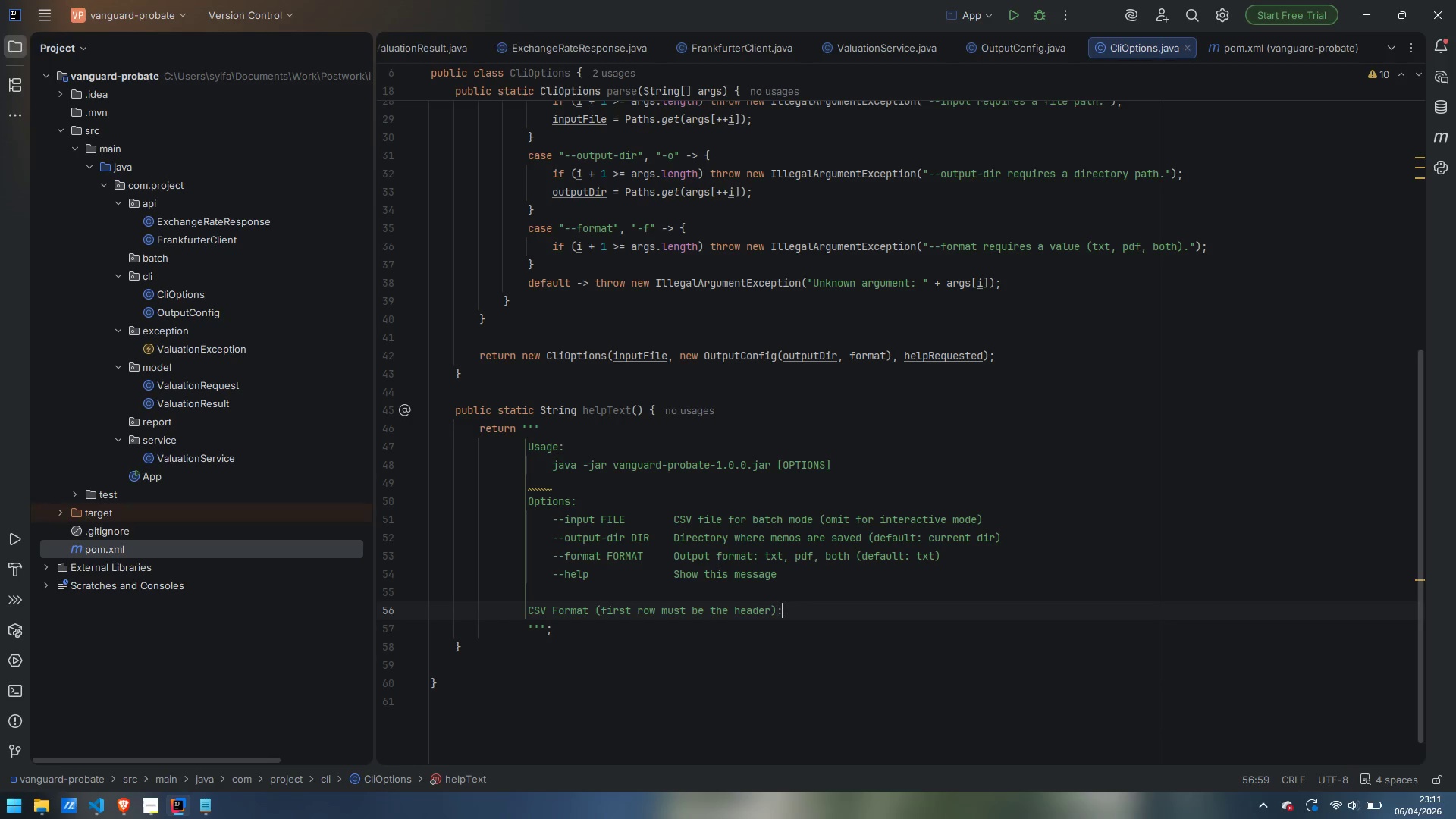 
key(Enter)
 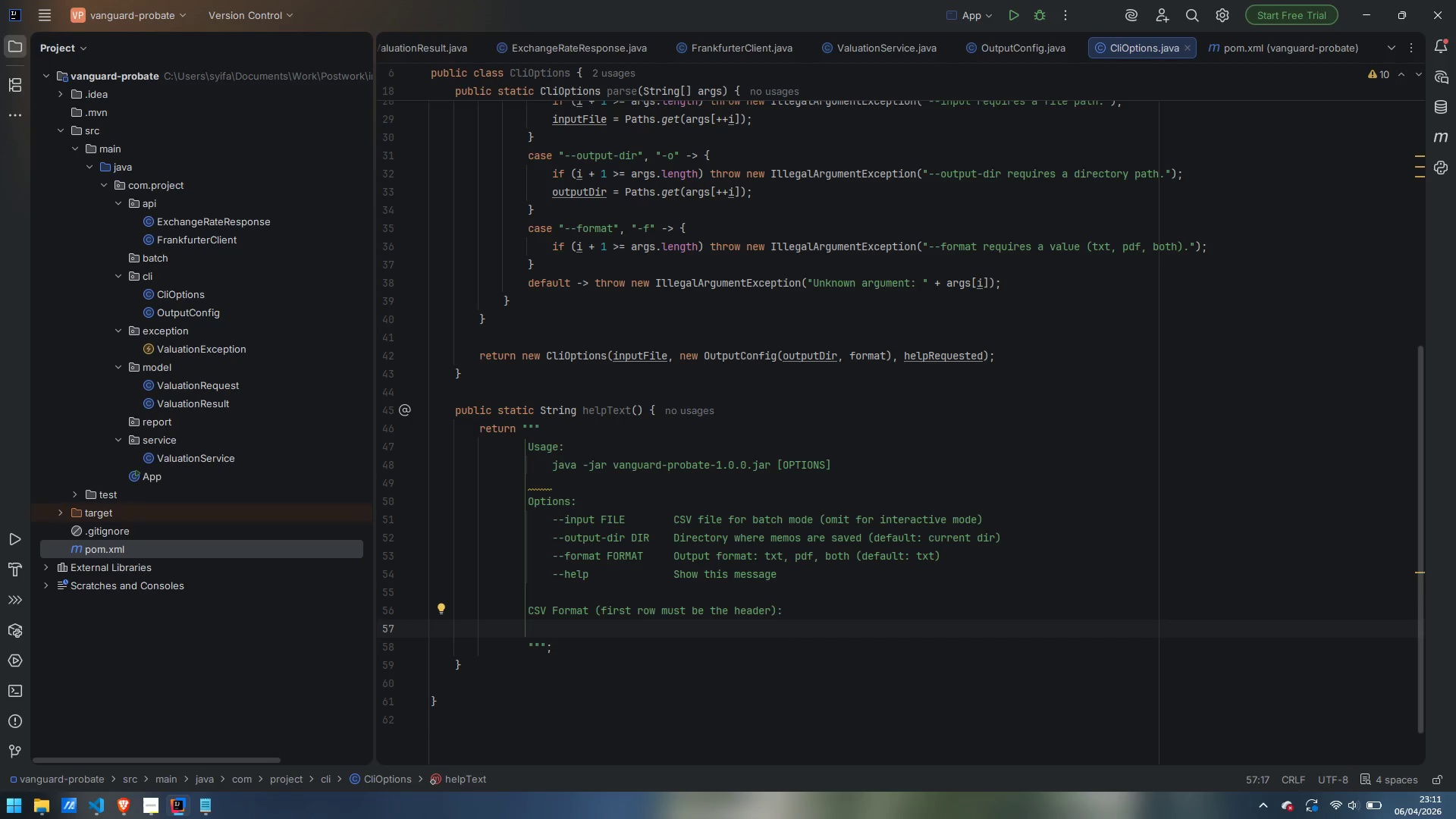 
key(Tab)
type(case_reference,asset_description_va)
key(Backspace)
key(Backspace)
key(Backspace)
type(,valuation_date,currency,amount)
 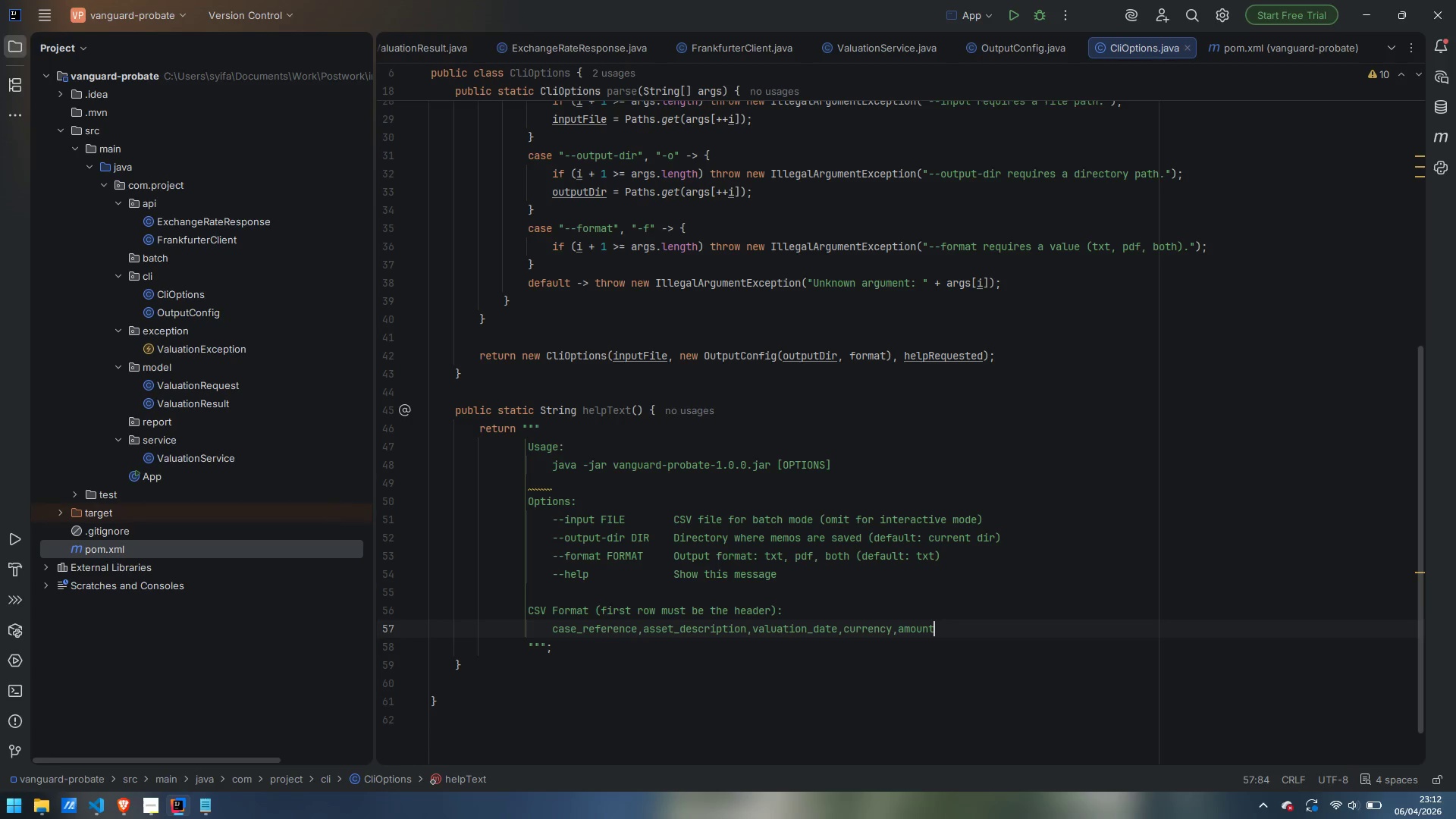 
key(Enter)
 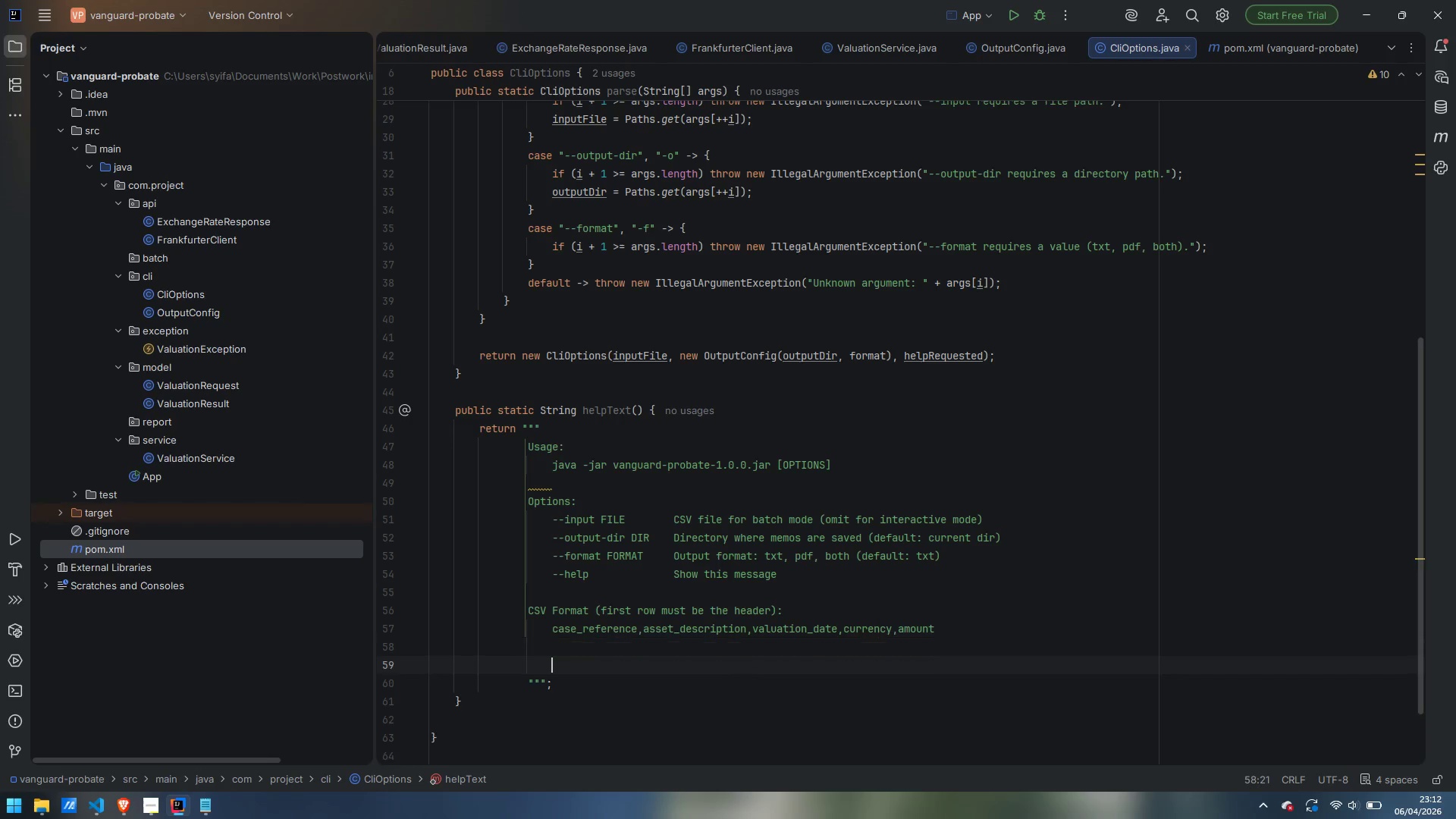 
key(Enter)
 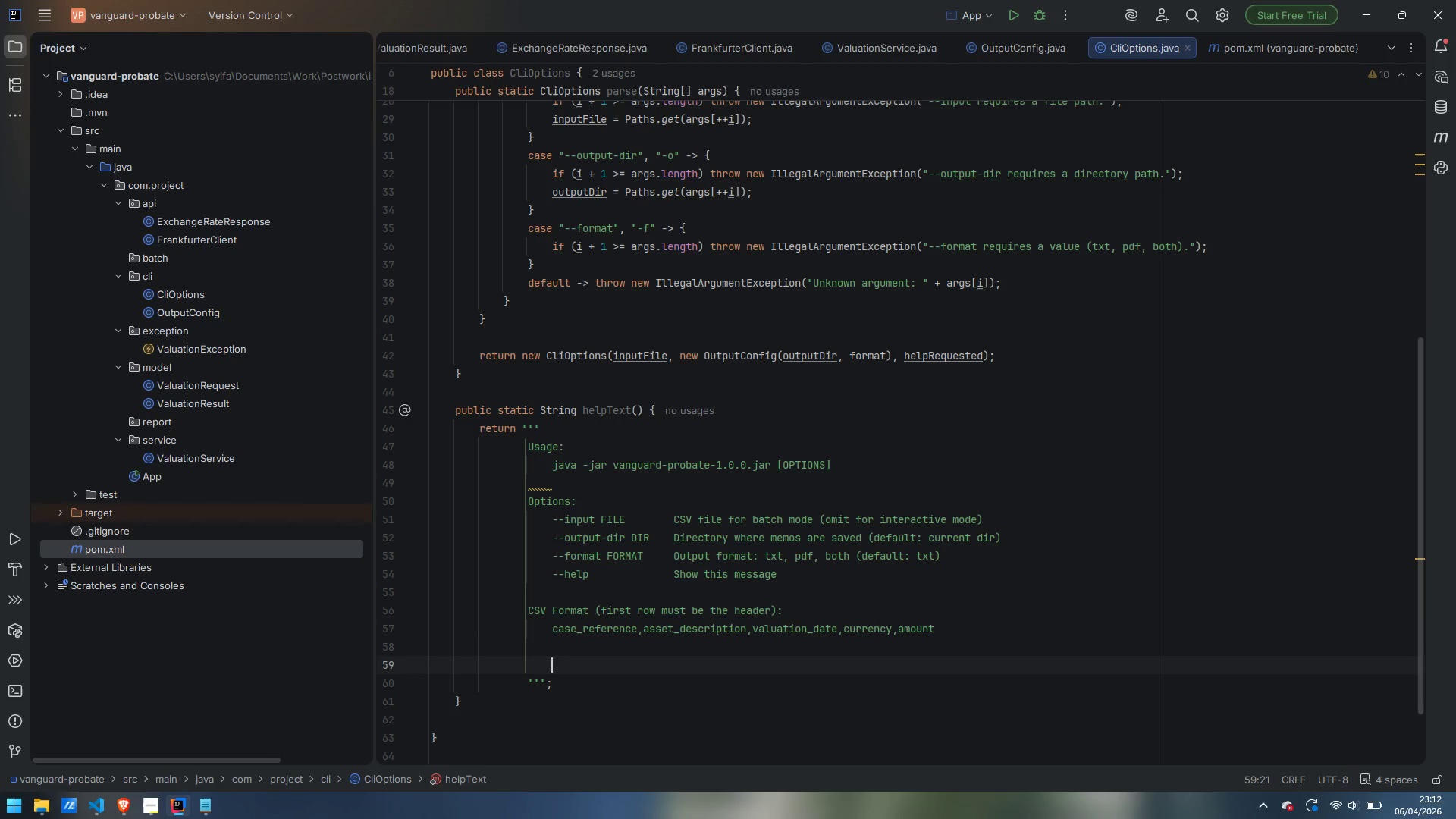 
key(Backspace)
key(Backspace)
key(Backspace)
key(Backspace)
key(Backspace)
type( Example)
 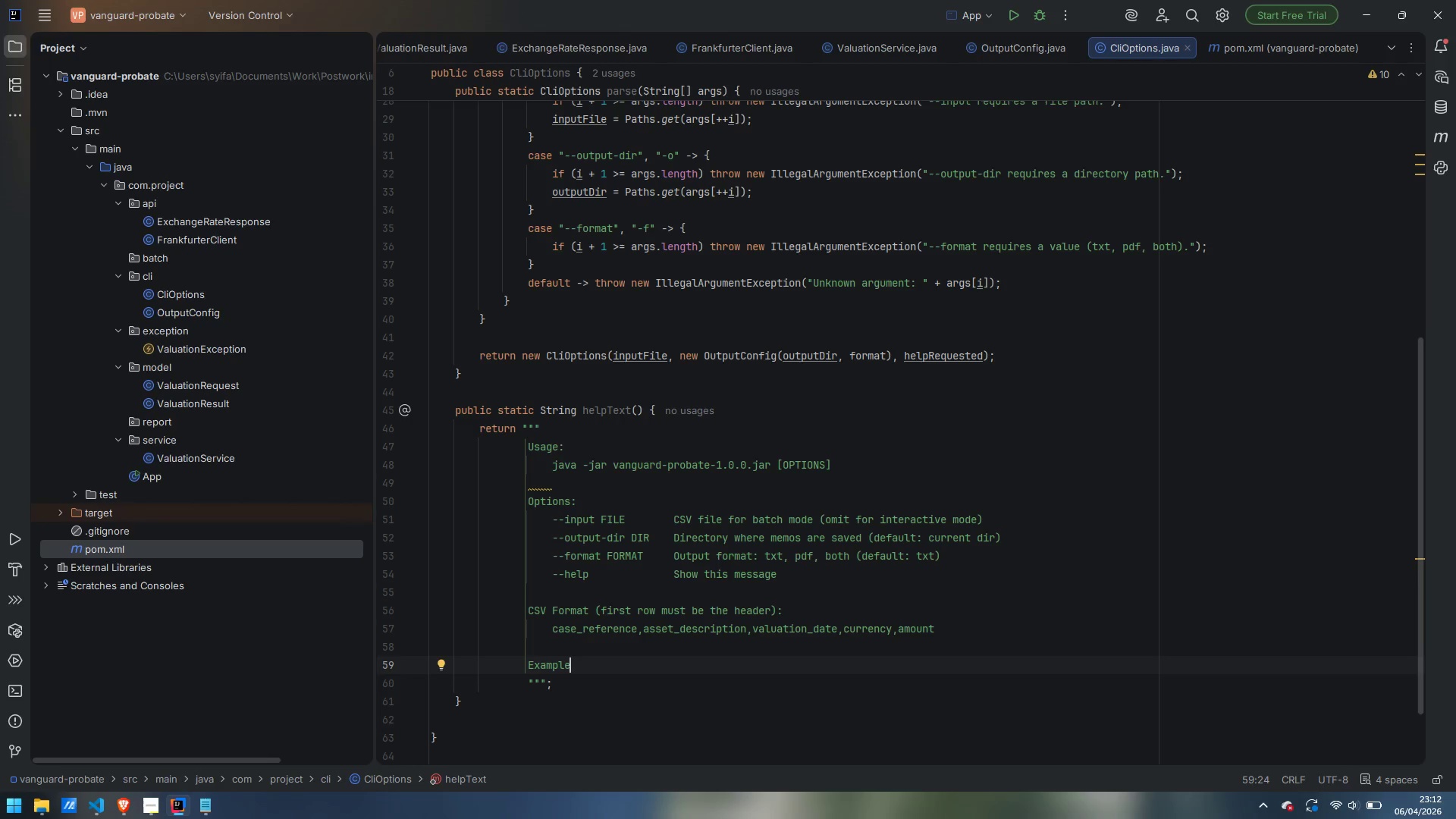 
hold_key(key=ShiftLeft, duration=1.52)
 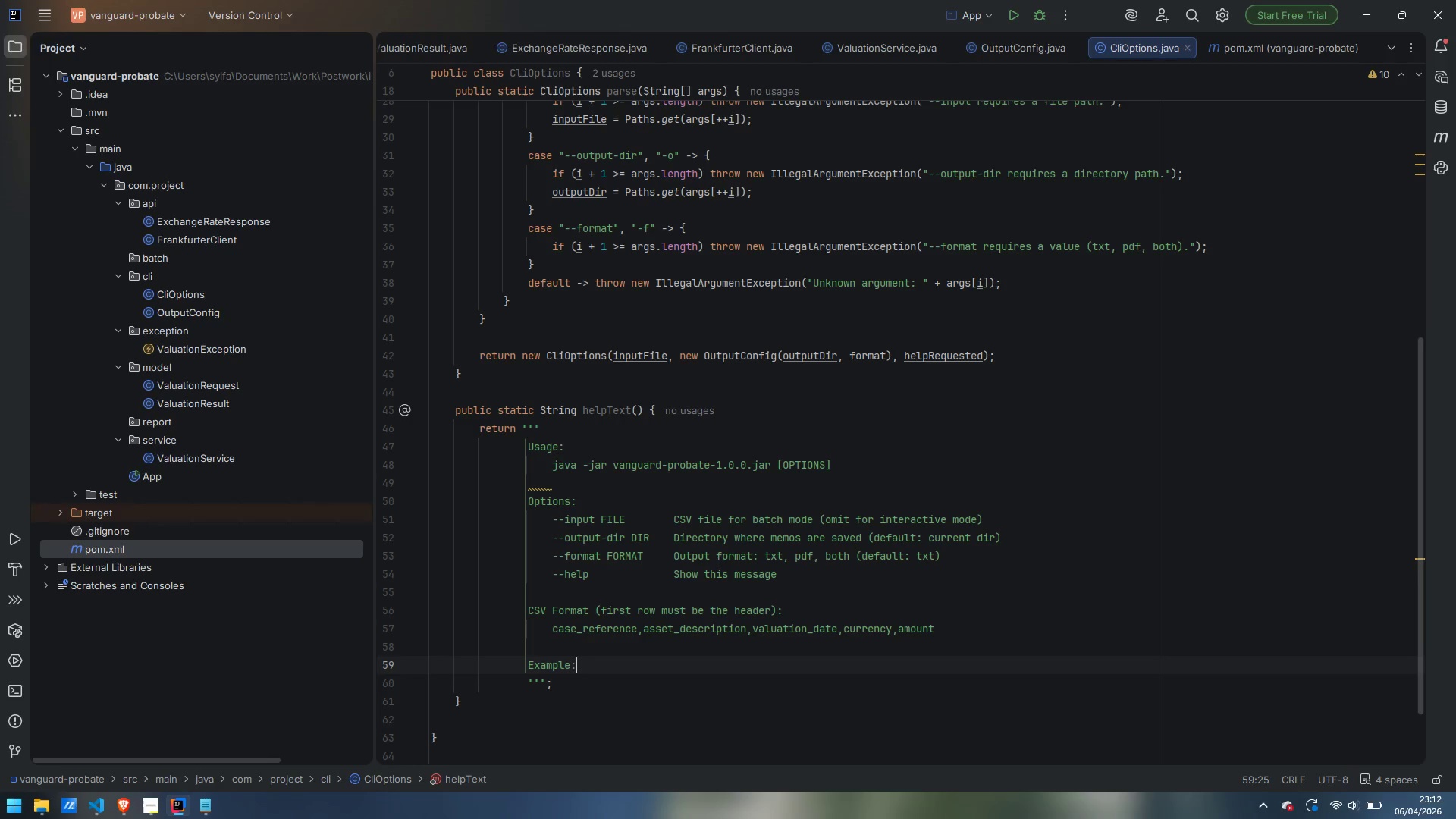 
key(Shift+Semicolon)
 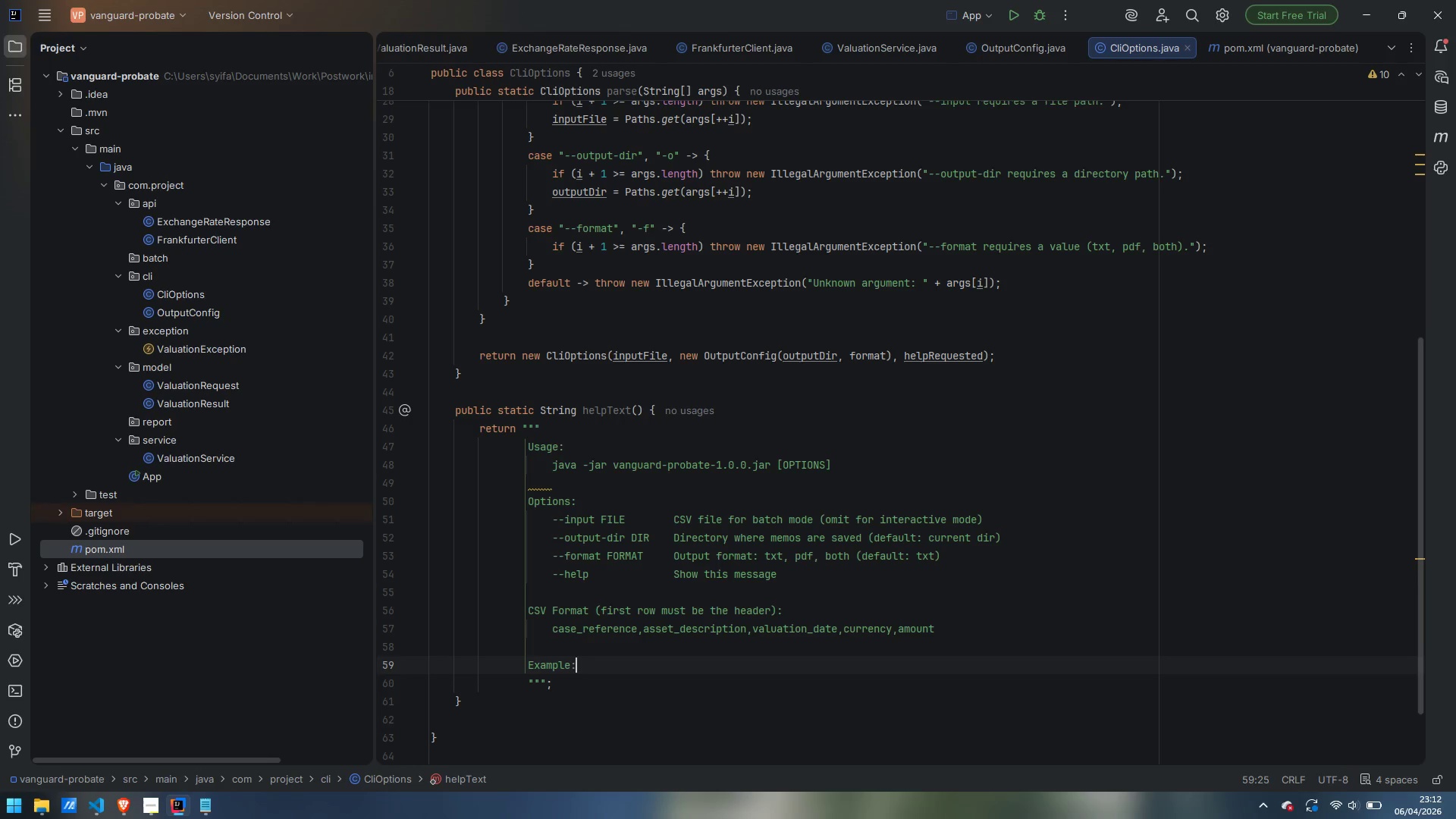 
key(Enter)
 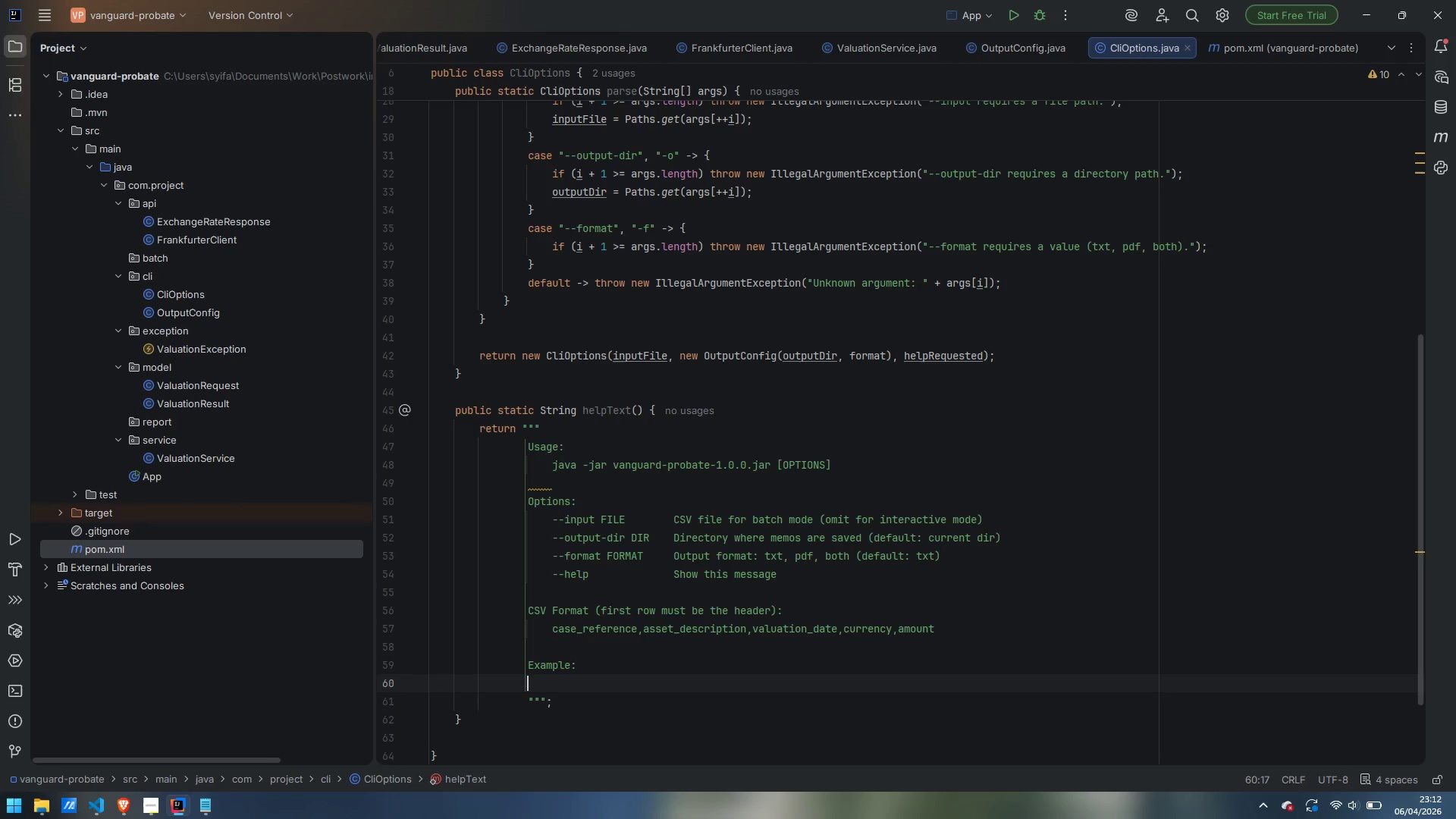 
key(Tab)
type(java-)
key(Backspace)
type( -jar vanguard-probate-1.0.0)
 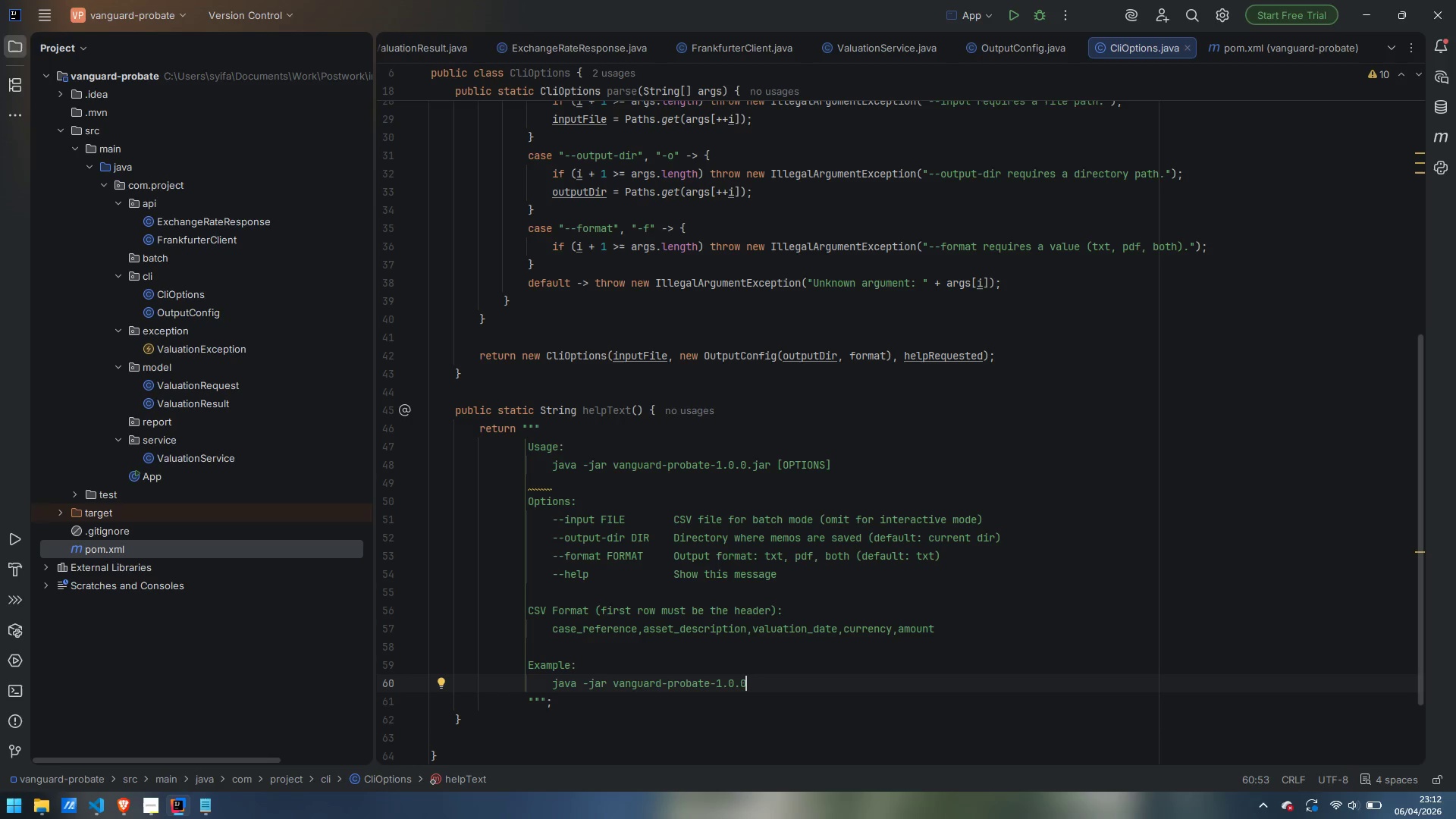 
type(.jar --input assets.csv --output-dir)
 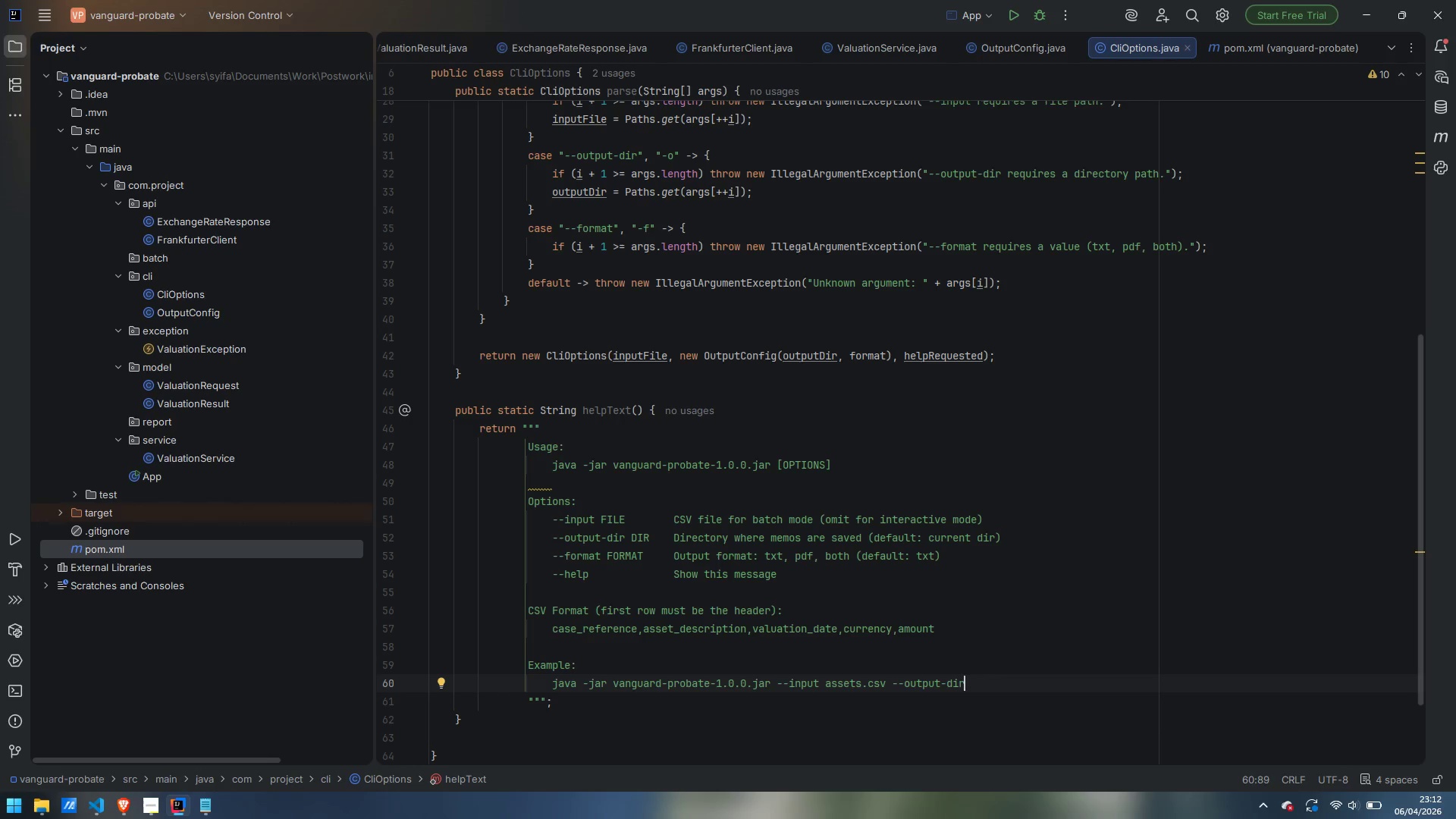 
wait(6.89)
 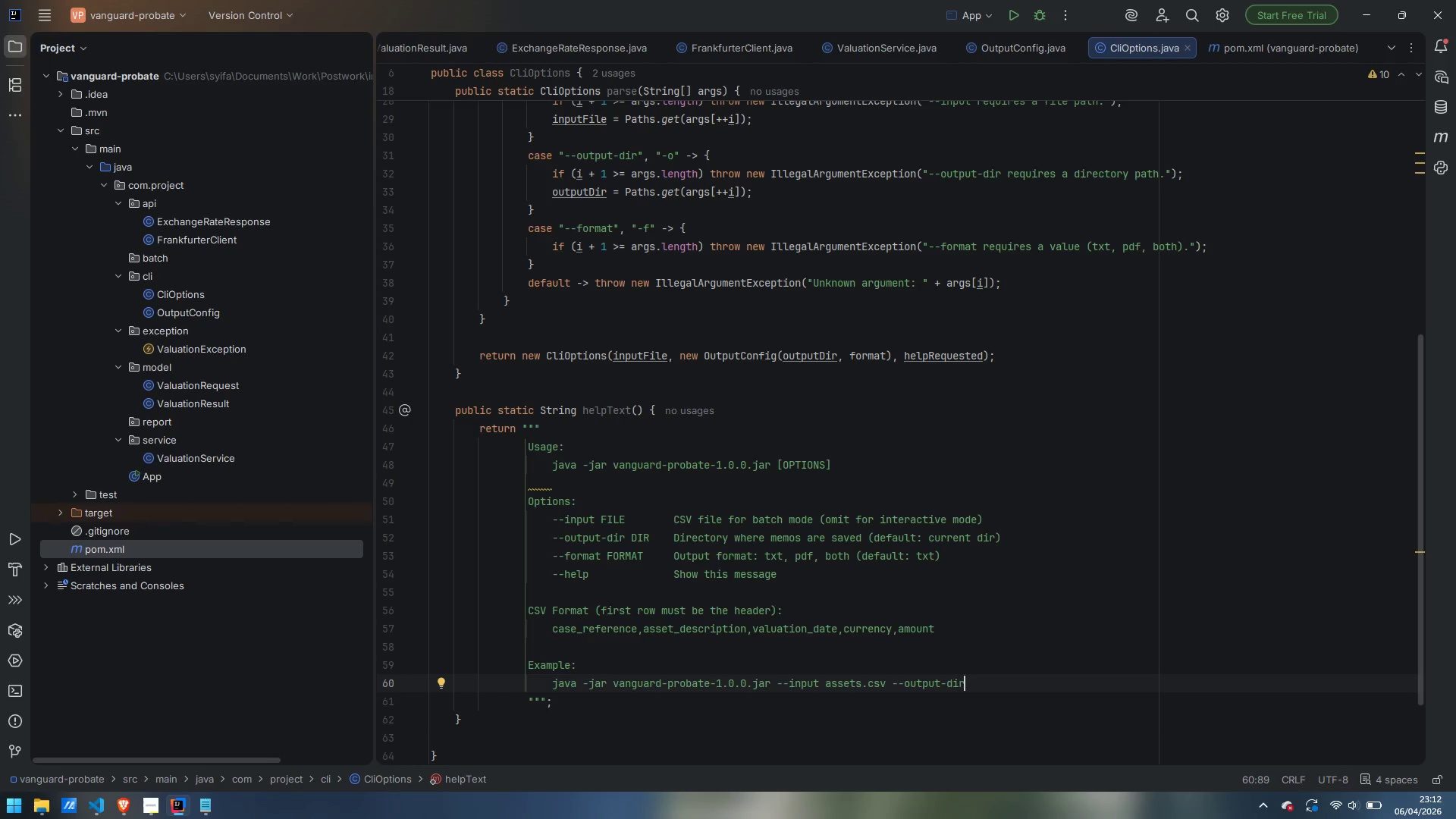 
type( ./memos --format both)
 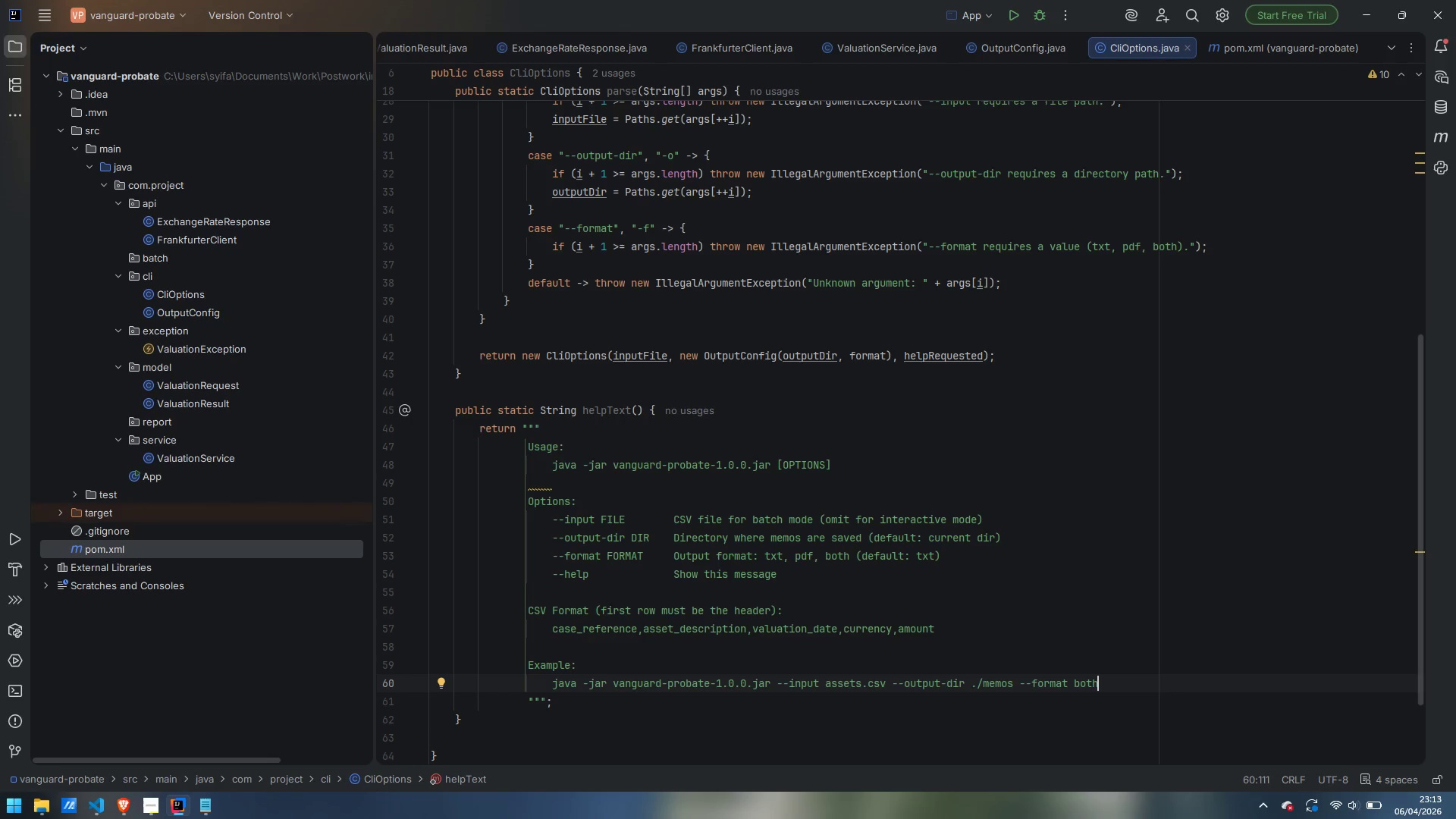 
wait(23.73)
 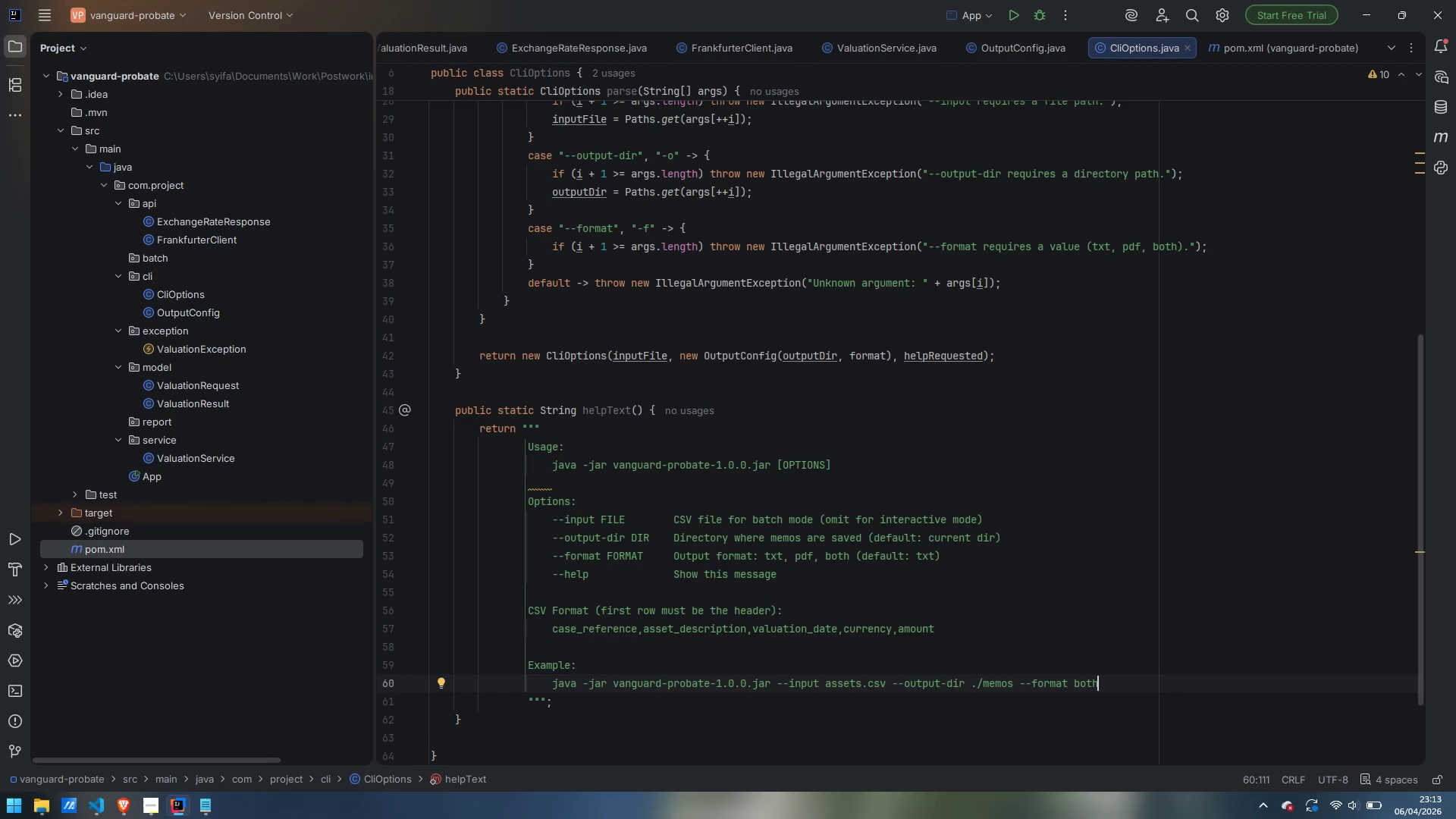 
scroll: coordinate [663, 523], scroll_direction: down, amount: 1.0
 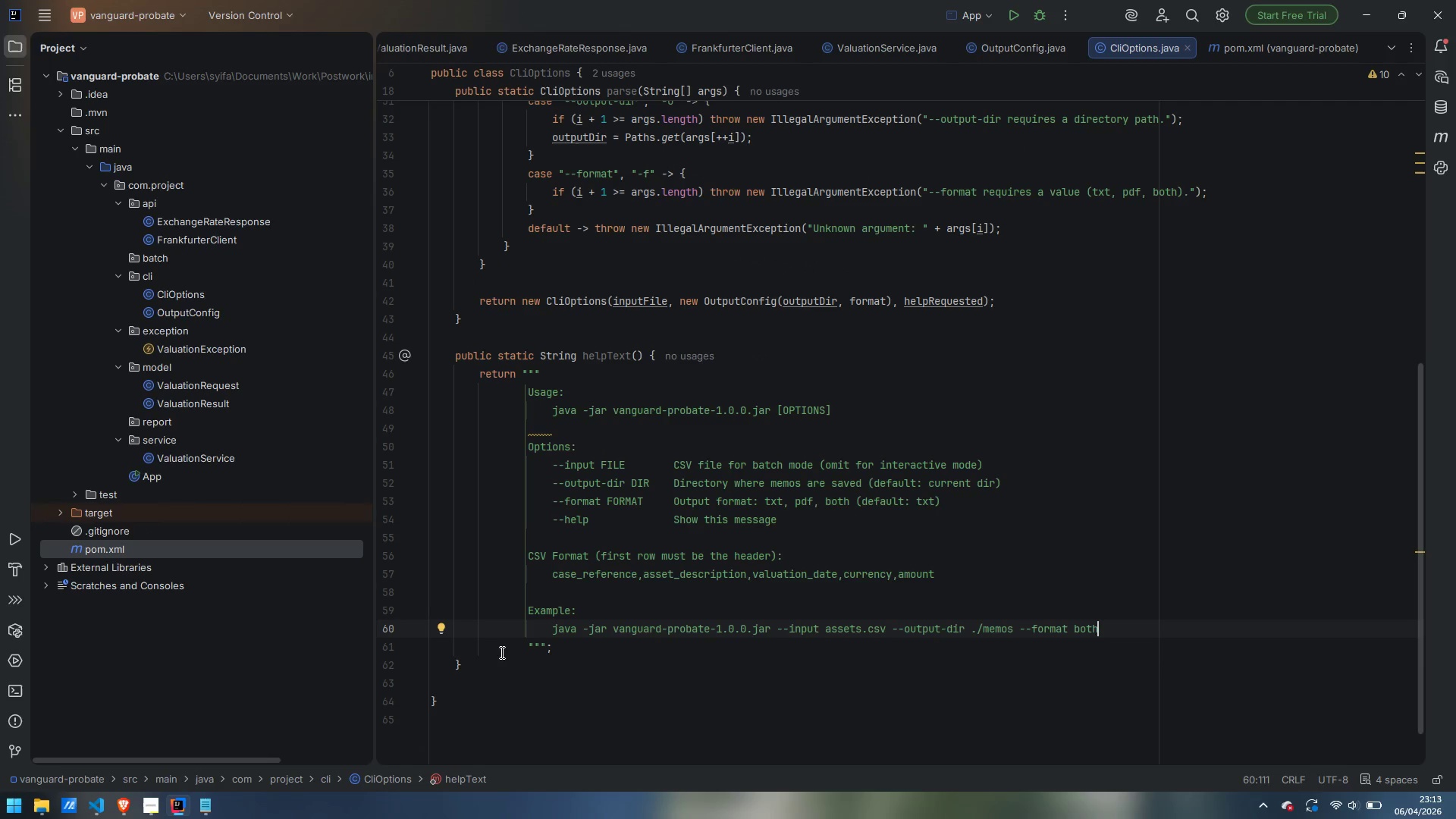 
left_click([498, 668])
 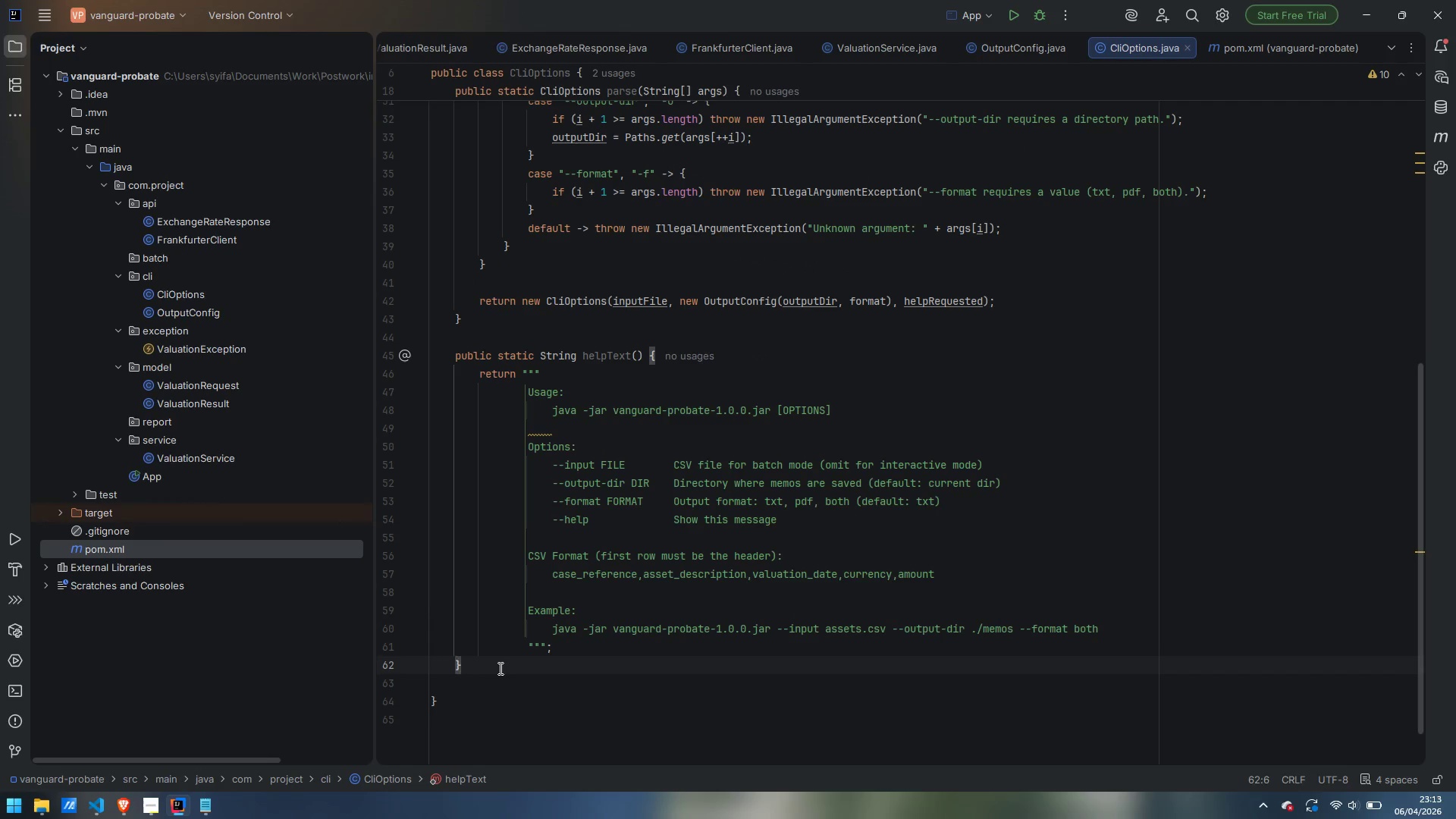 
key(Enter)
 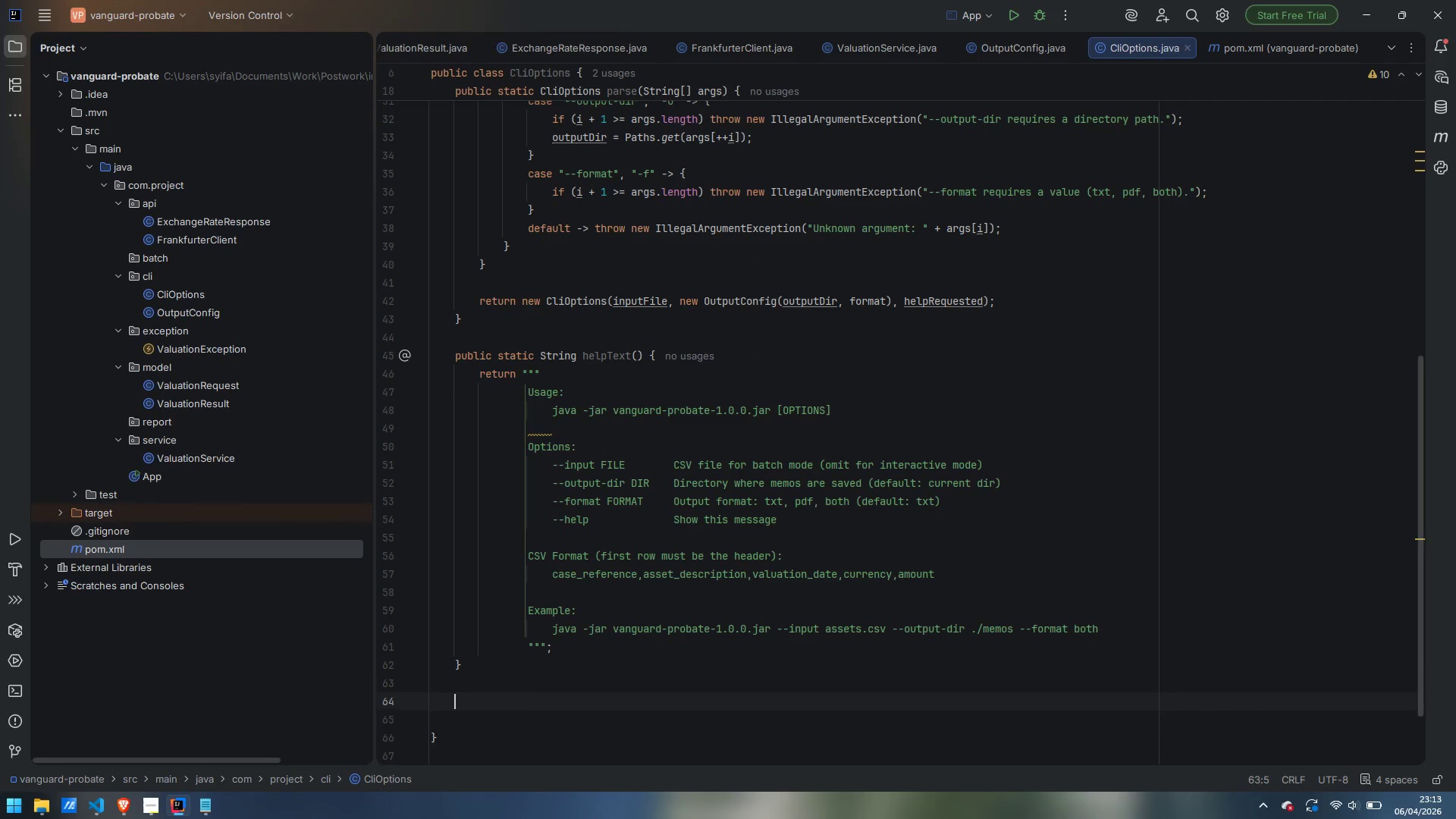 
key(Enter)
 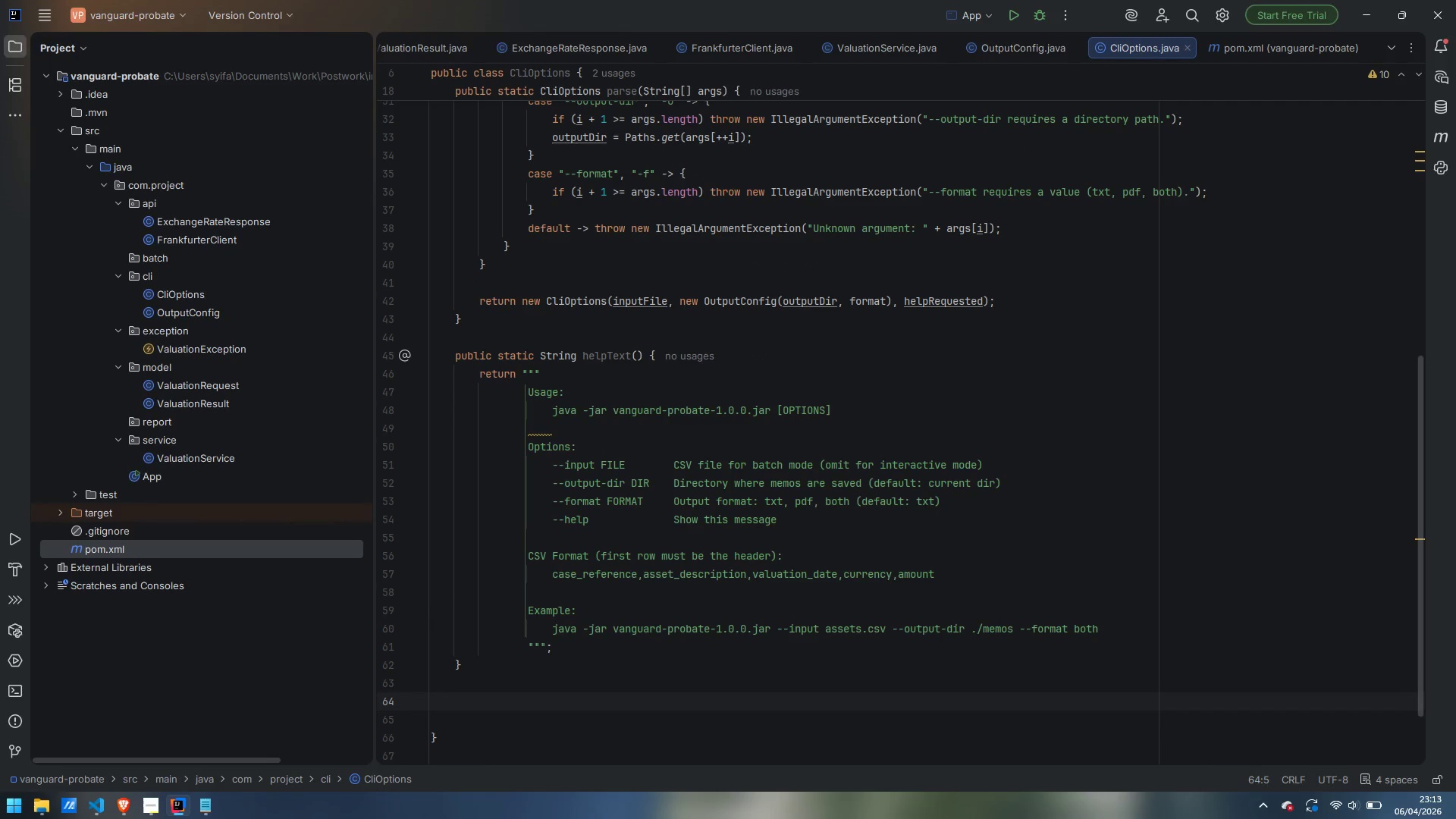 
type(public boolean is )
key(Backspace)
 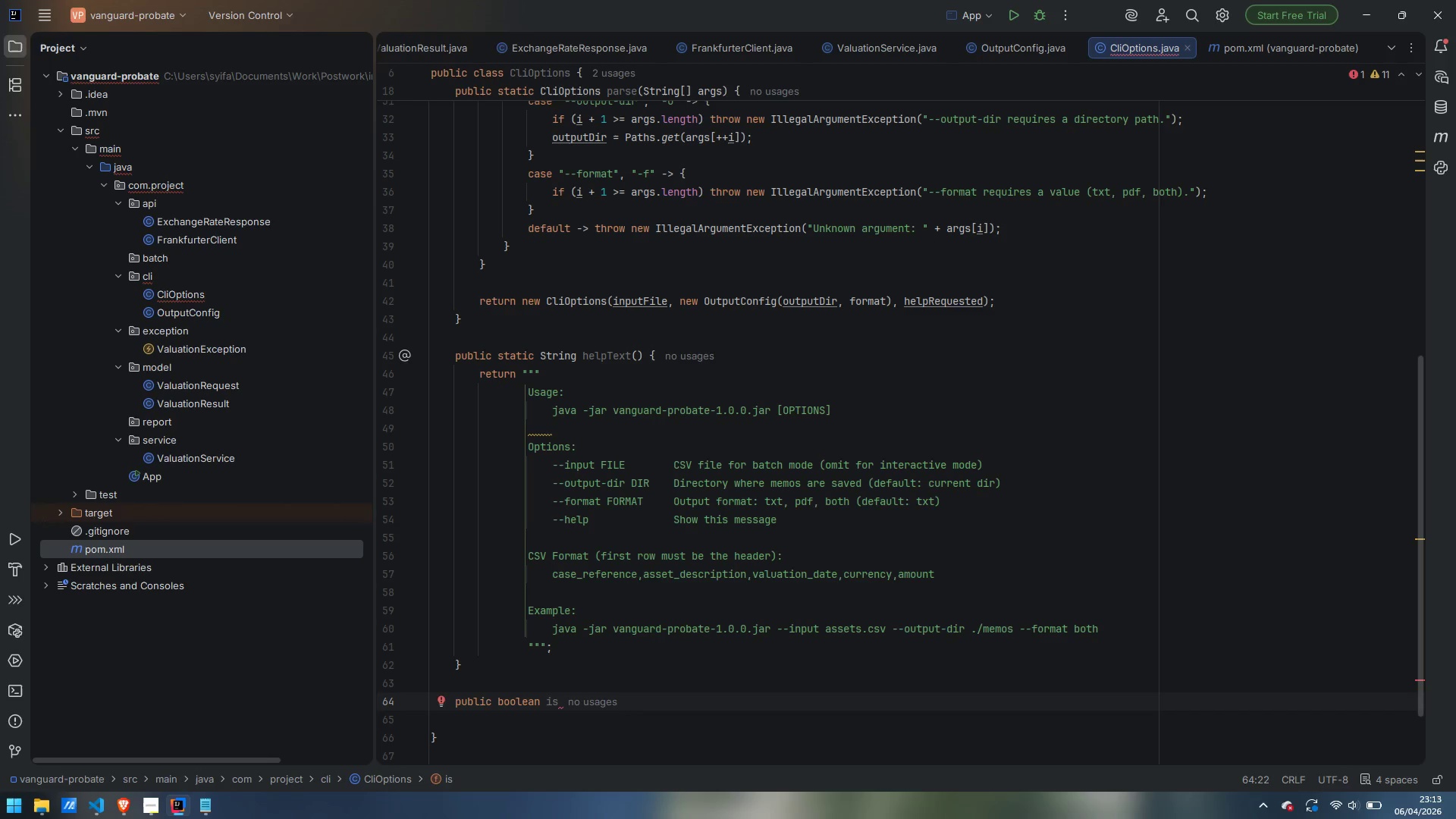 
type(BatchMode() {)
 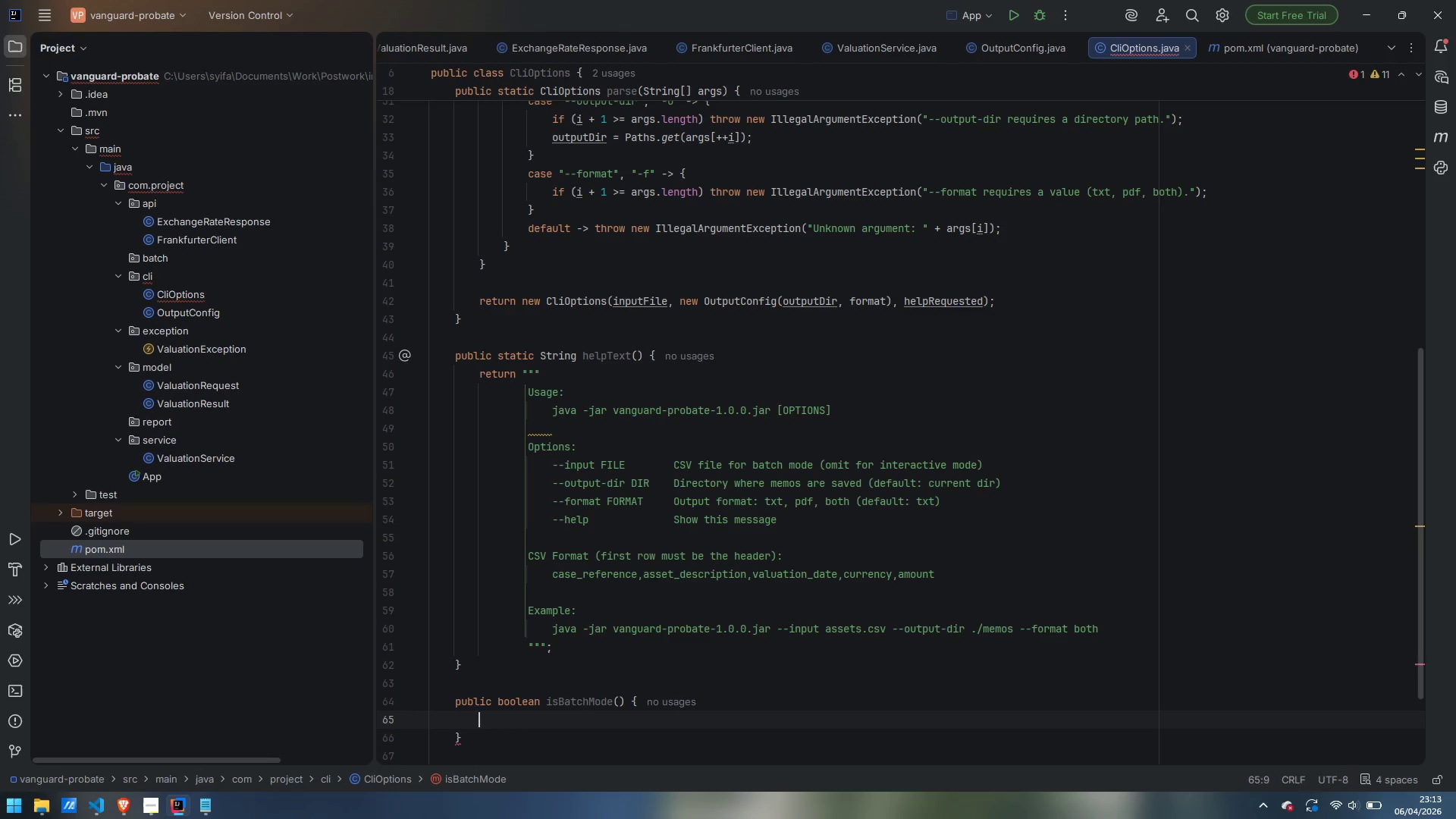 
 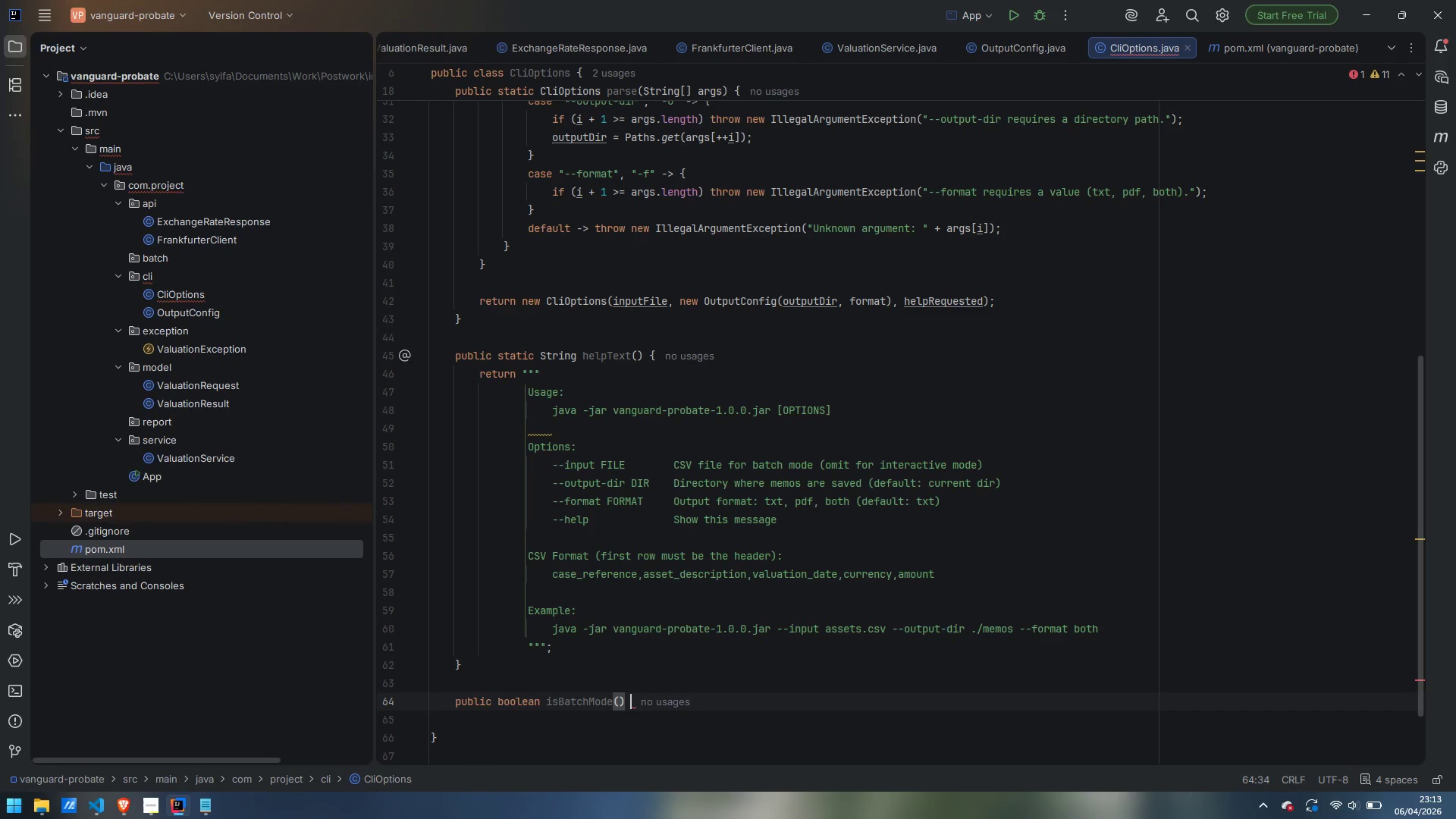 
key(Enter)
 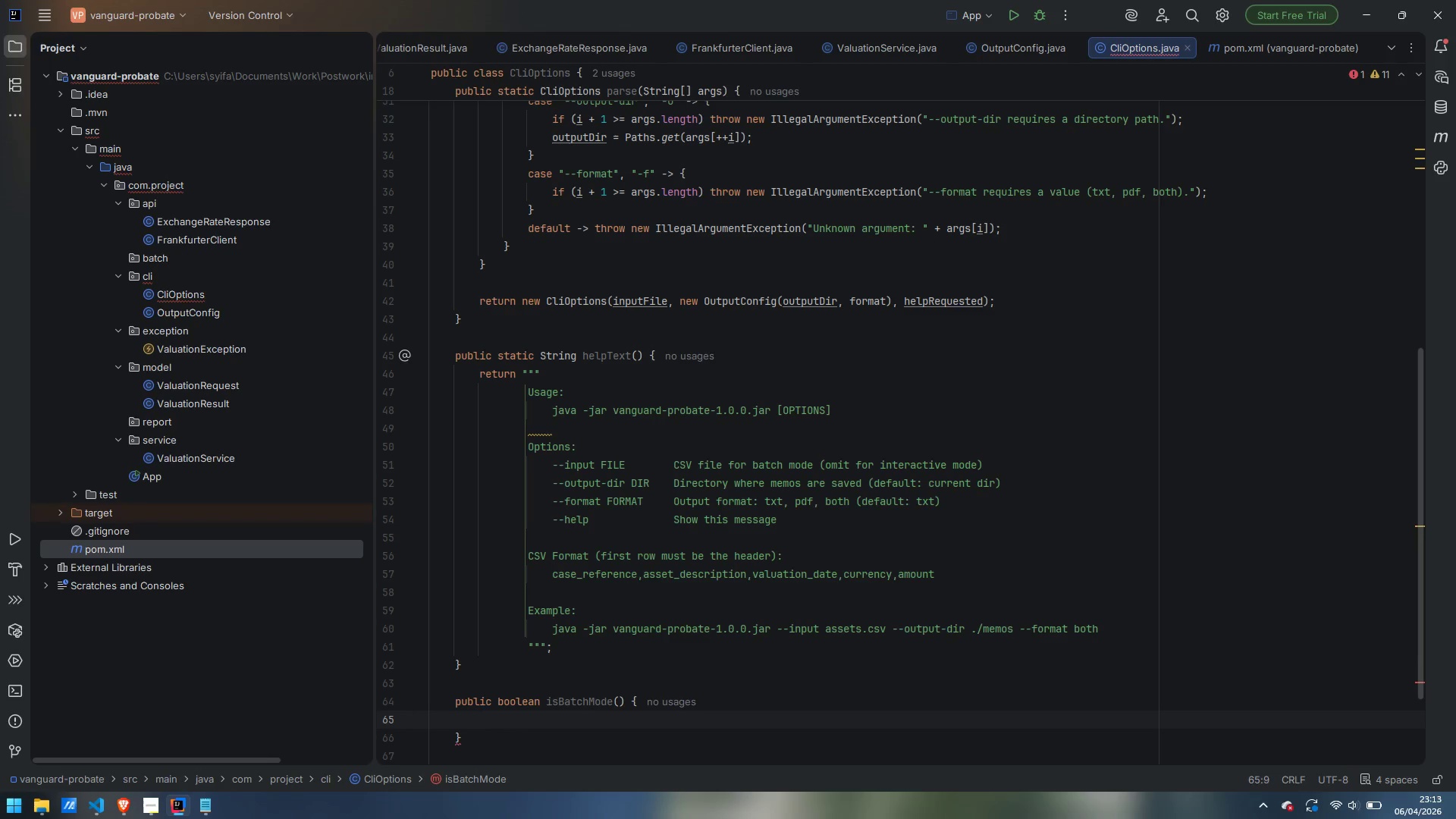 
type(return ino)
key(Backspace)
type(putfile)
key(Backspace)
key(Backspace)
key(Backspace)
key(Backspace)
type(File != null;)
 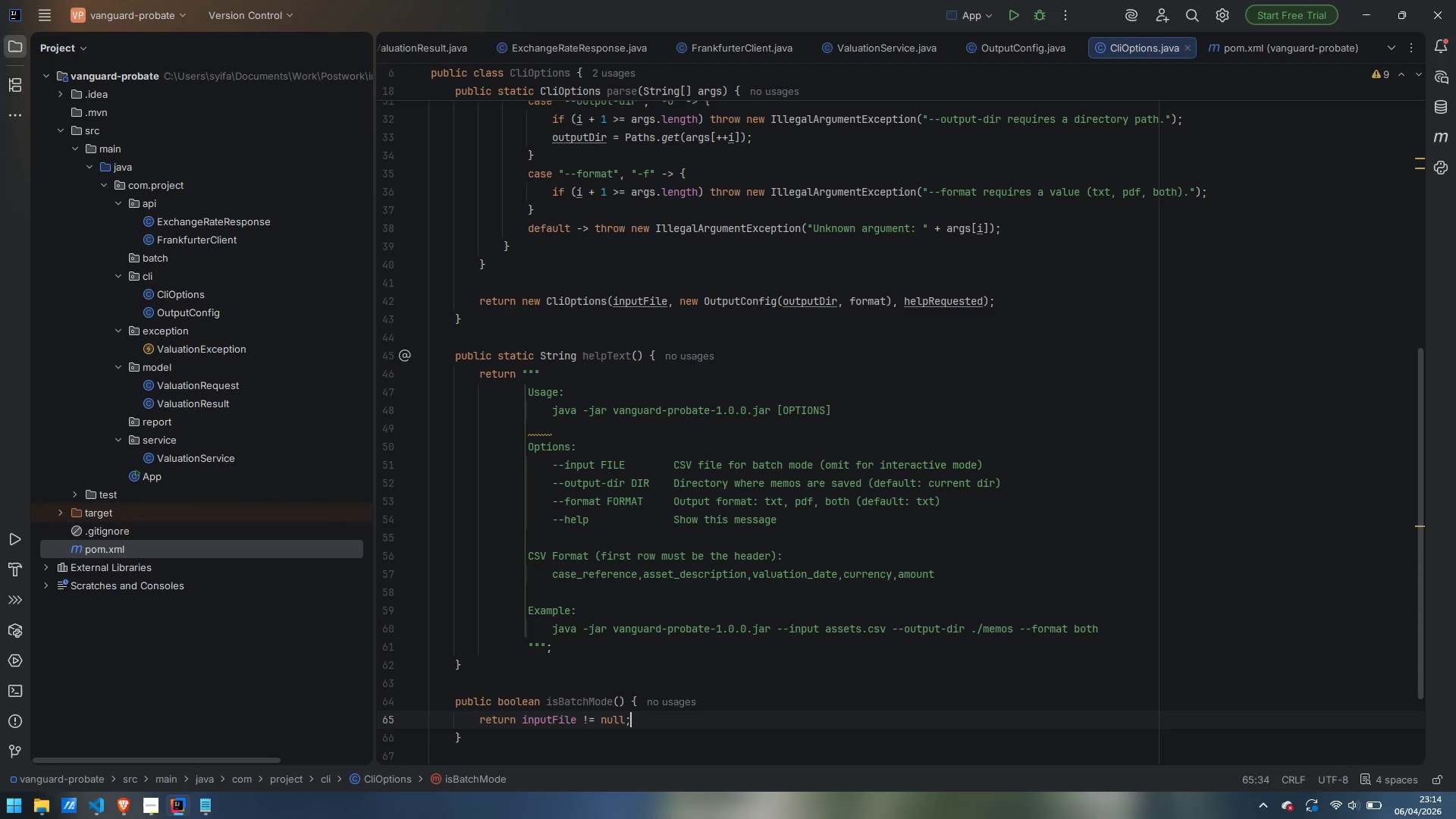 
key(ArrowDown)
 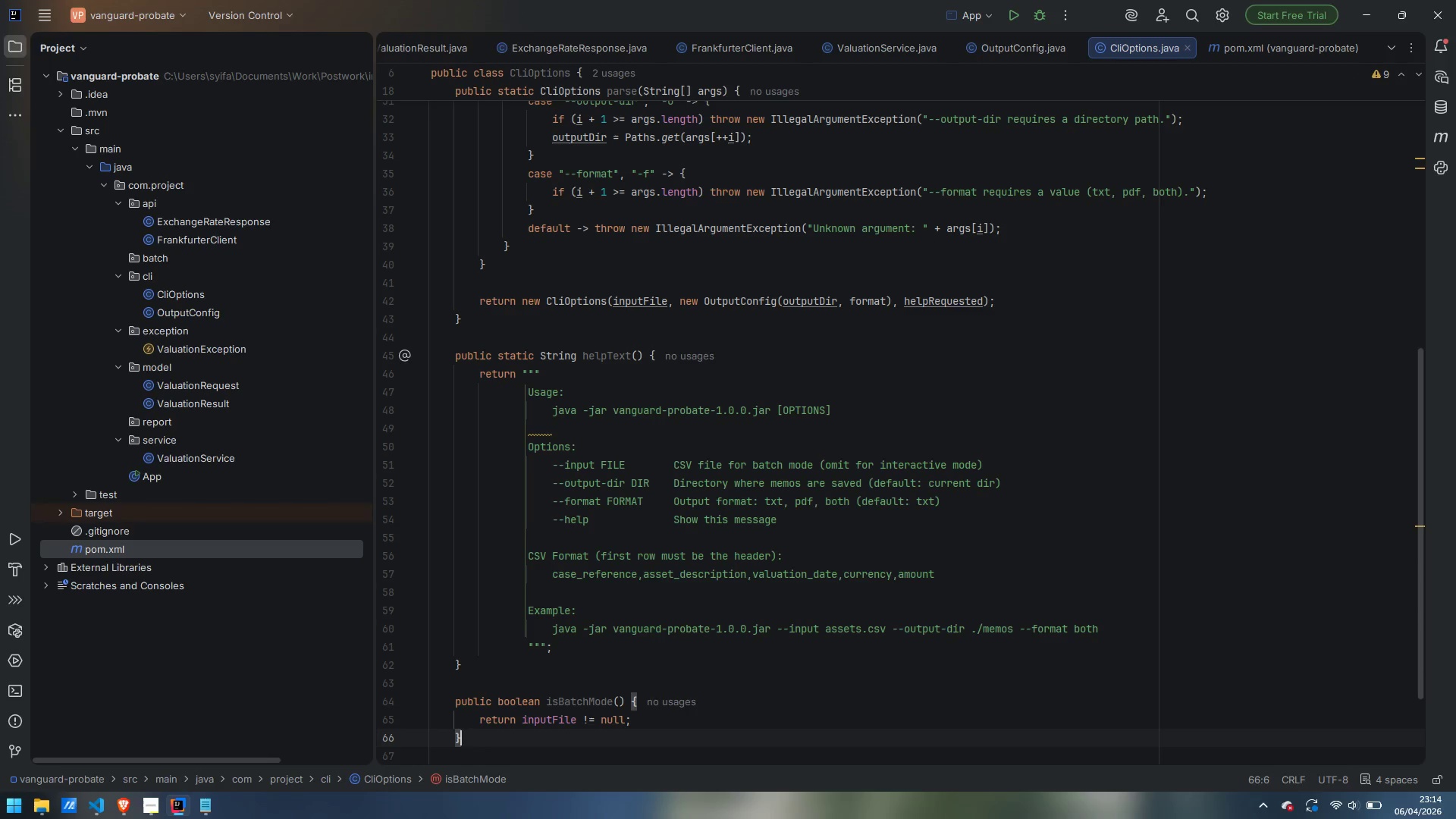 
key(Enter)
 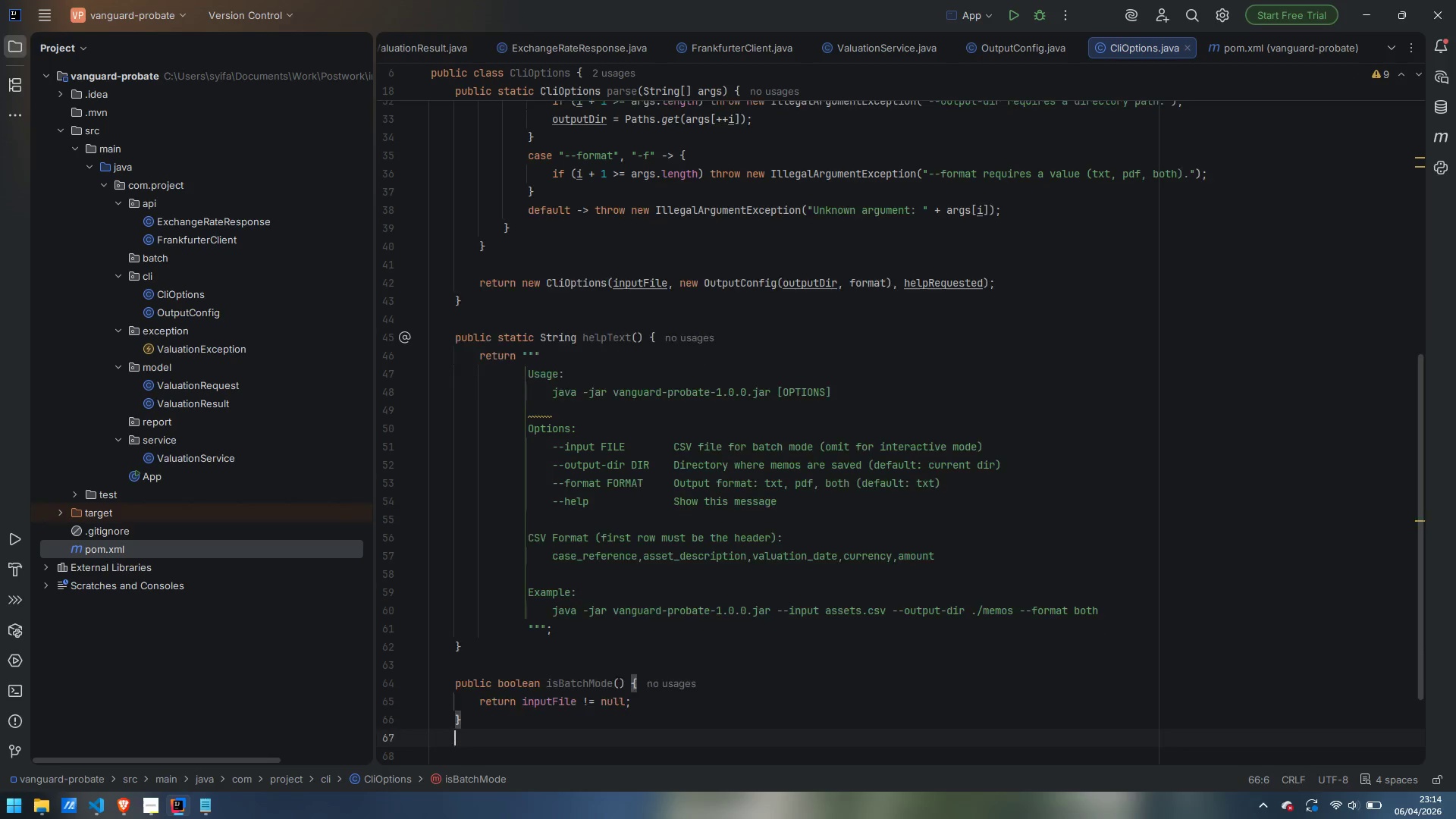 
key(Enter)
 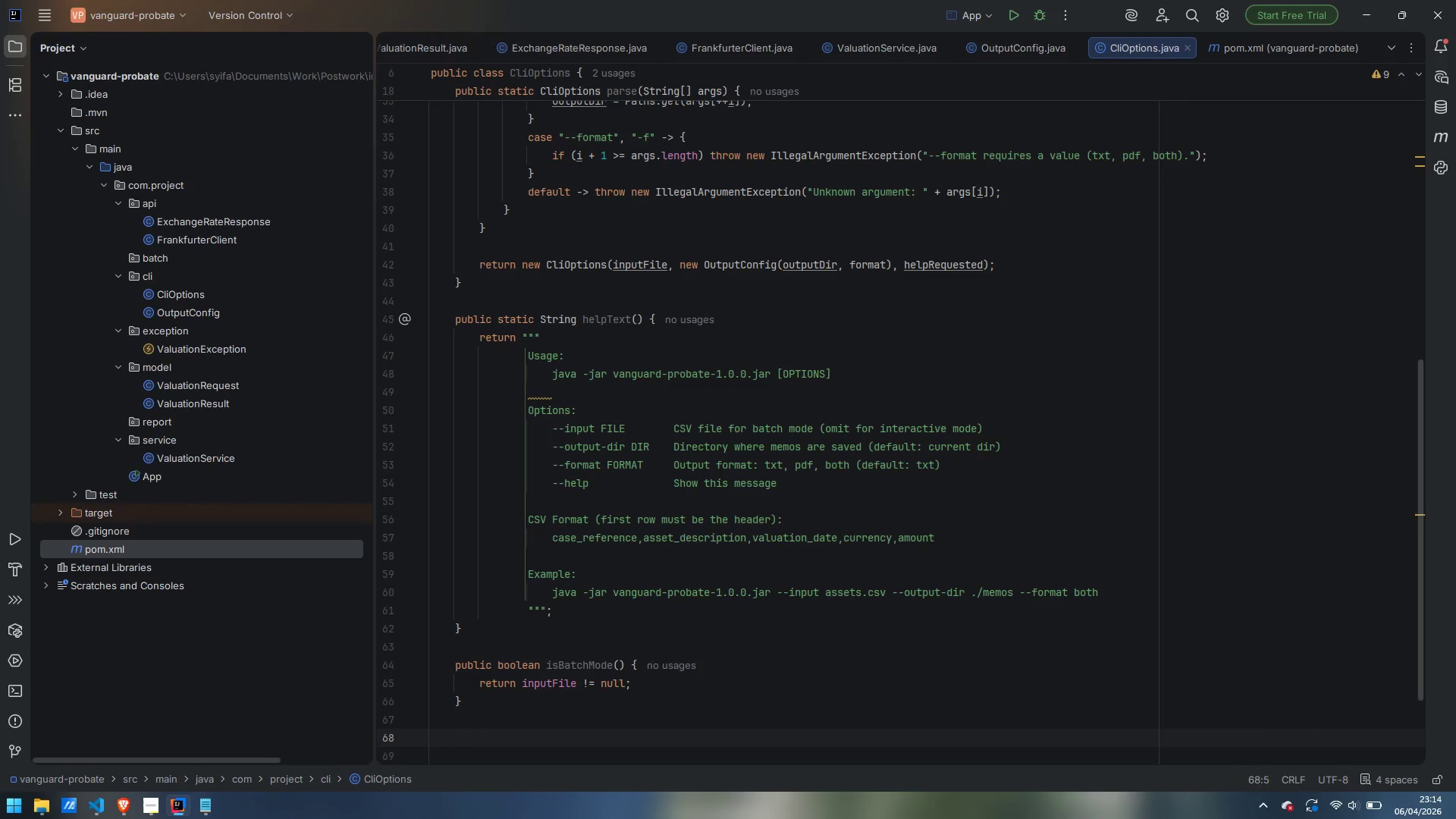 
type(public Path getInputFile()
 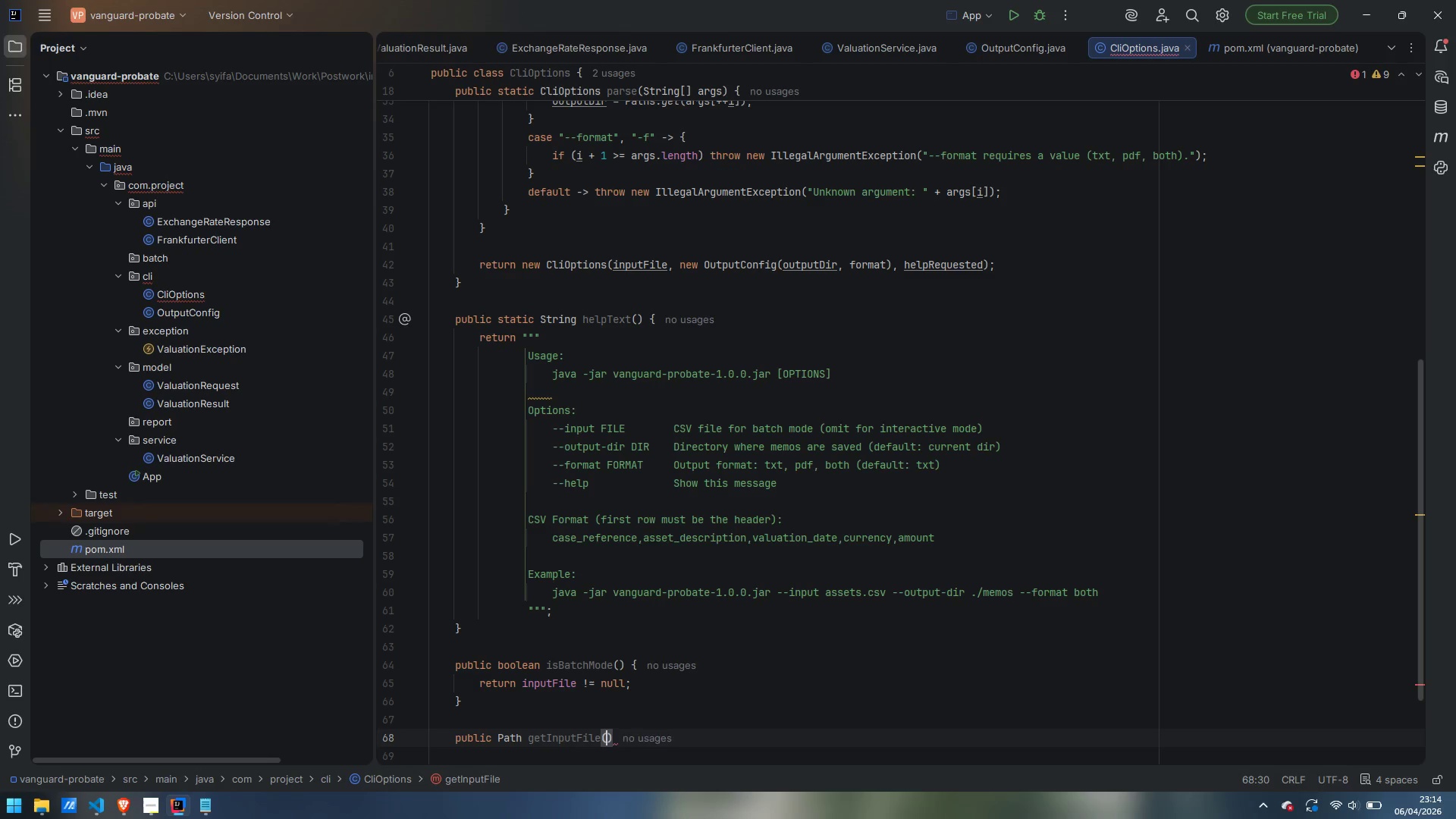 
key(ArrowRight)
 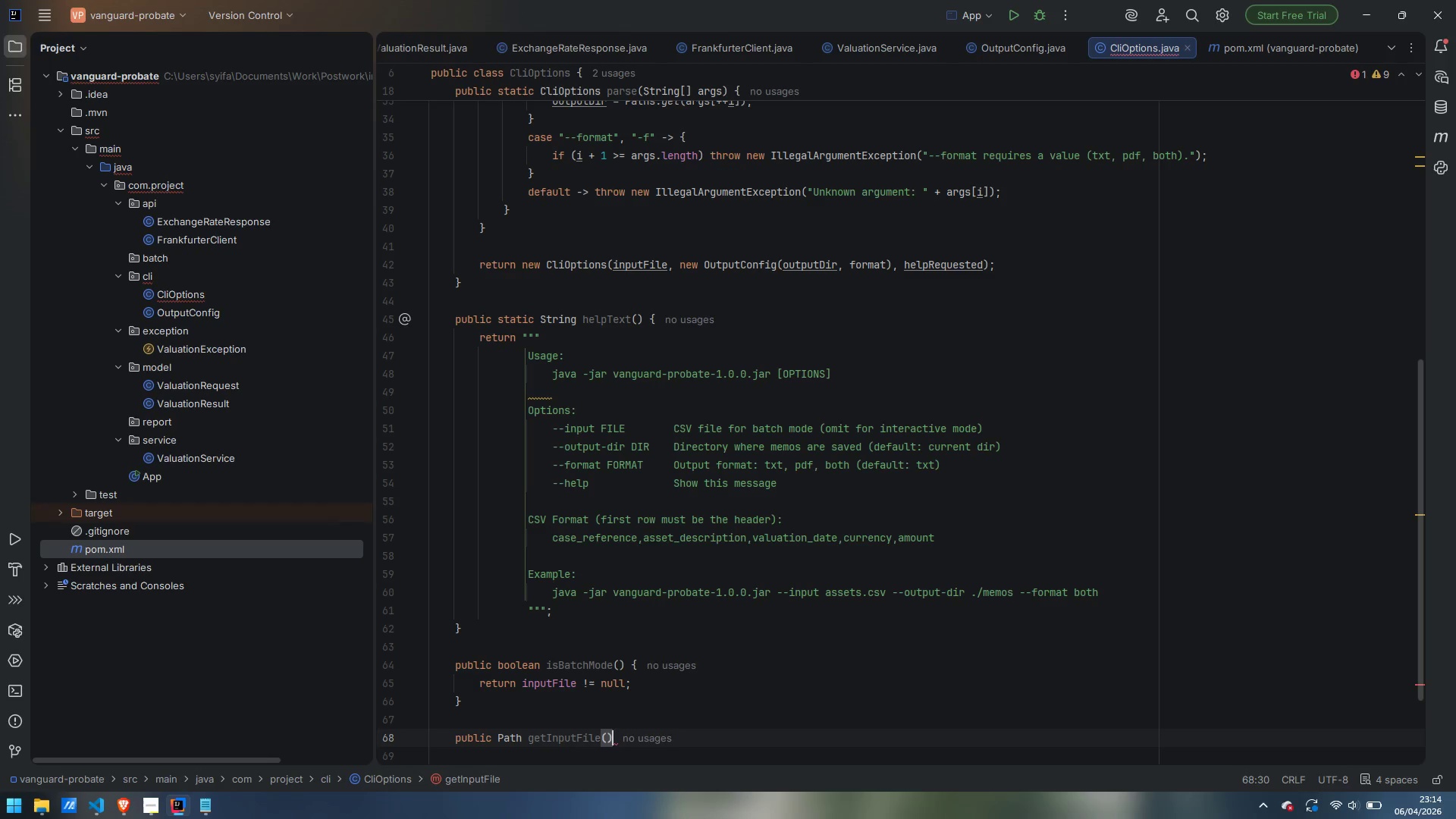 
key(Space)
 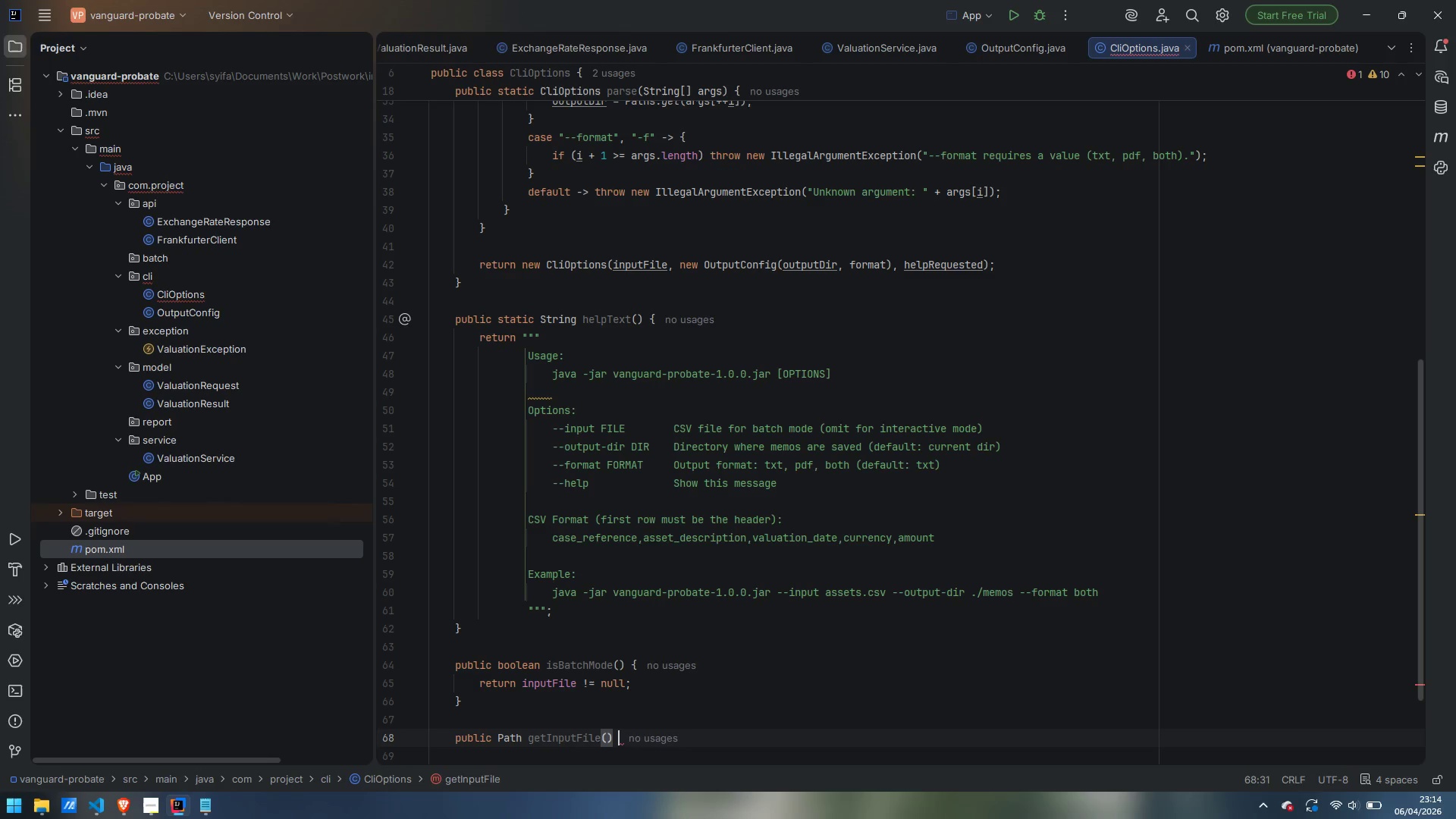 
key(Shift+BracketLeft)
 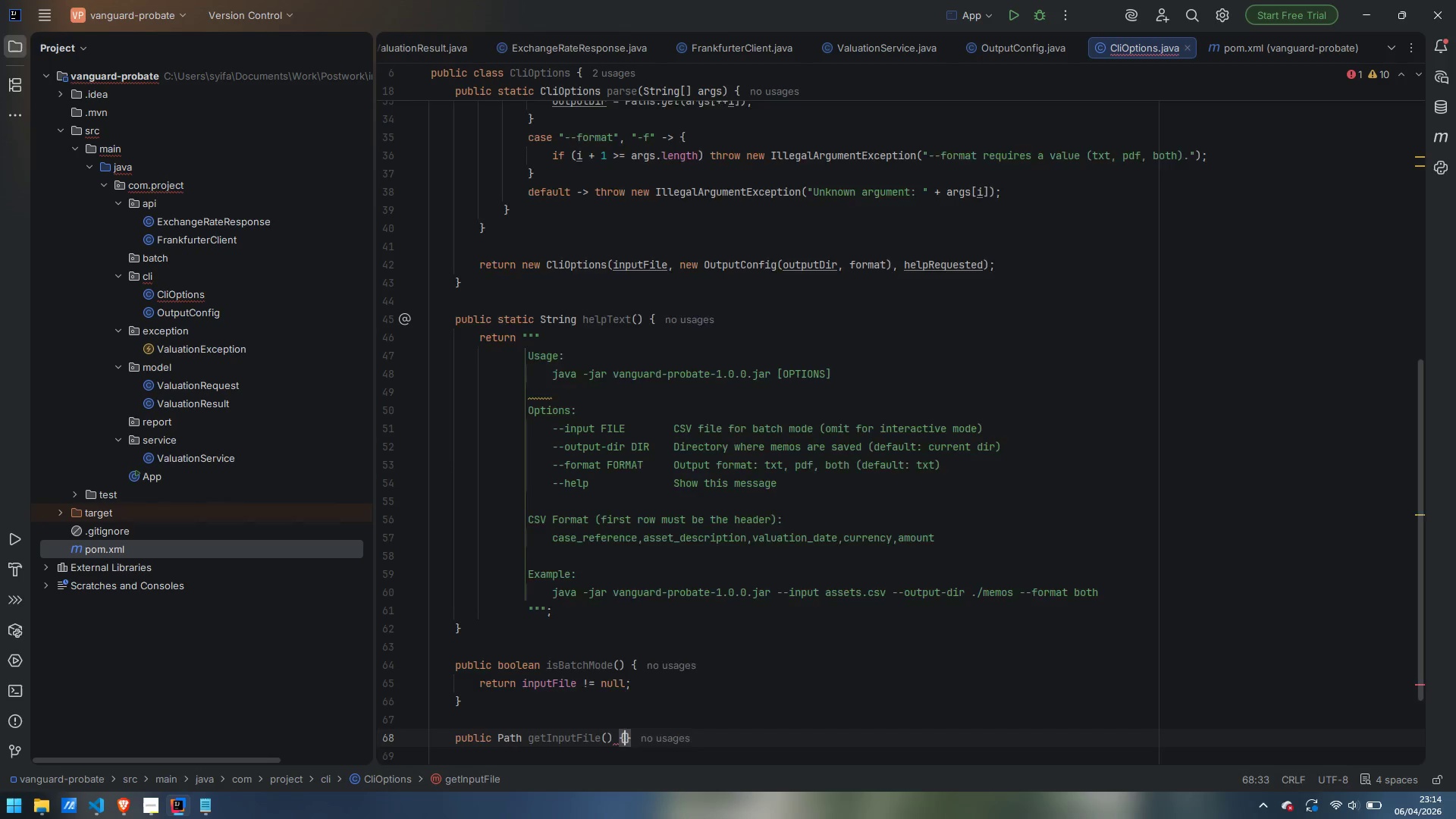 
key(Enter)
 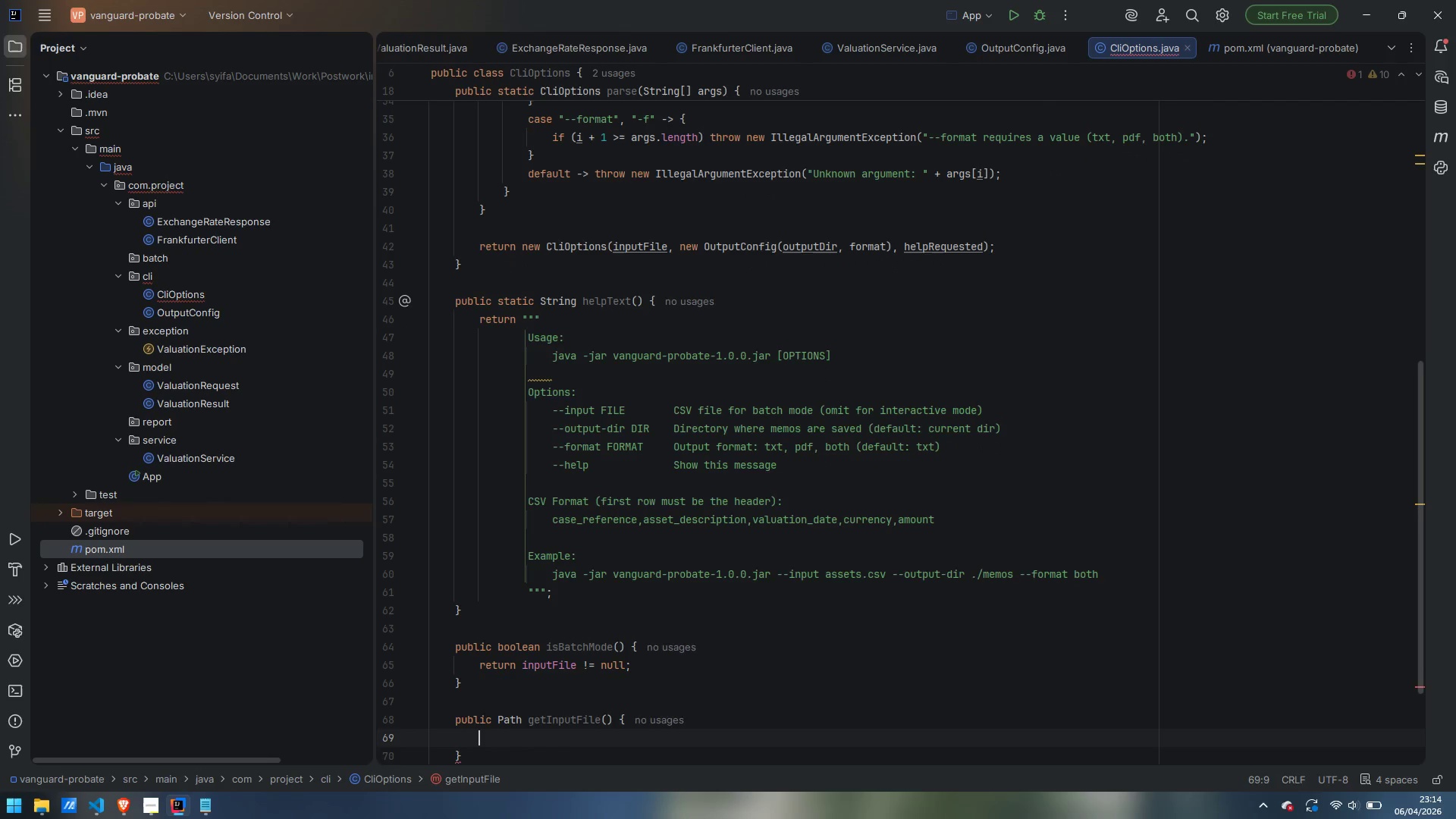 
scroll: coordinate [704, 563], scroll_direction: down, amount: 12.0
 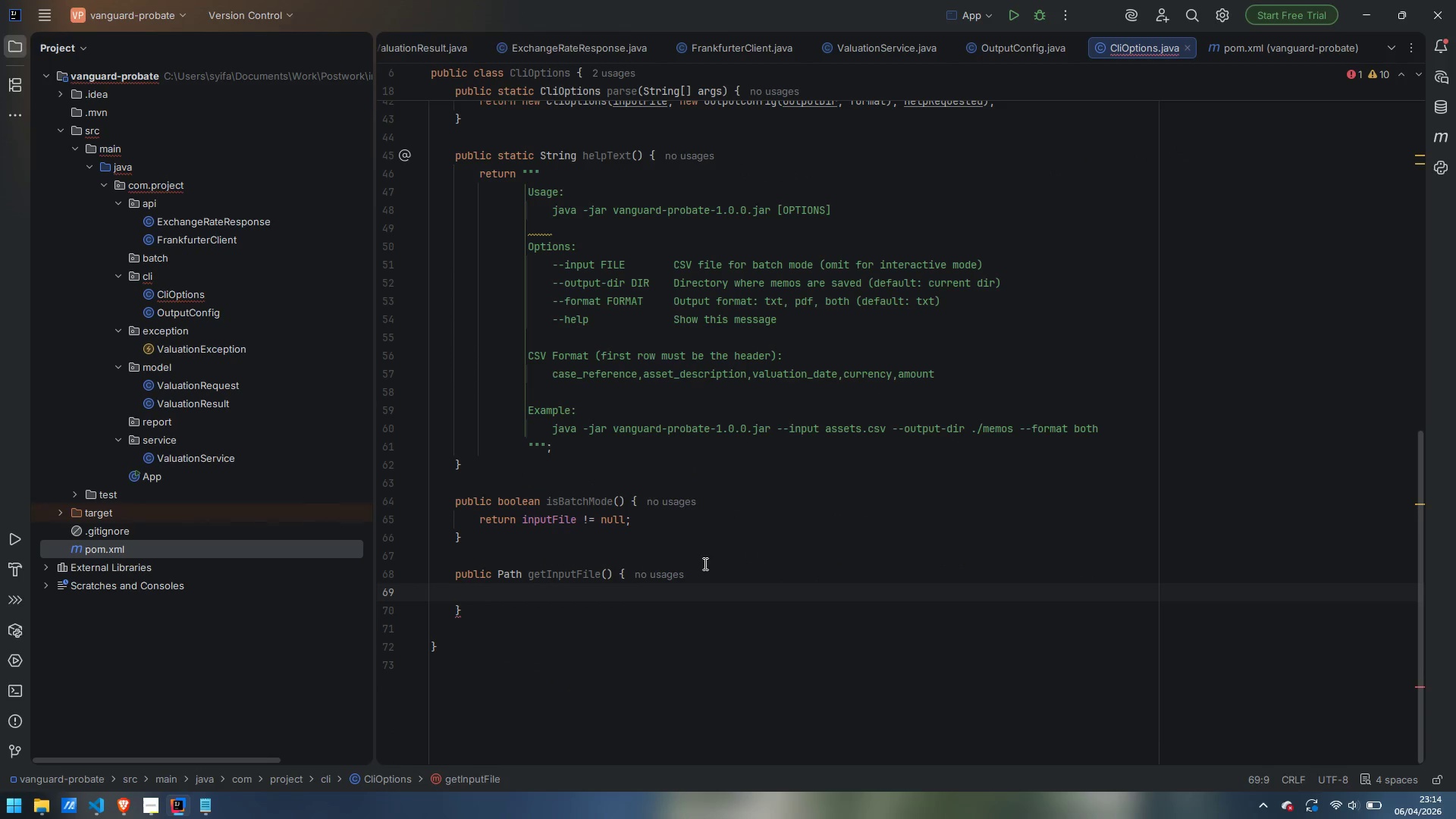 
type(reutrn)
 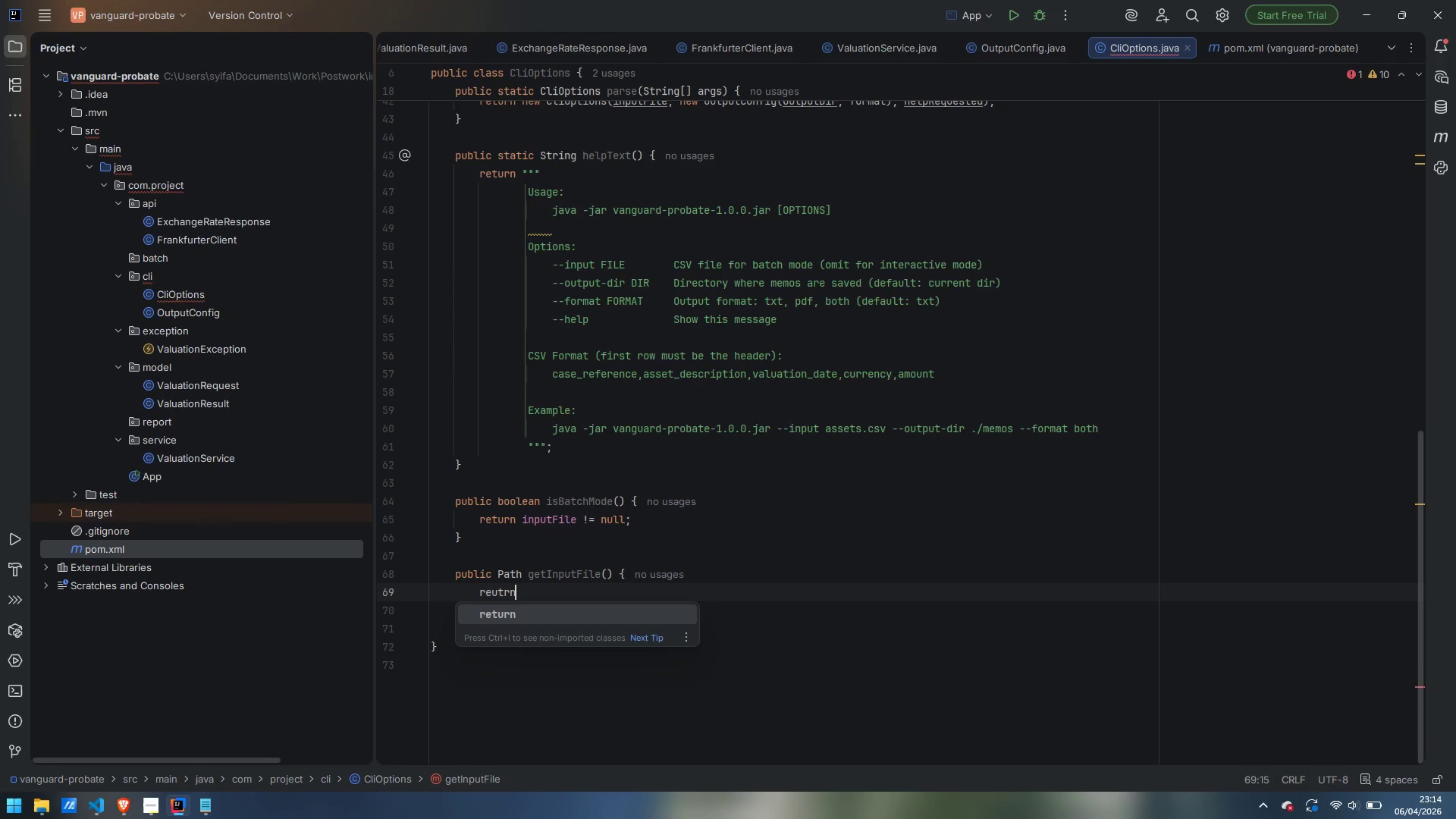 
key(Enter)
 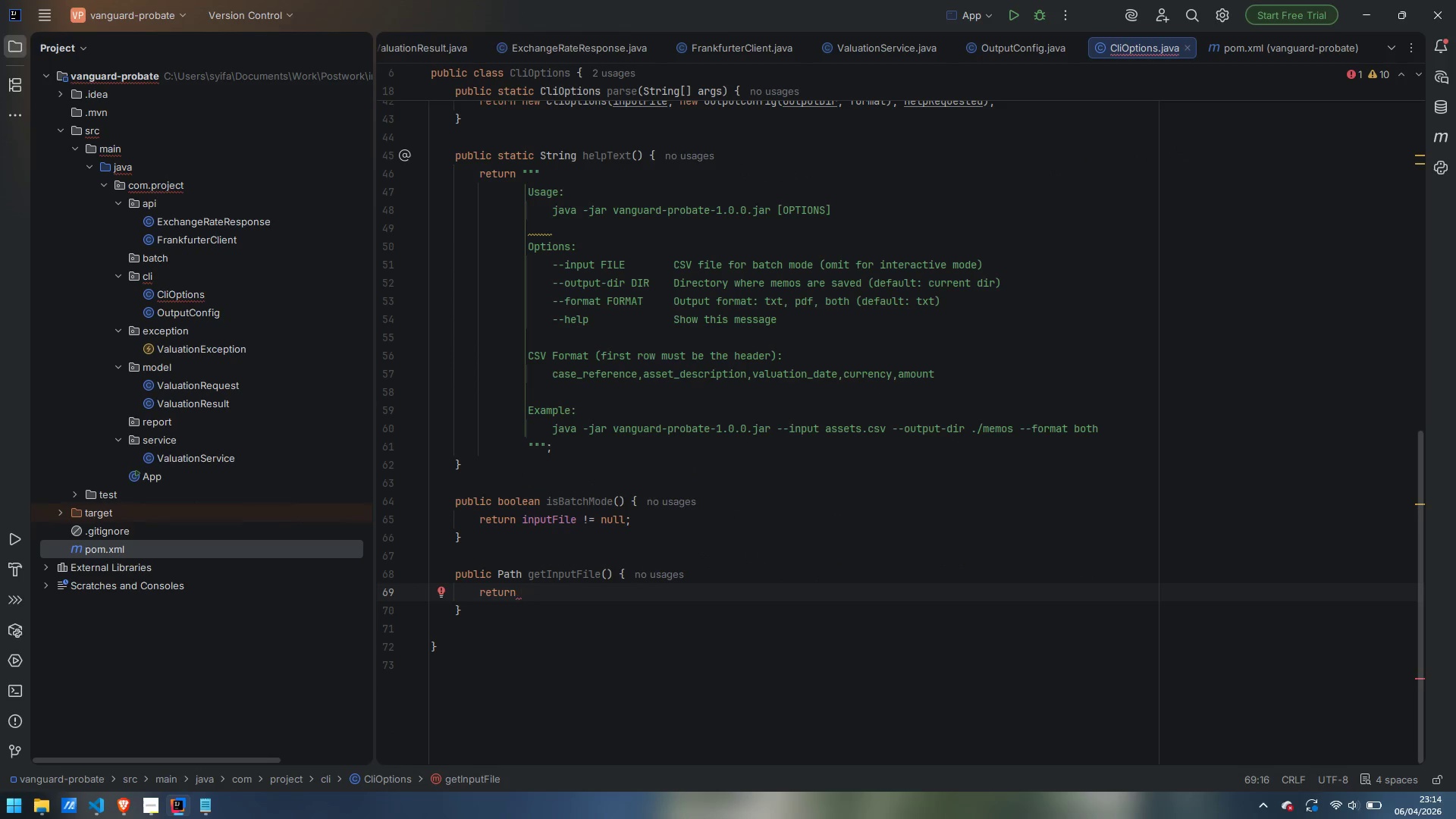 
type(inputFile)
 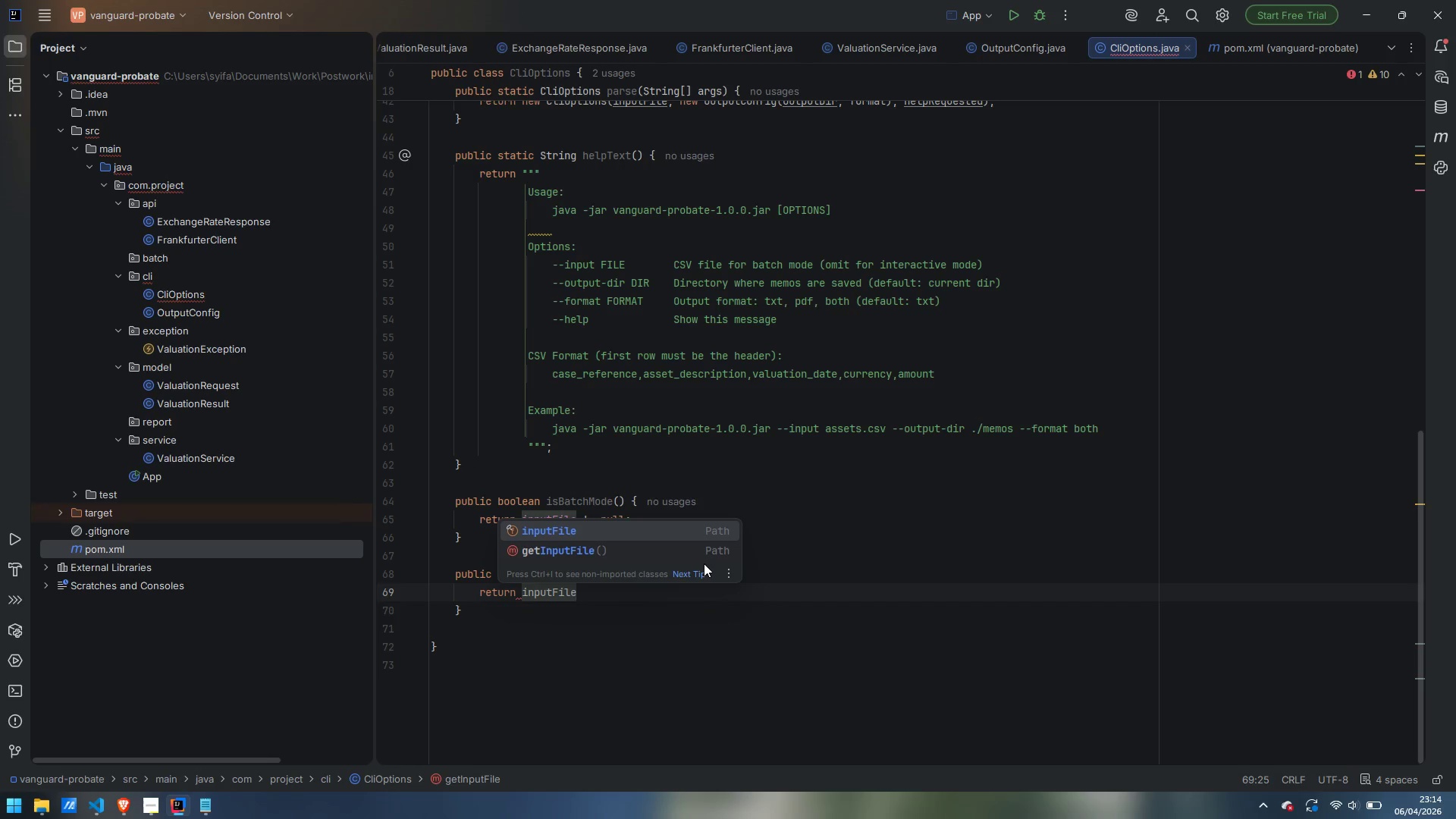 
key(Enter)
 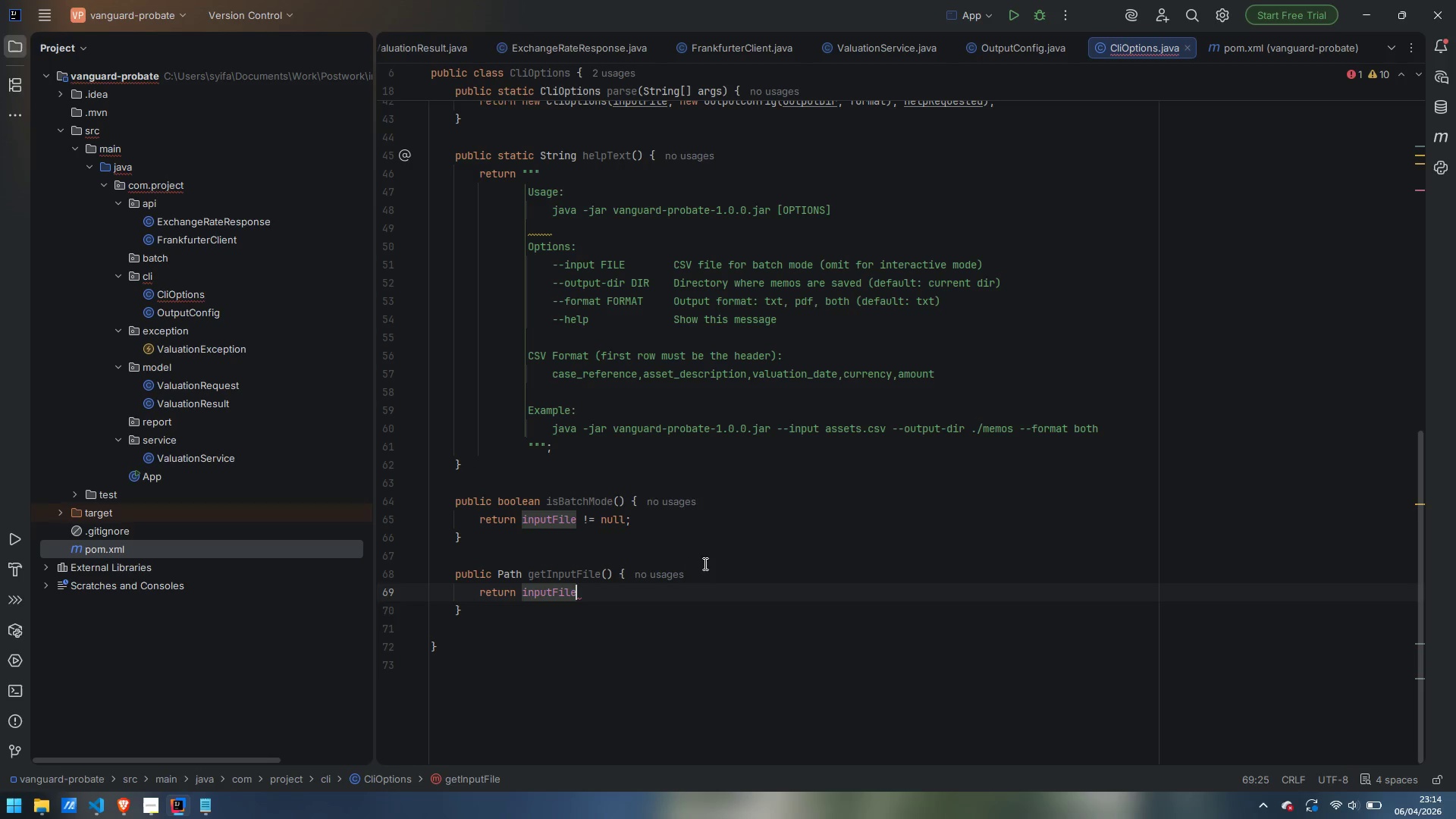 
key(Semicolon)
 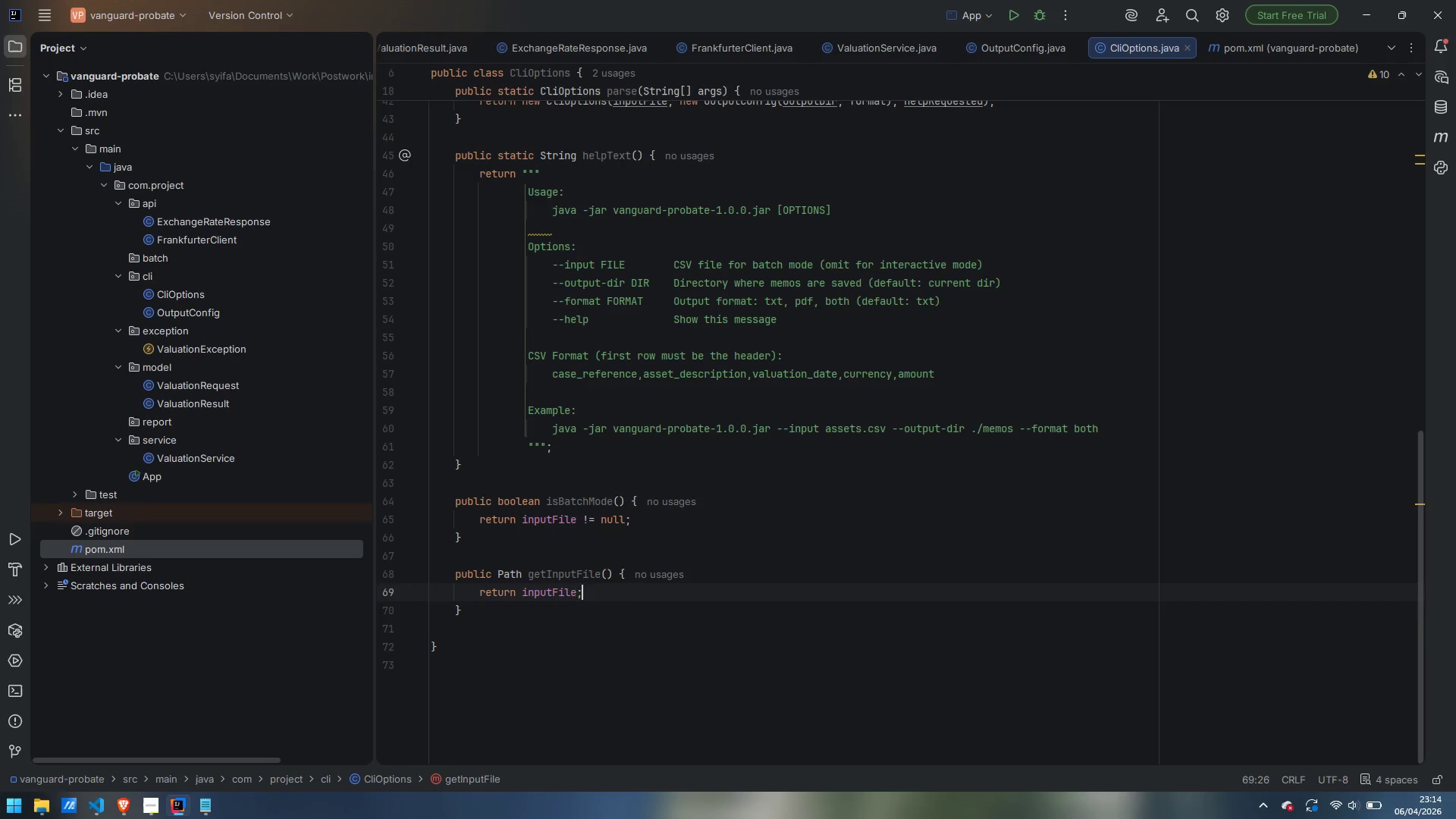 
key(ArrowDown)
 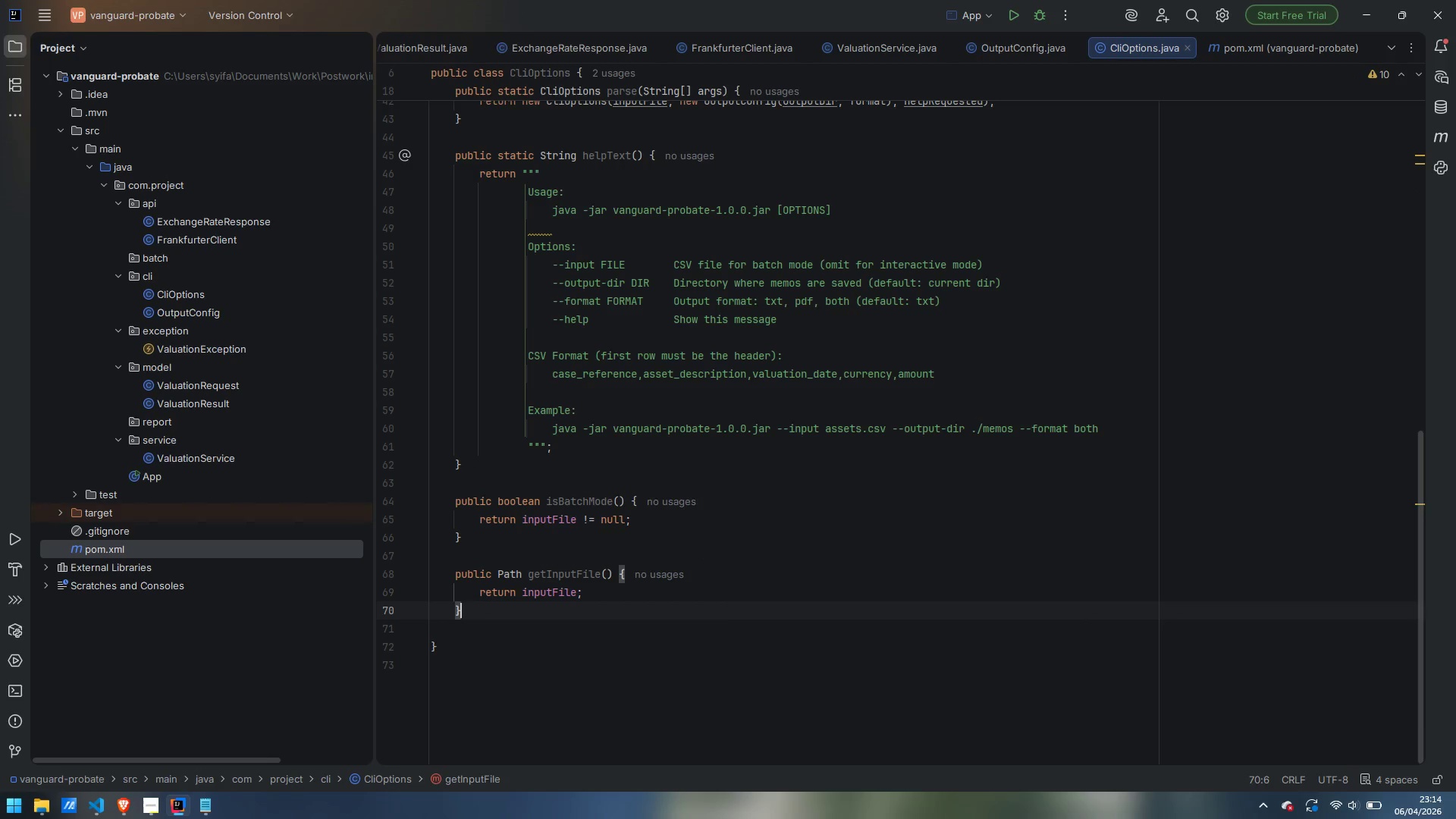 
key(Enter)
 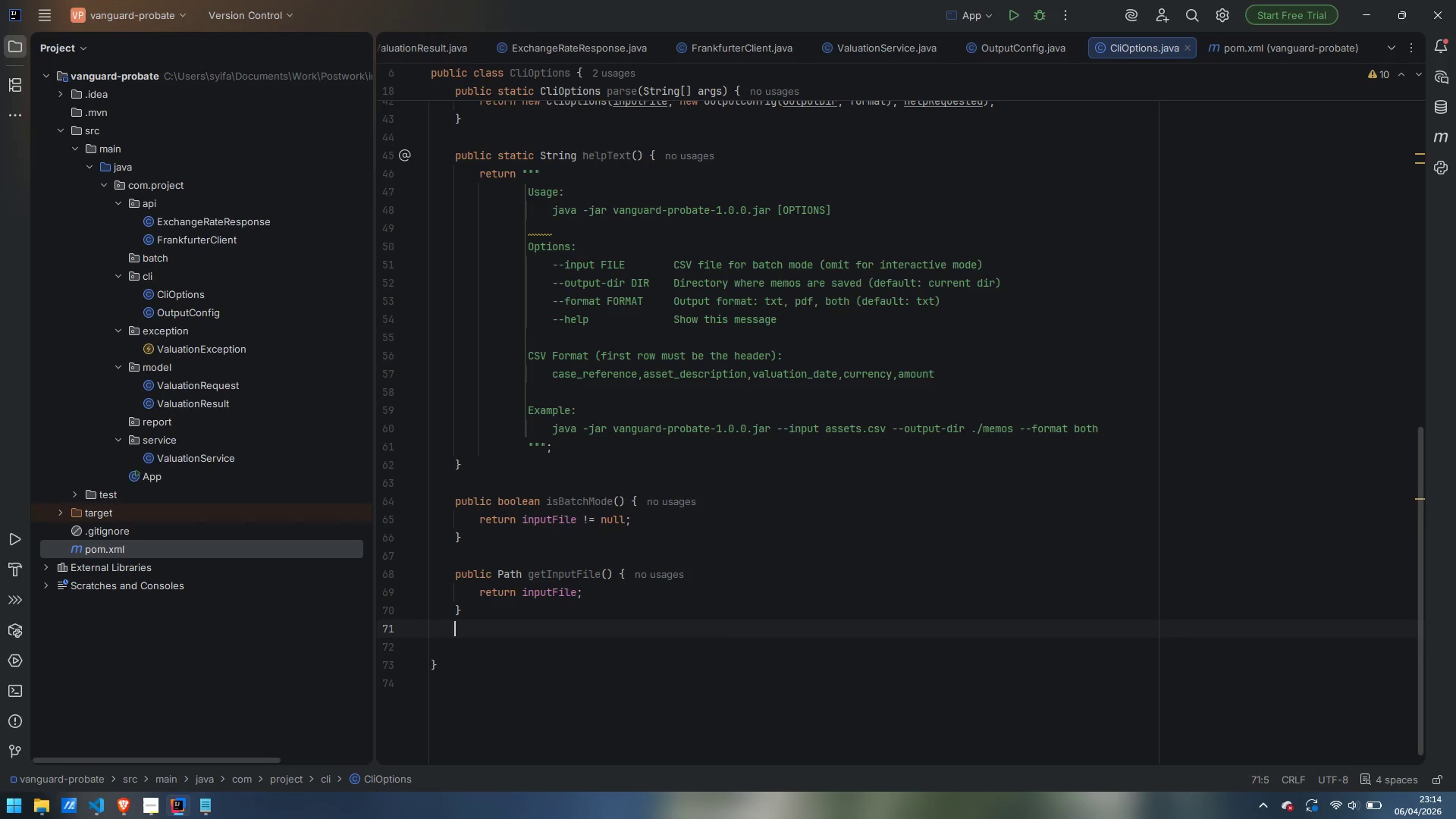 
key(Enter)
 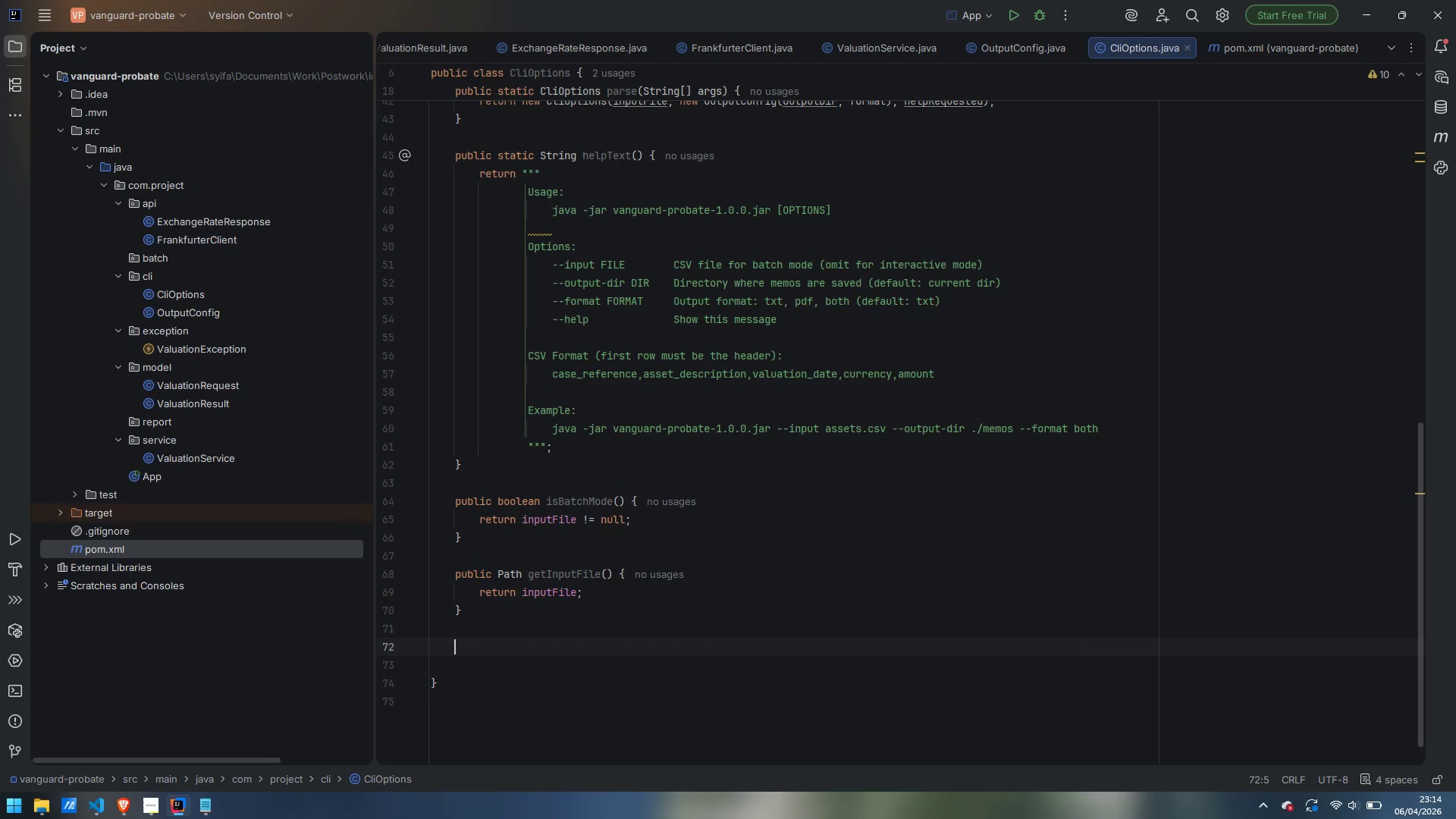 
type(public OutputConfig)
 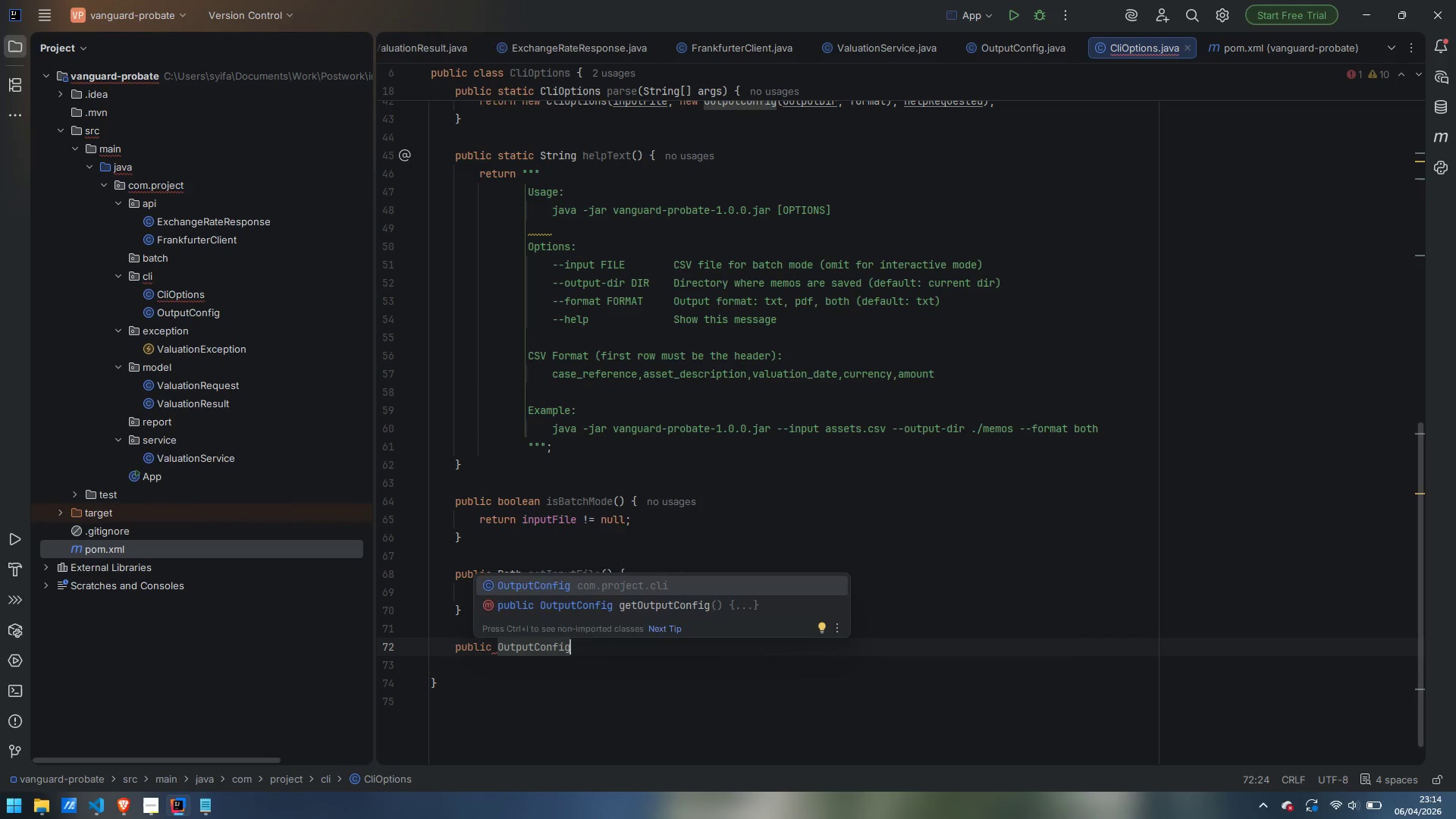 
key(Enter)
 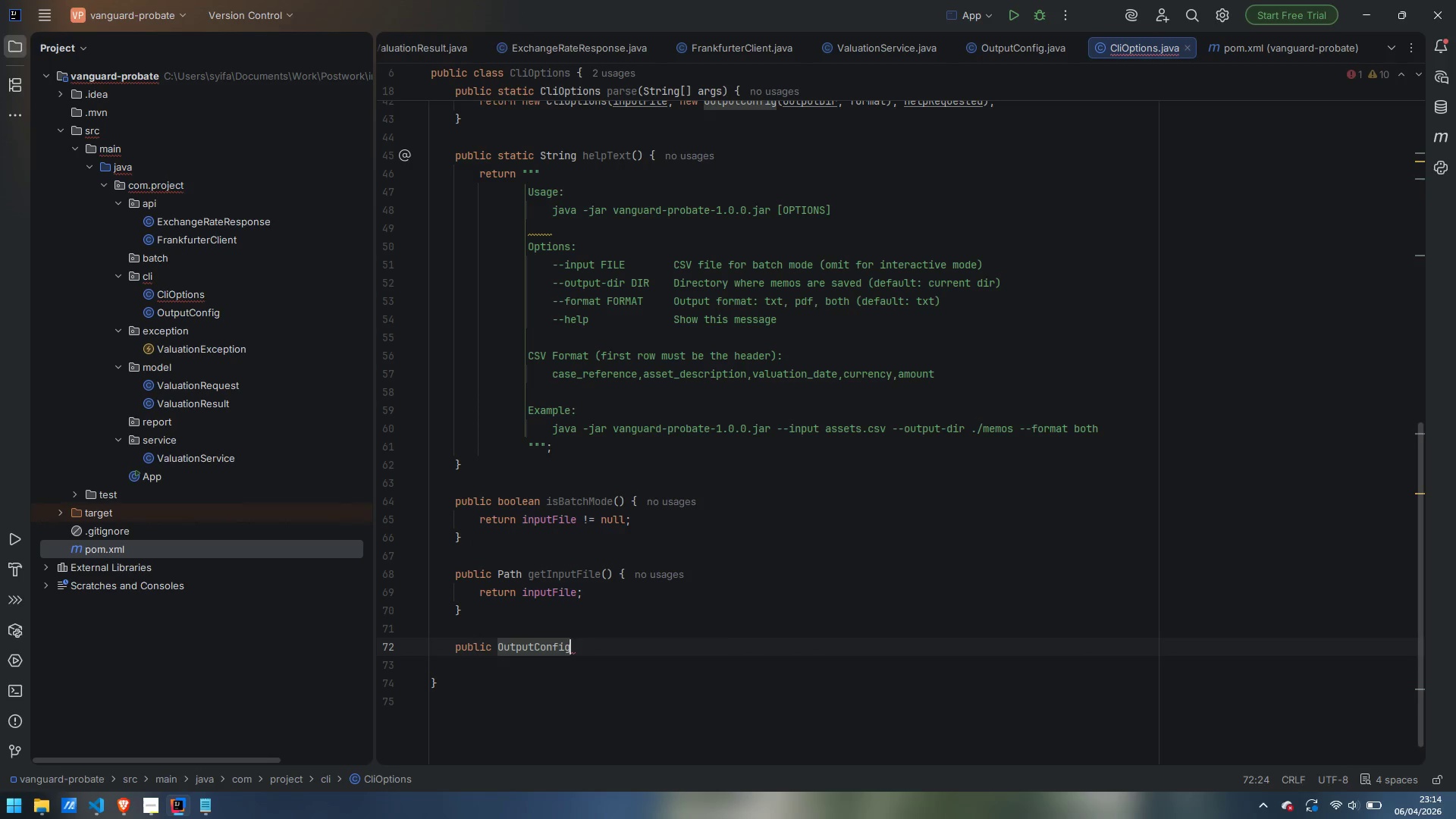 
type( etOutput)
 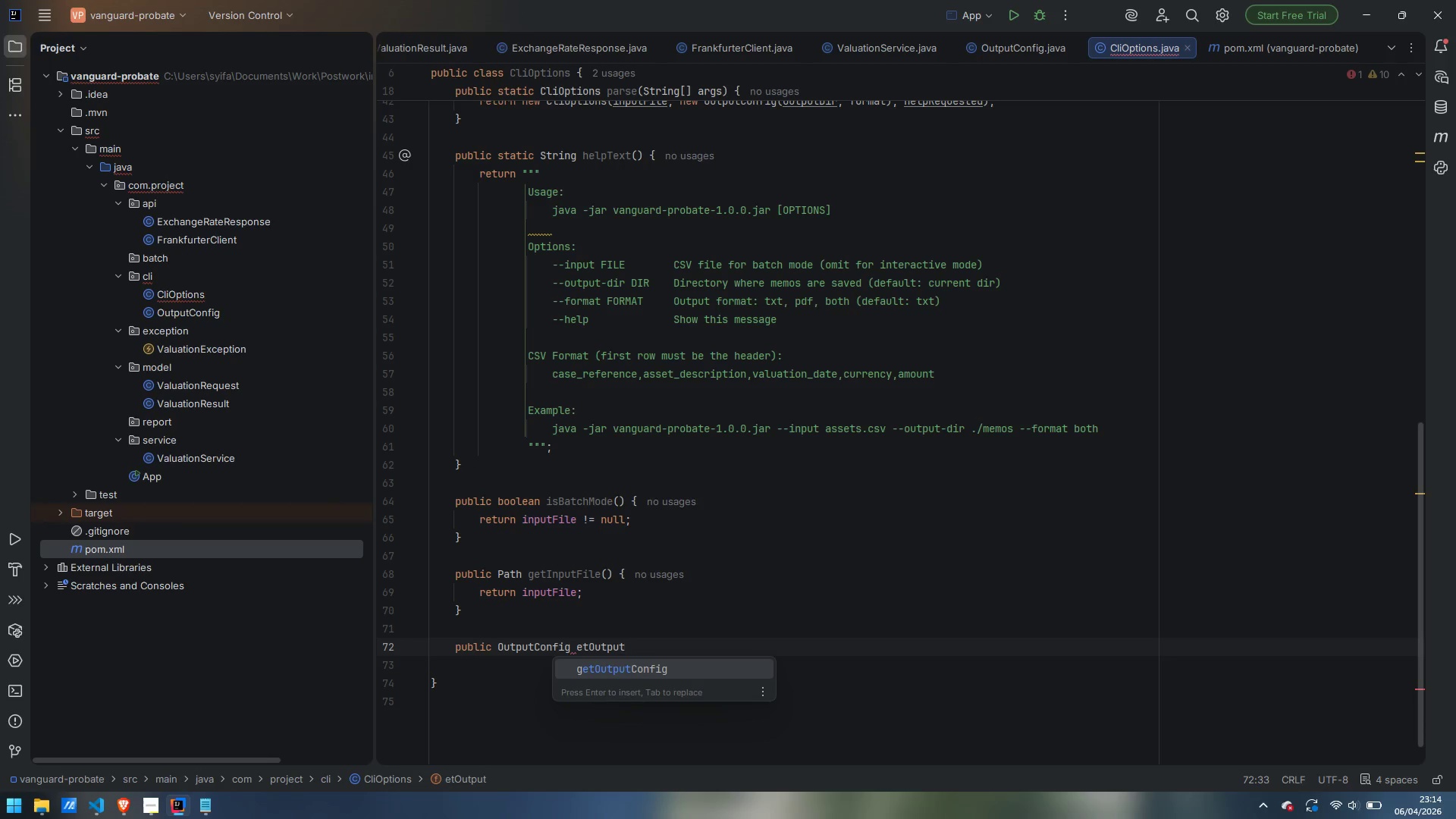 
key(Control+ControlLeft)
 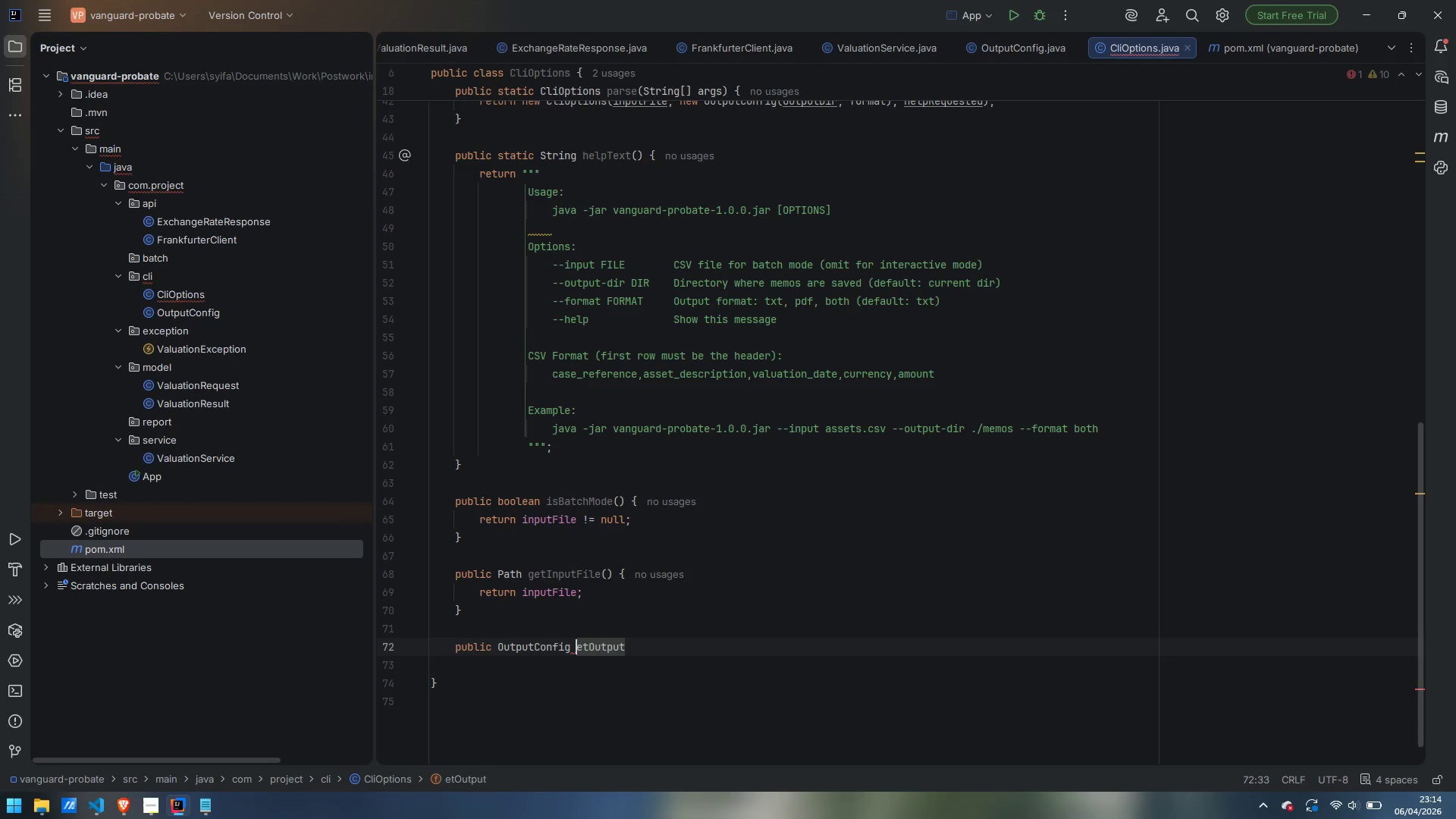 
key(Control+ArrowLeft)
 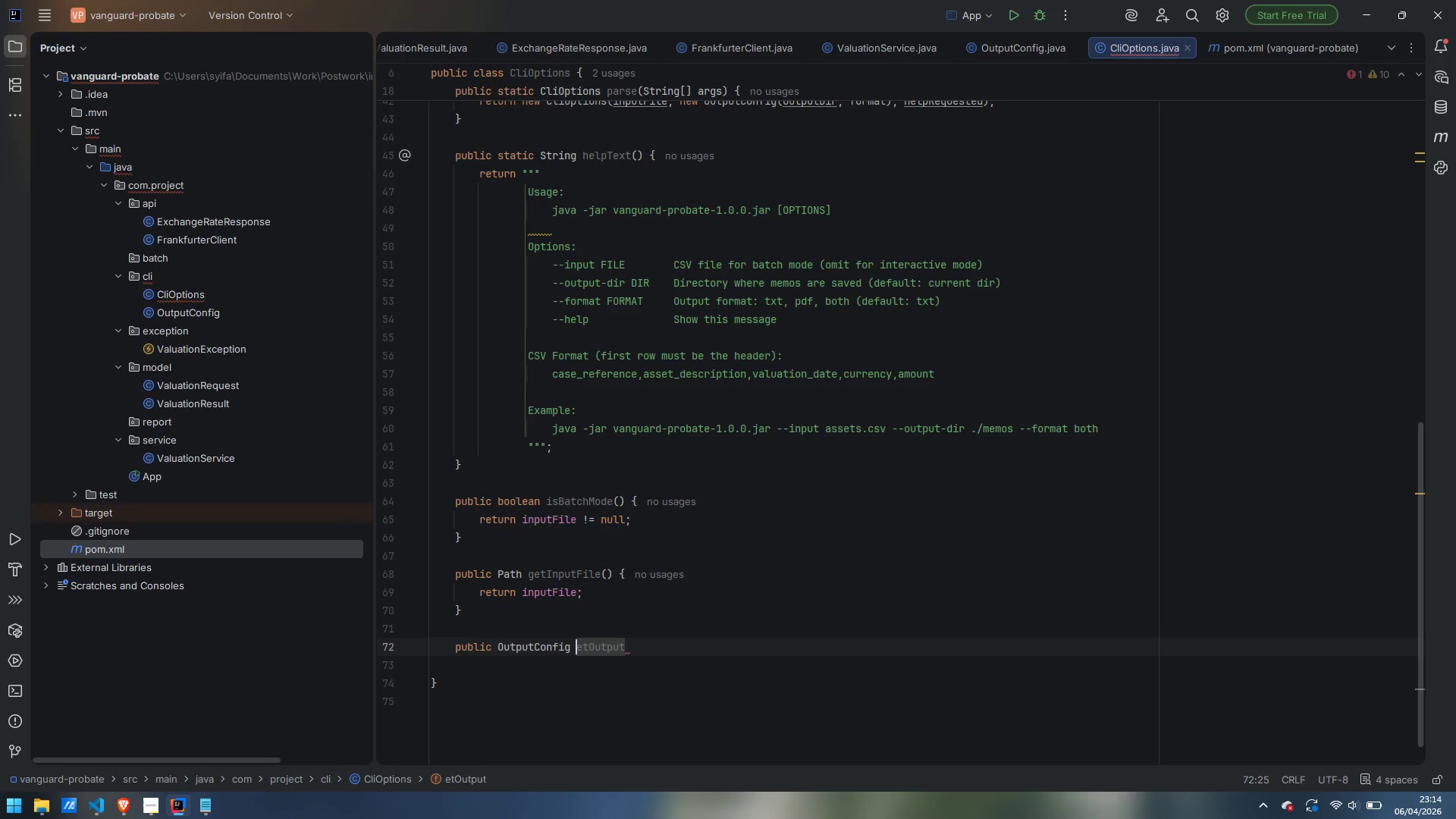 
key(G)
 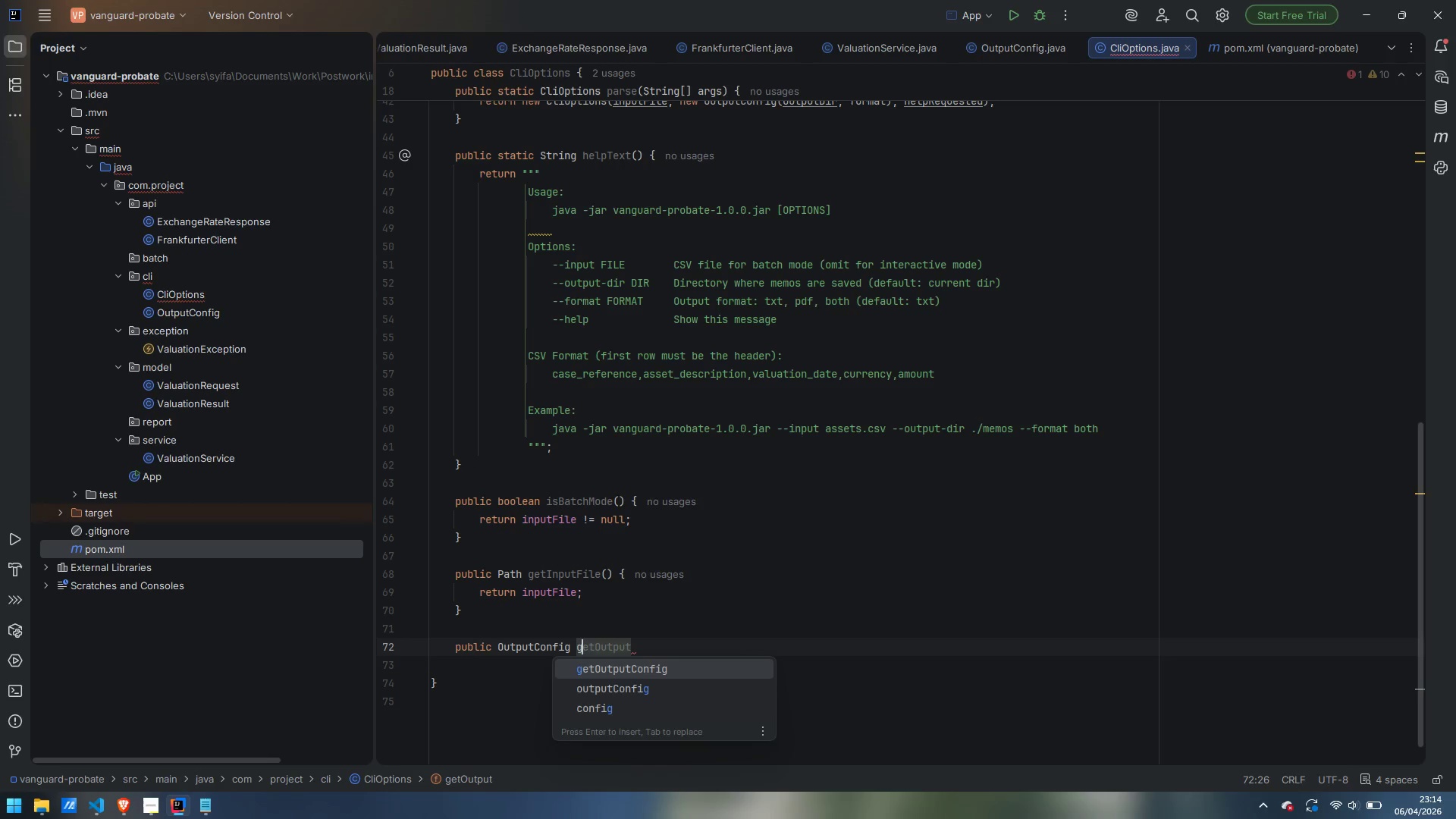 
key(Control+ArrowRight)
 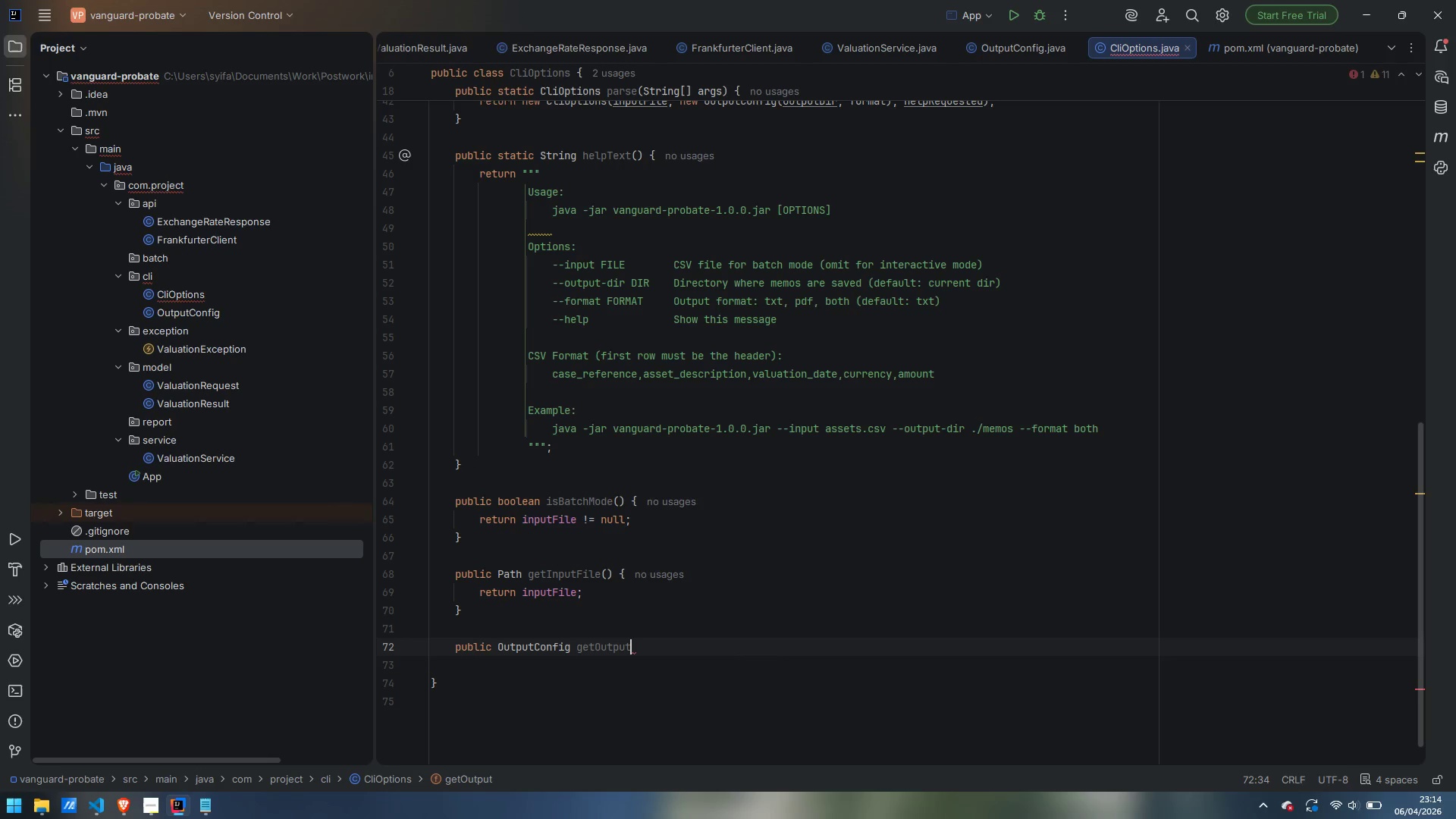 
type(Config()
 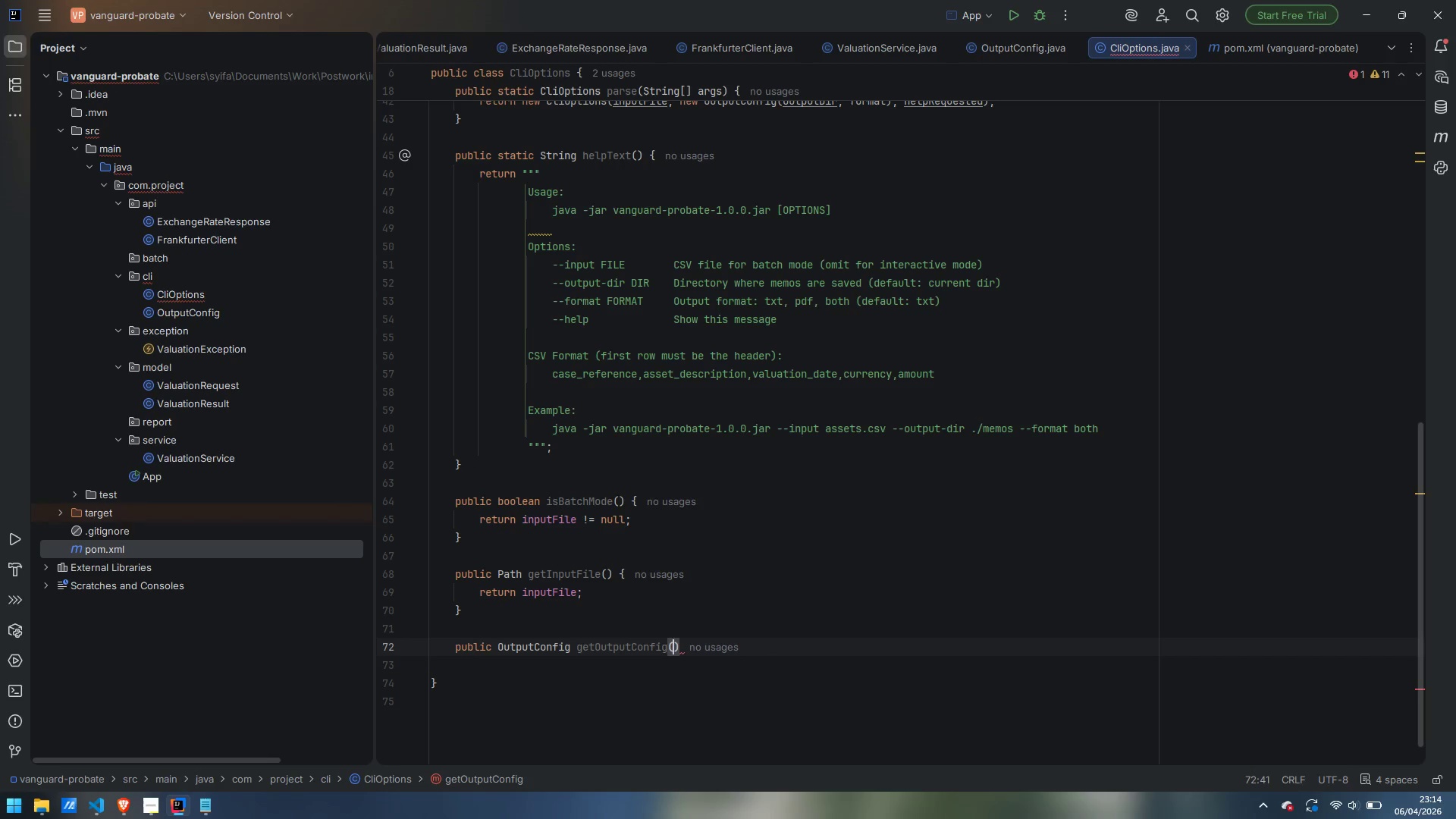 
key(ArrowRight)
 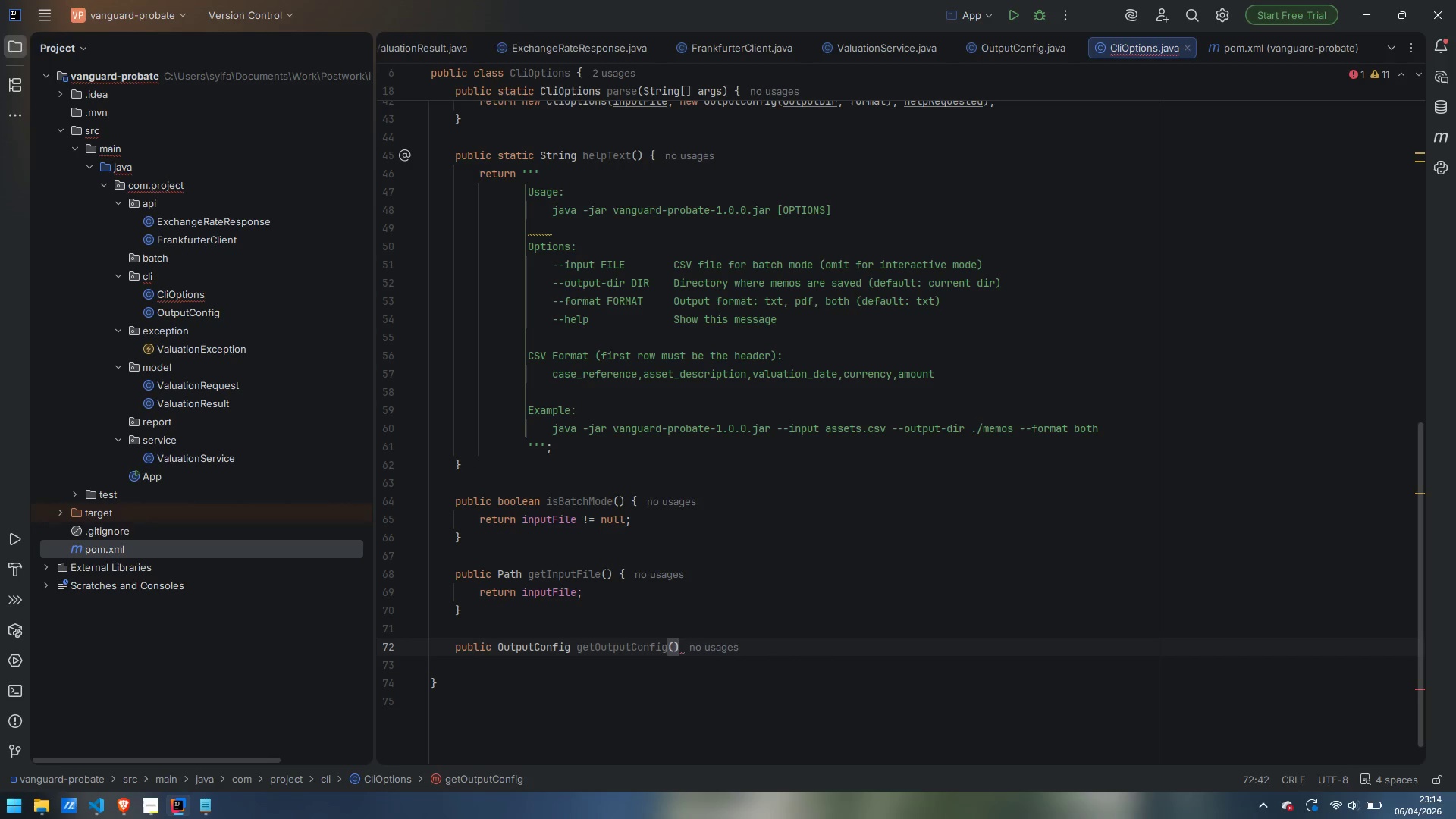 
key(Space)
 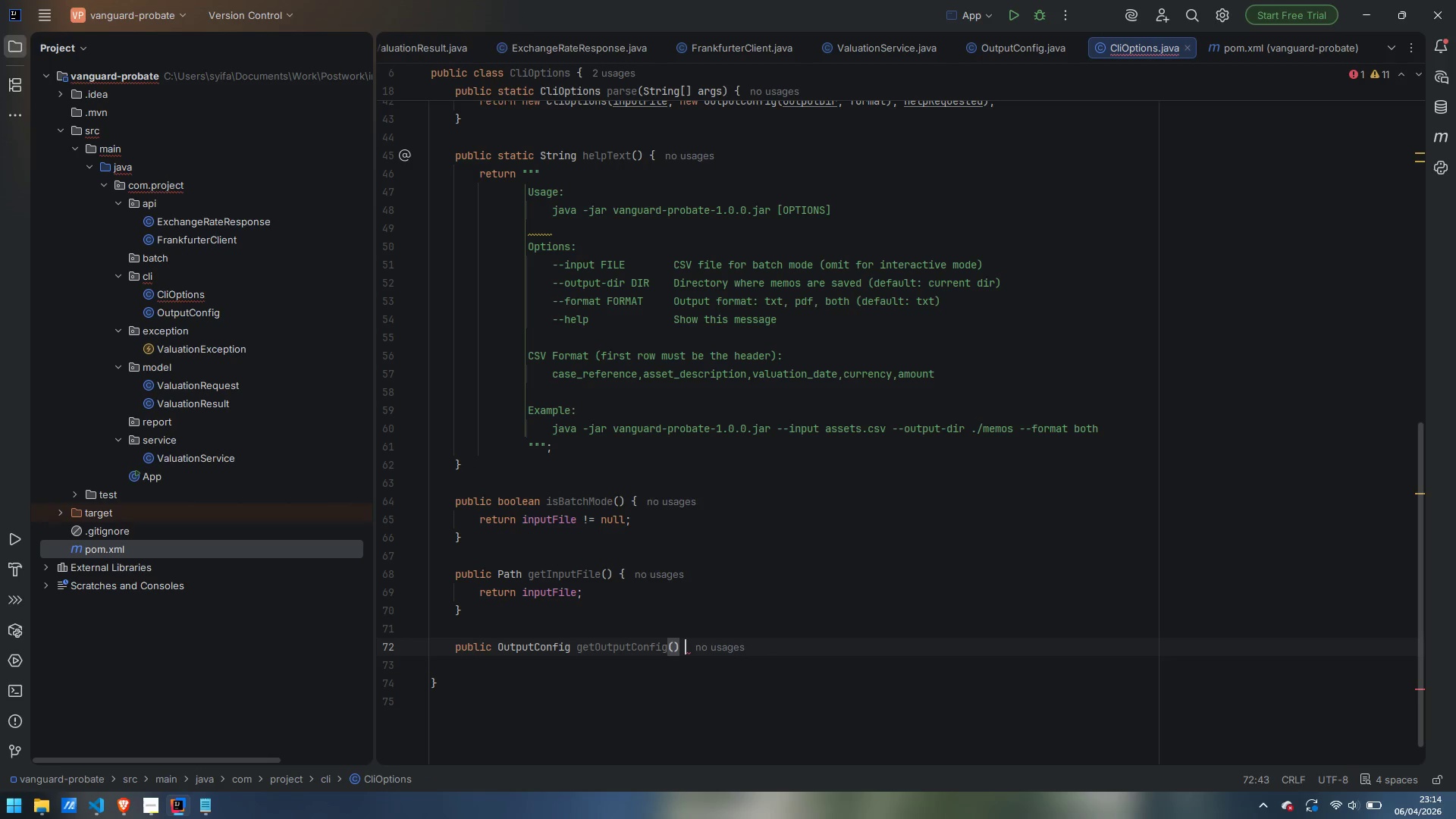 
key(Shift+BracketLeft)
 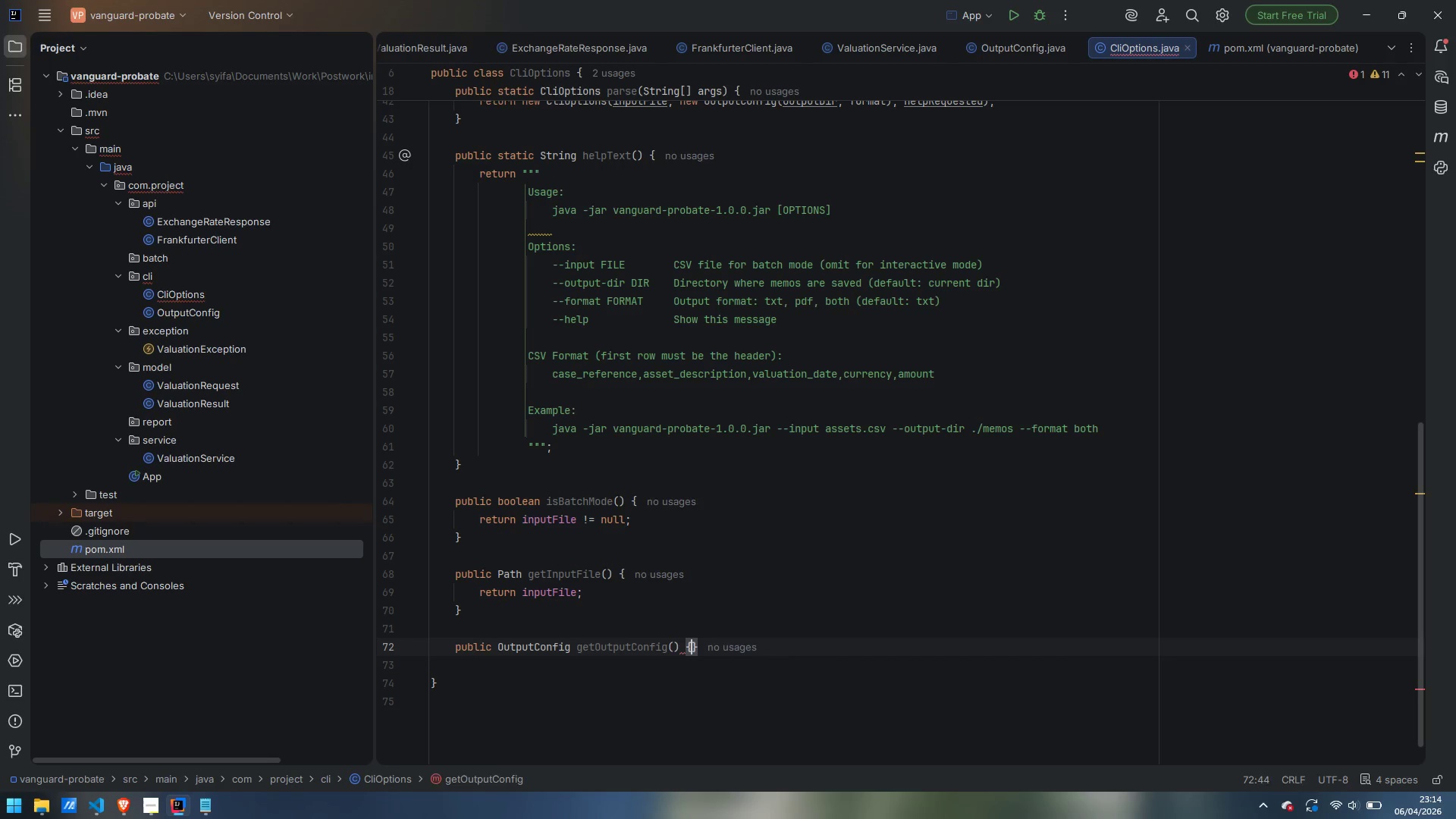 
key(Enter)
 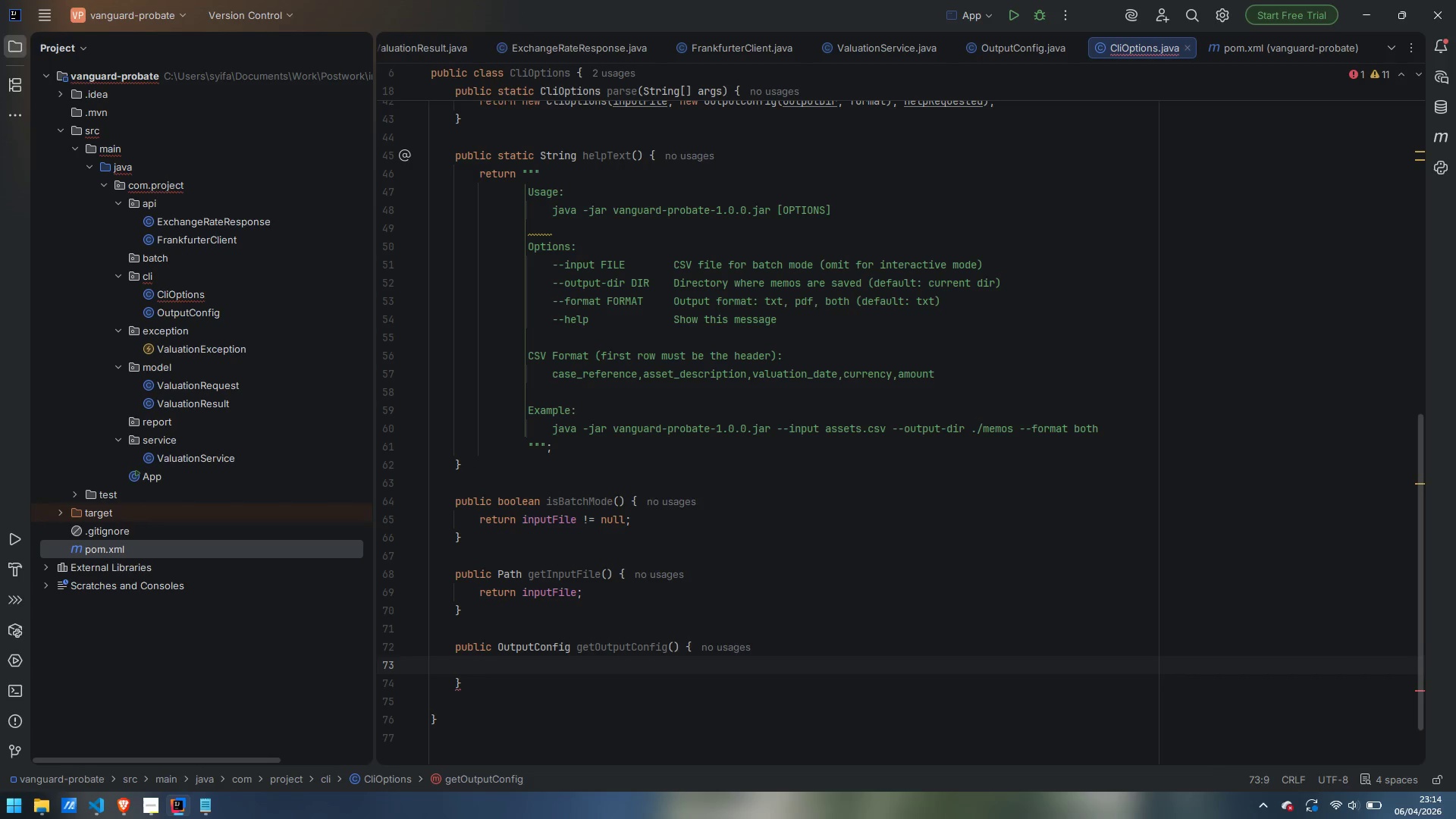 
type(return outputConfig;)
 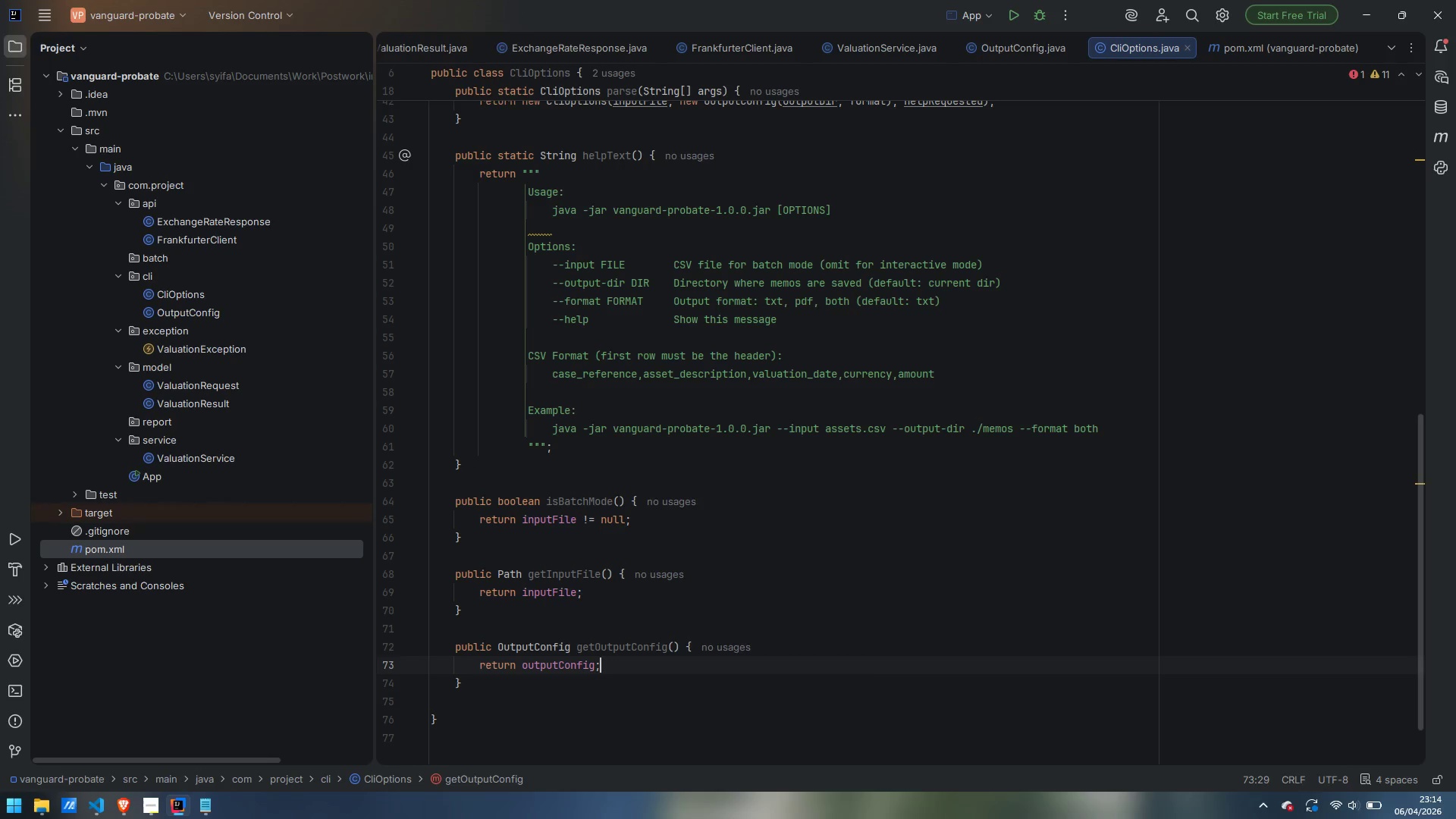 
key(ArrowDown)
 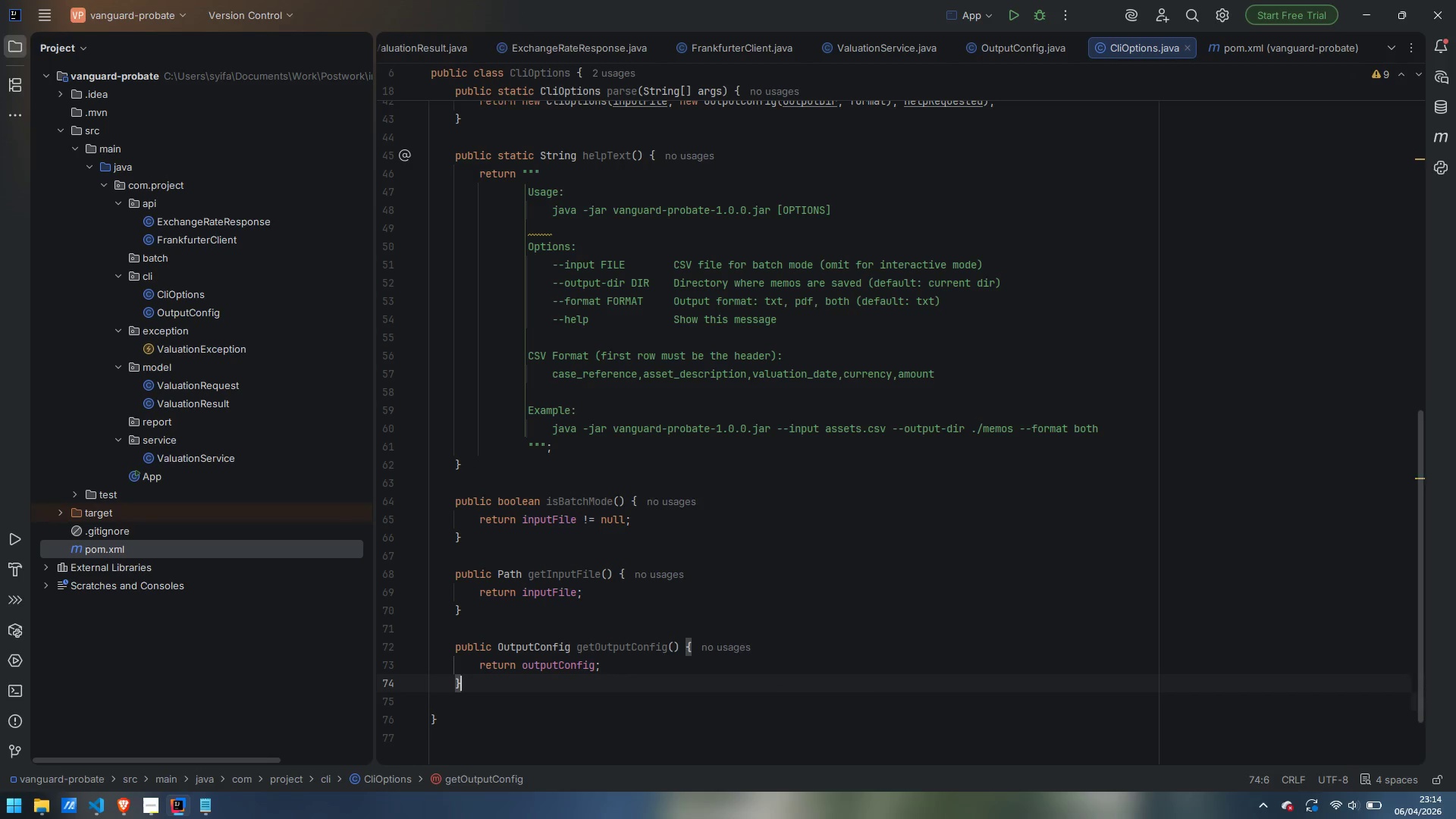 
key(Enter)
 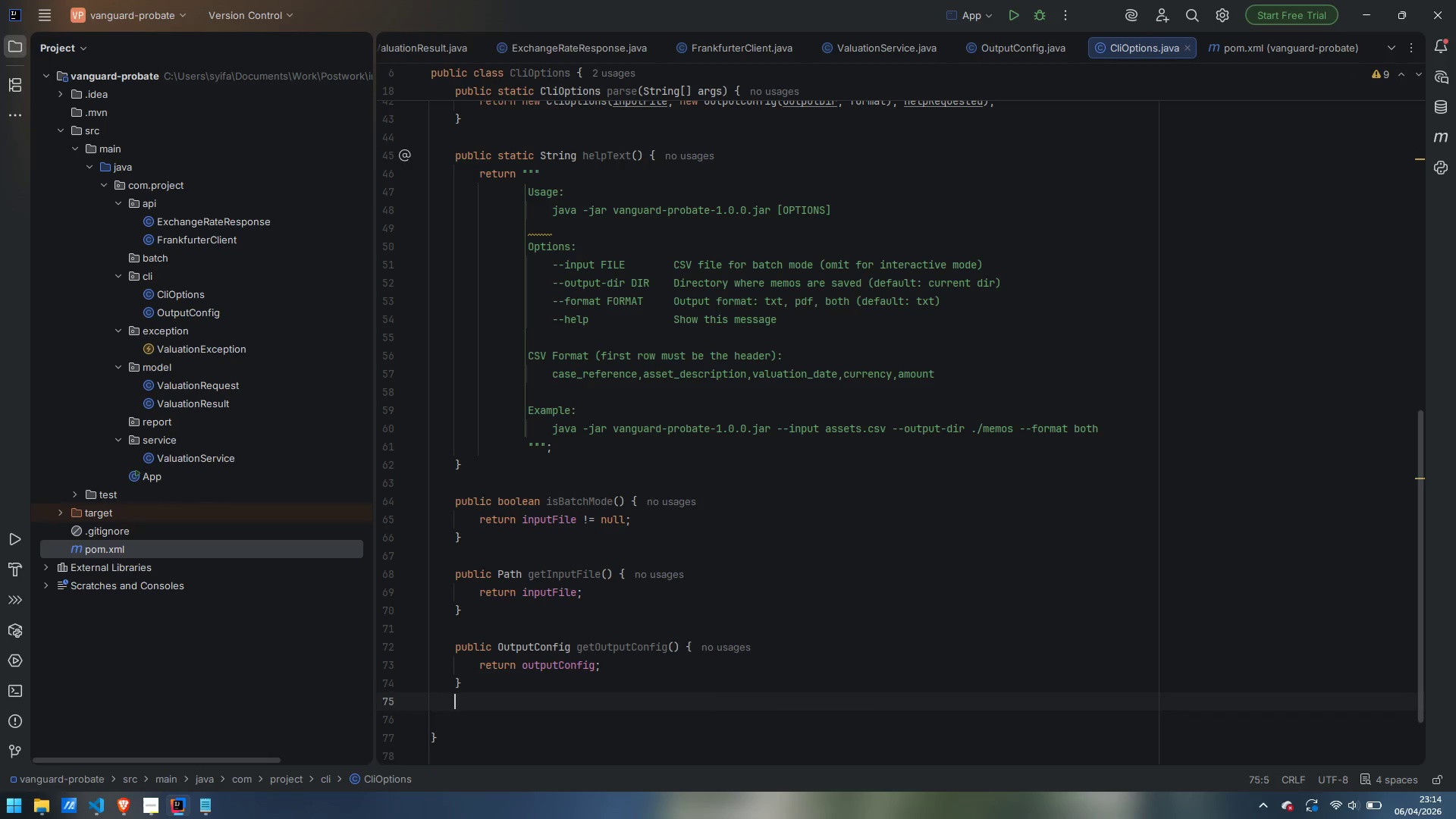 
key(Enter)
 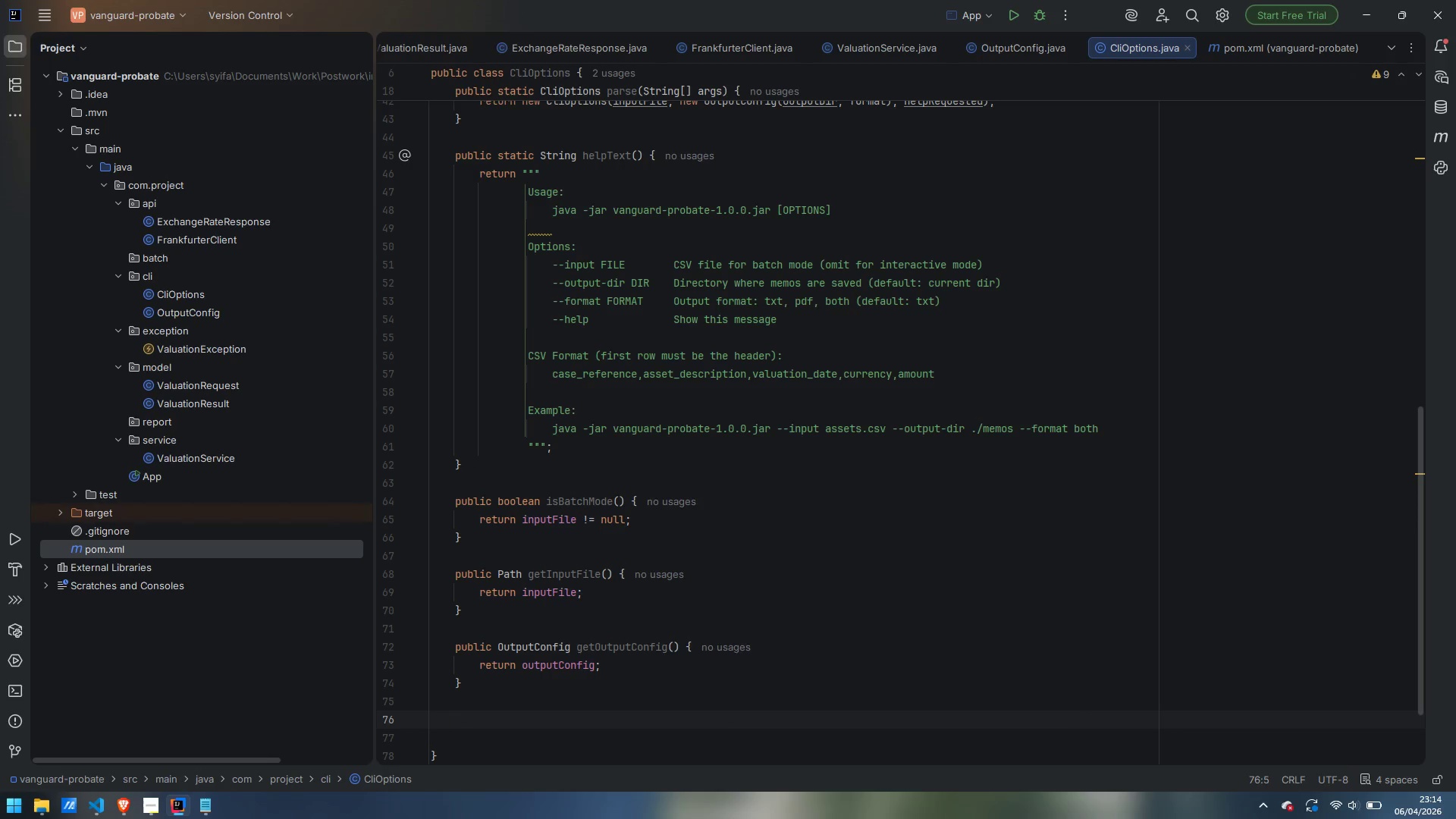 
type(public boolean isHelpRequested()
 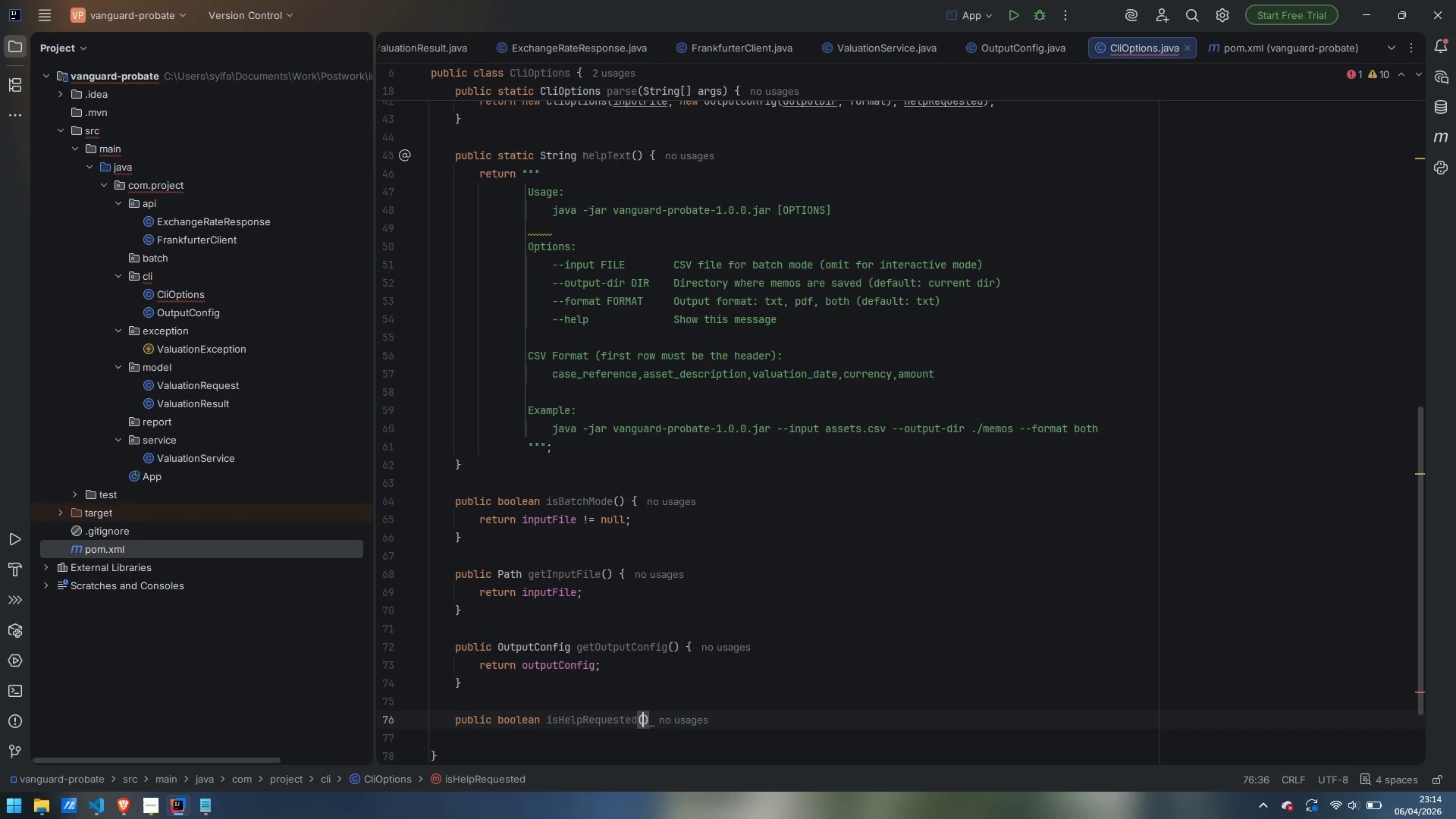 
 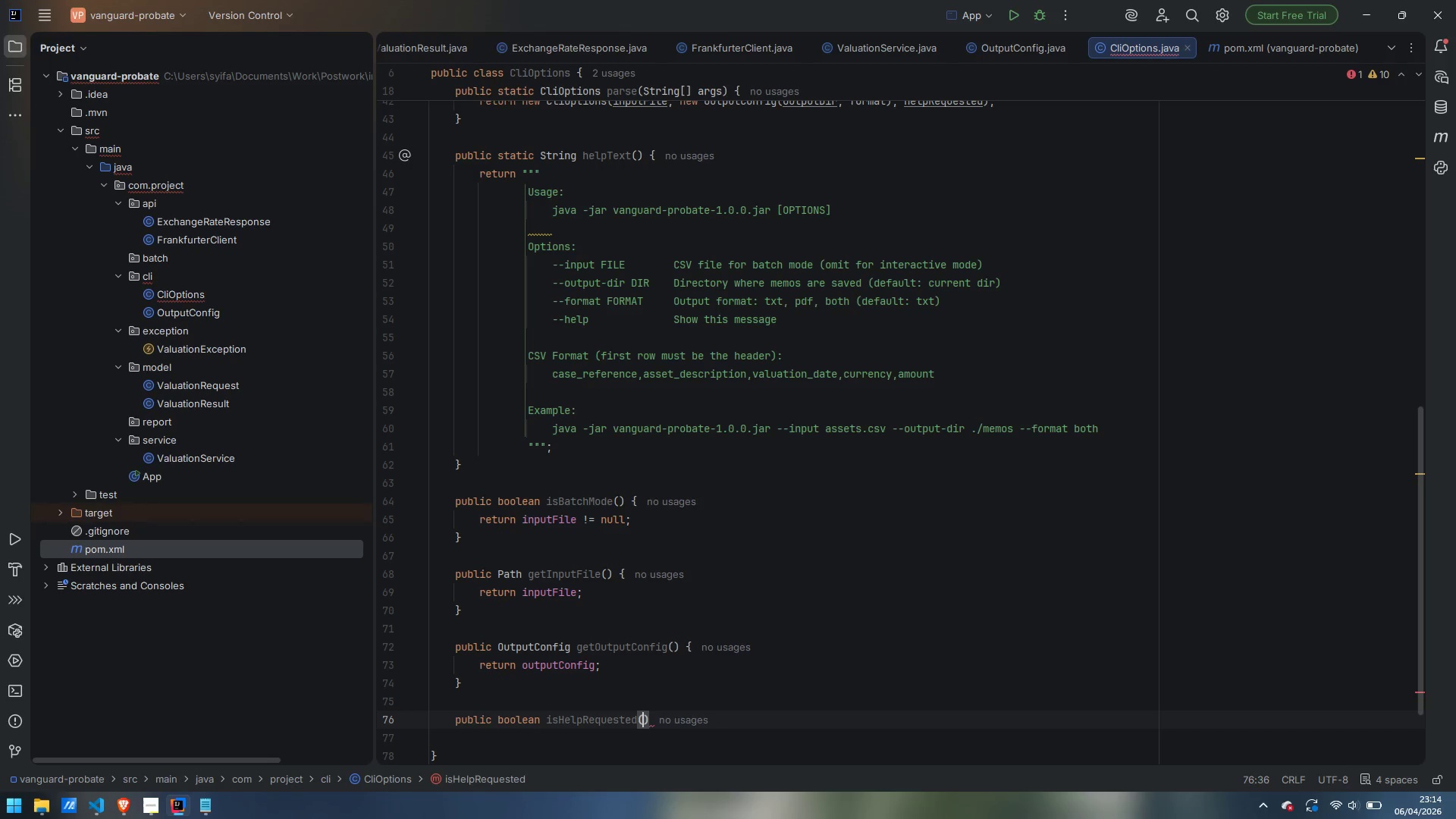 
key(ArrowRight)
 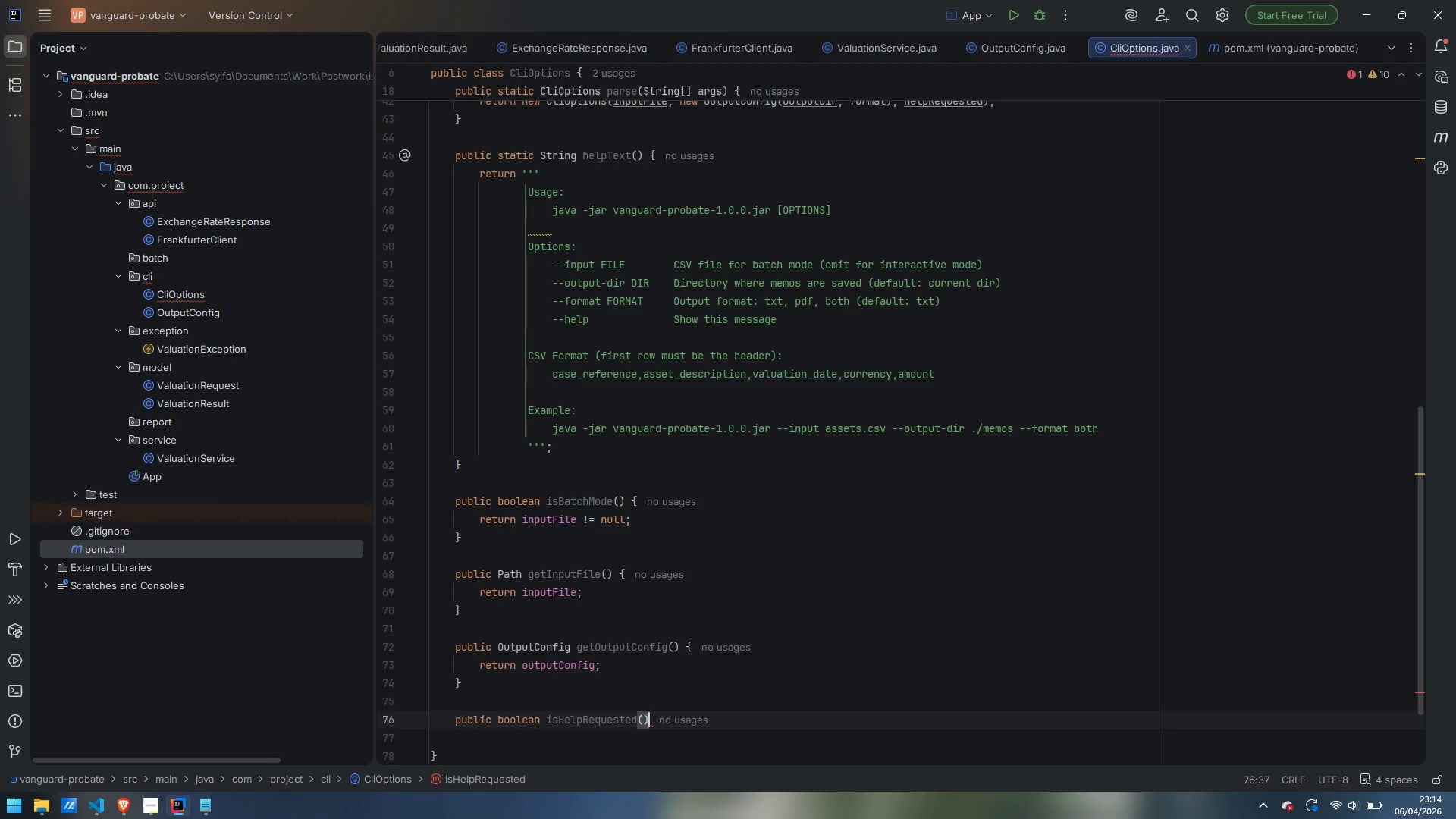 
key(Space)
 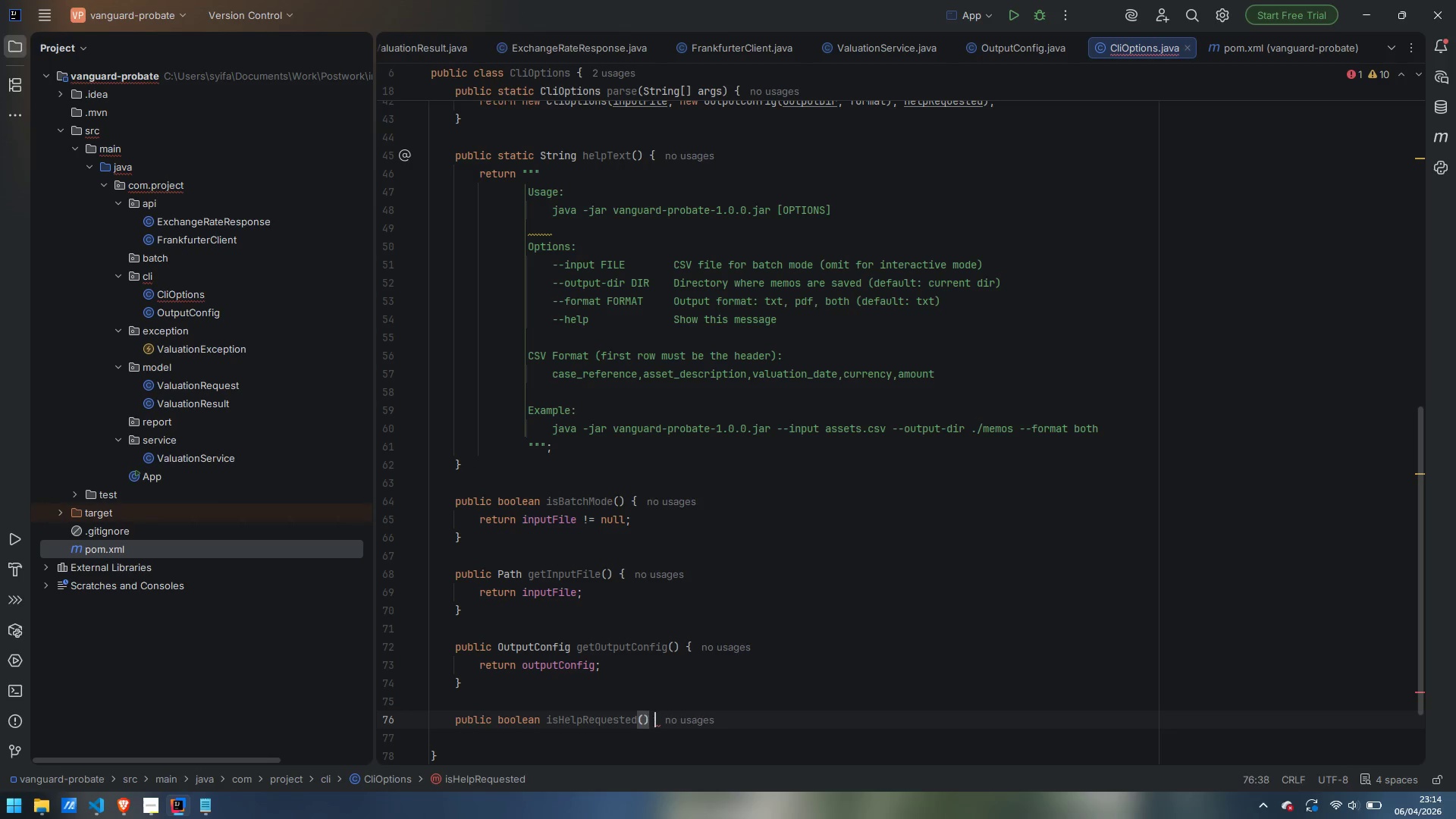 
key(Shift+BracketLeft)
 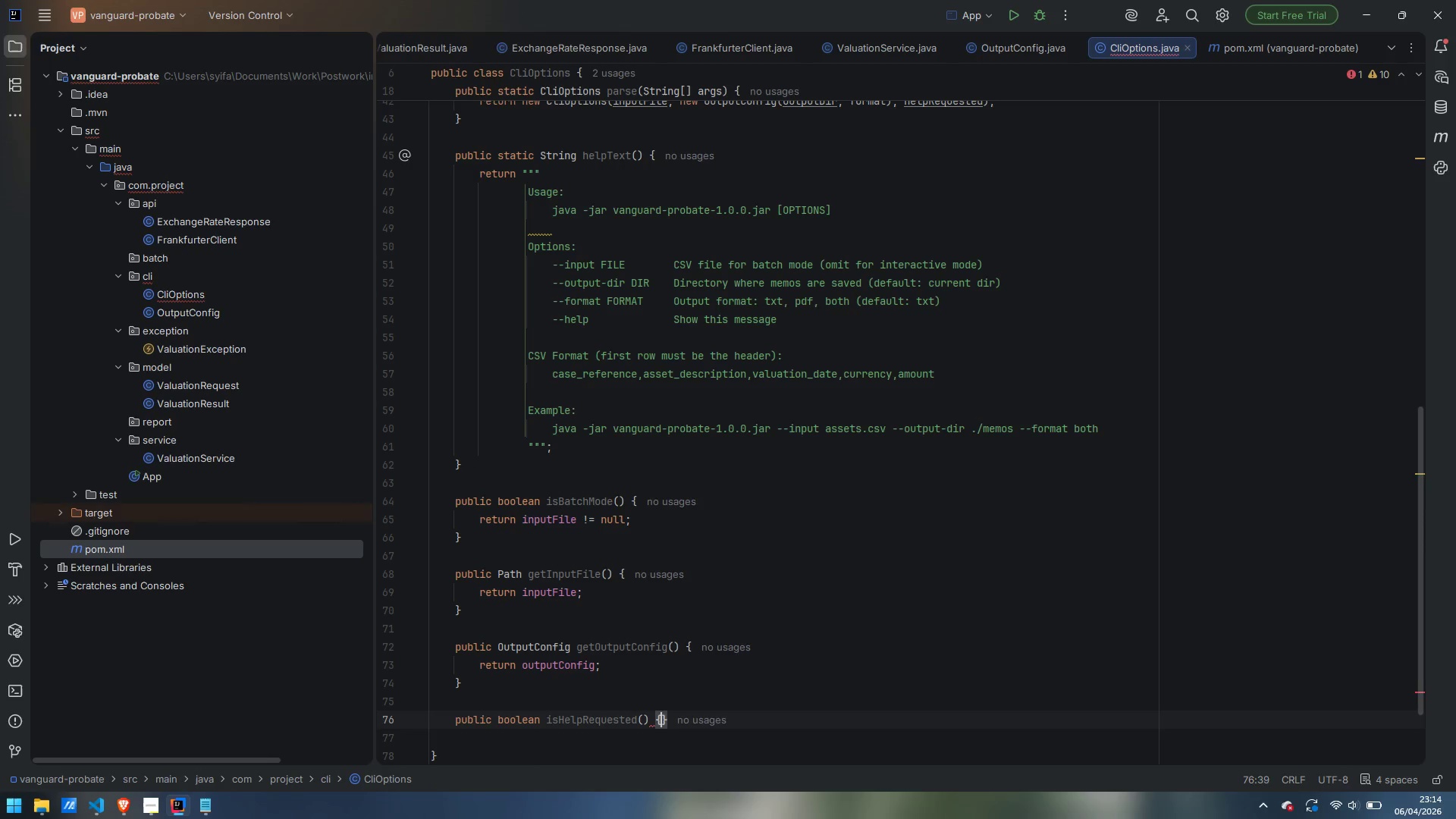 
key(Enter)
 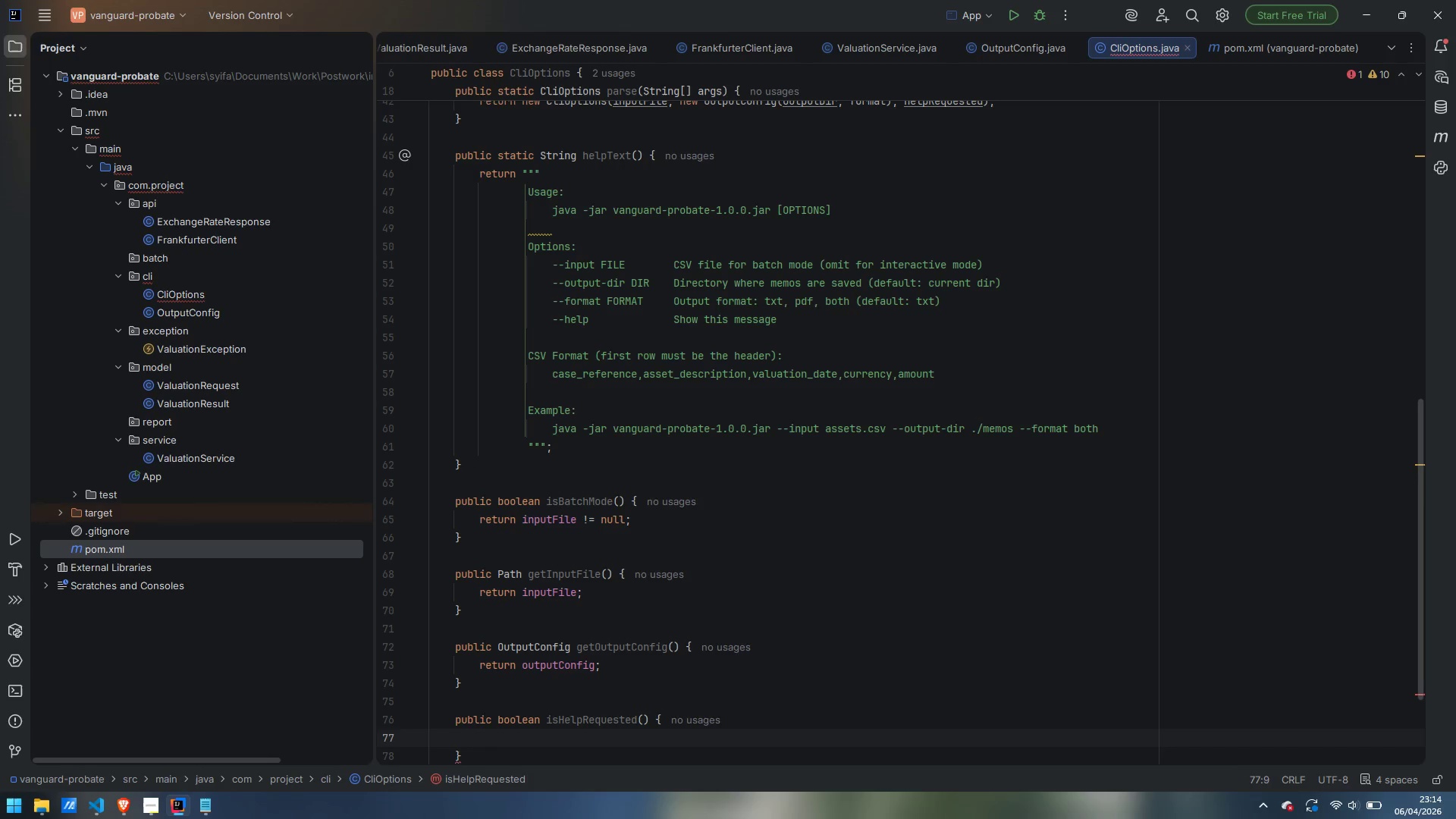 
type(return helpRequested;)
 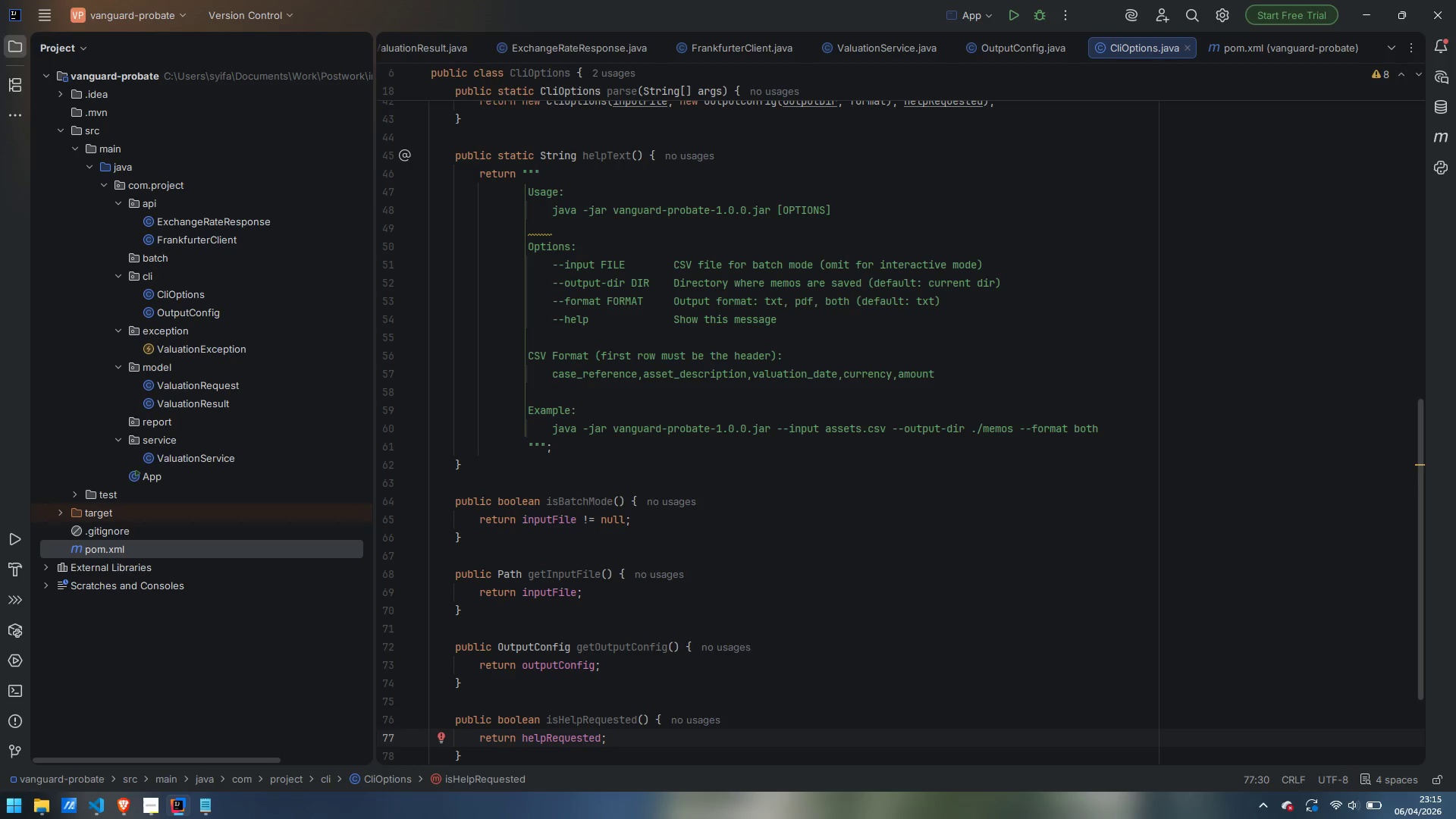 
scroll: coordinate [764, 554], scroll_direction: up, amount: 18.0
 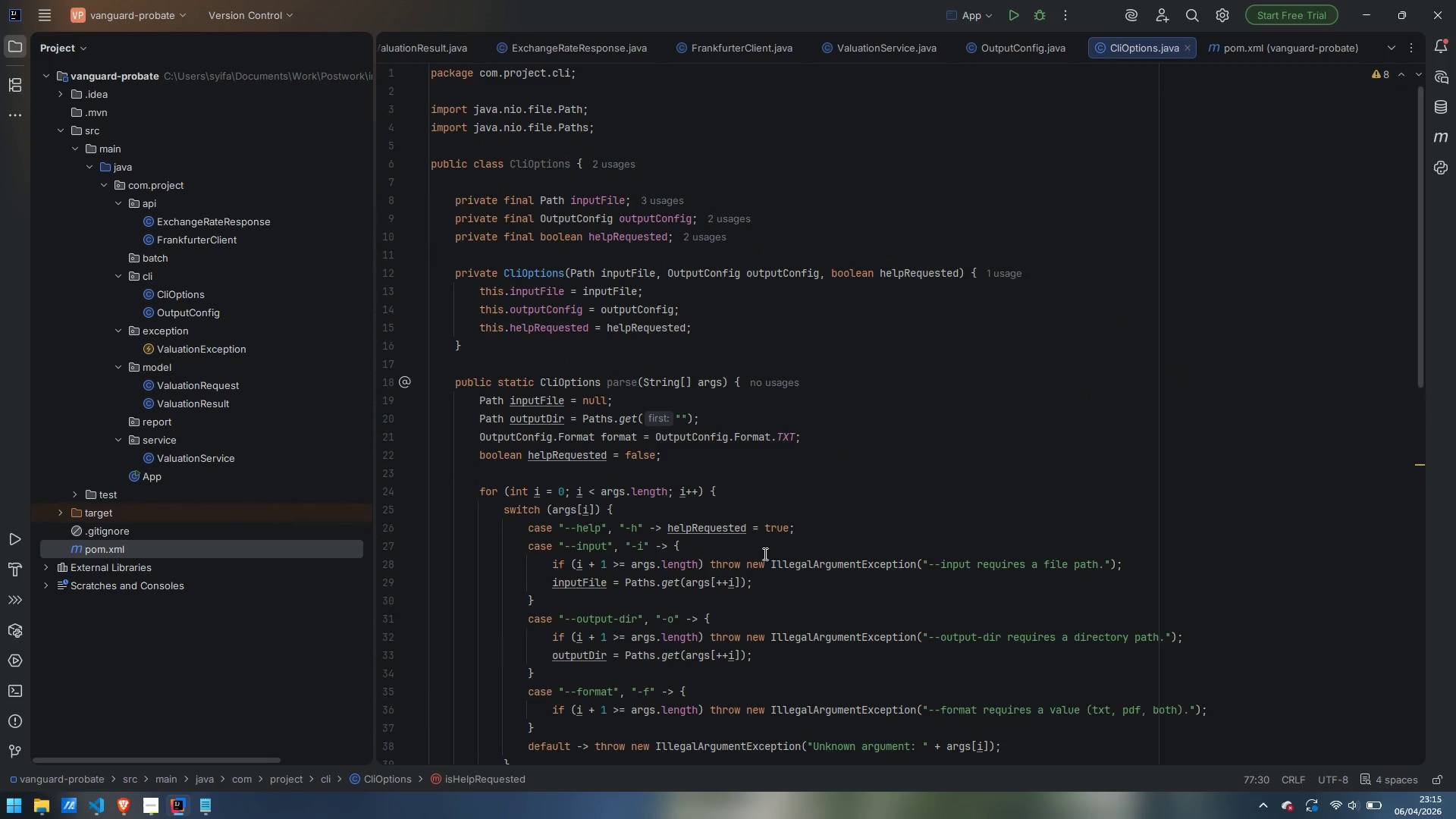 
wait(6.52)
 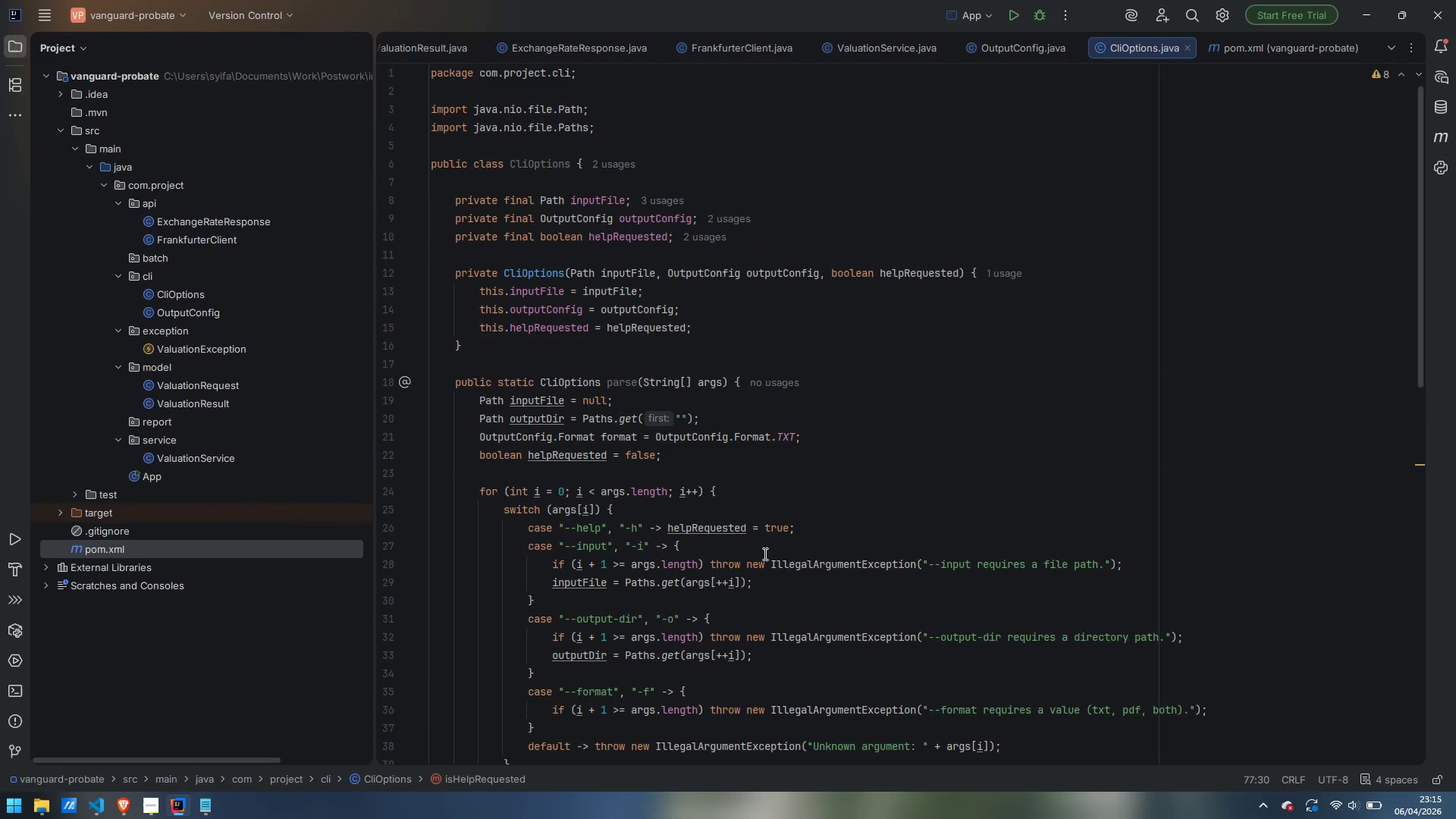 
left_click([503, 143])
 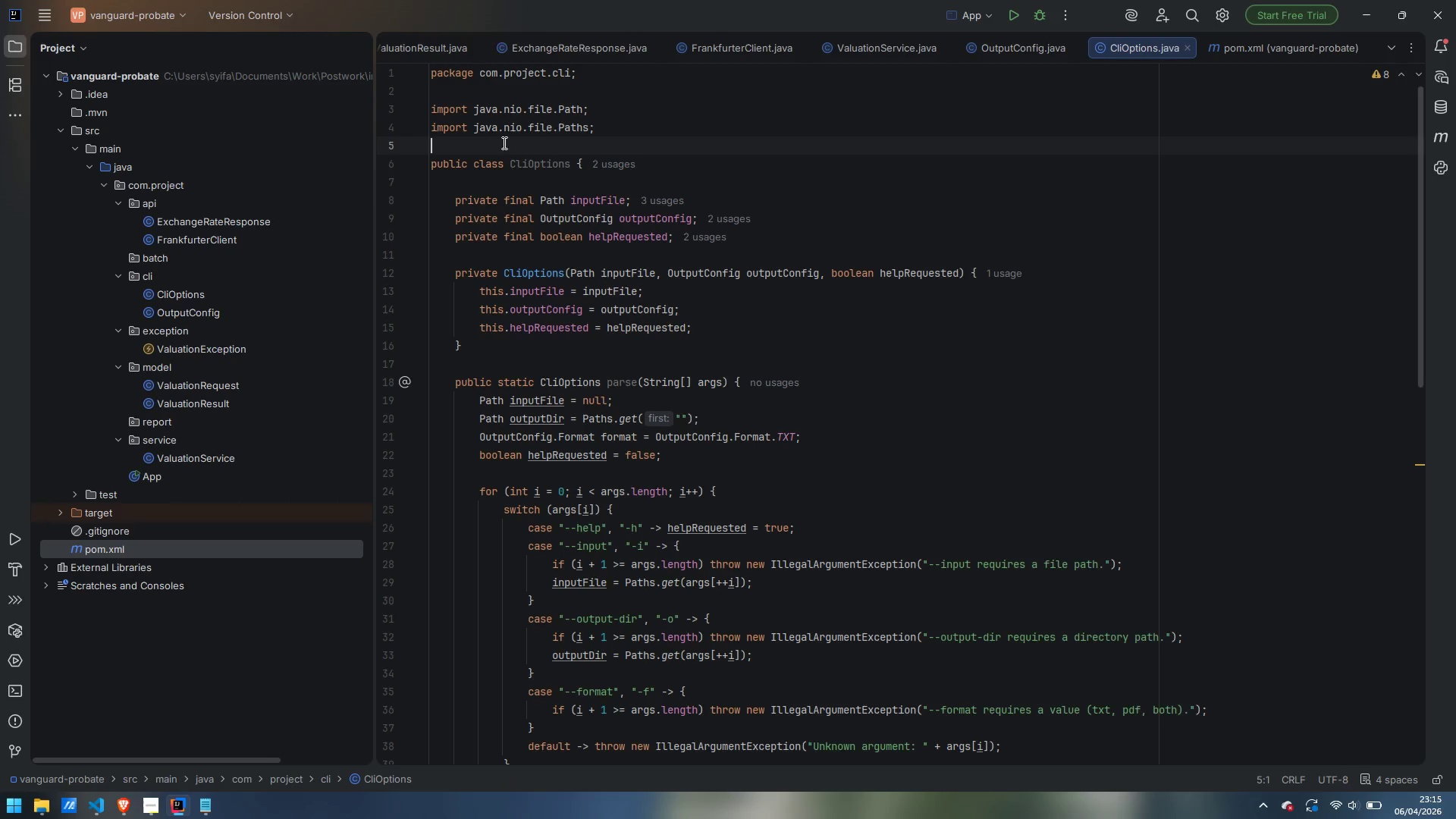 
key(Enter)
 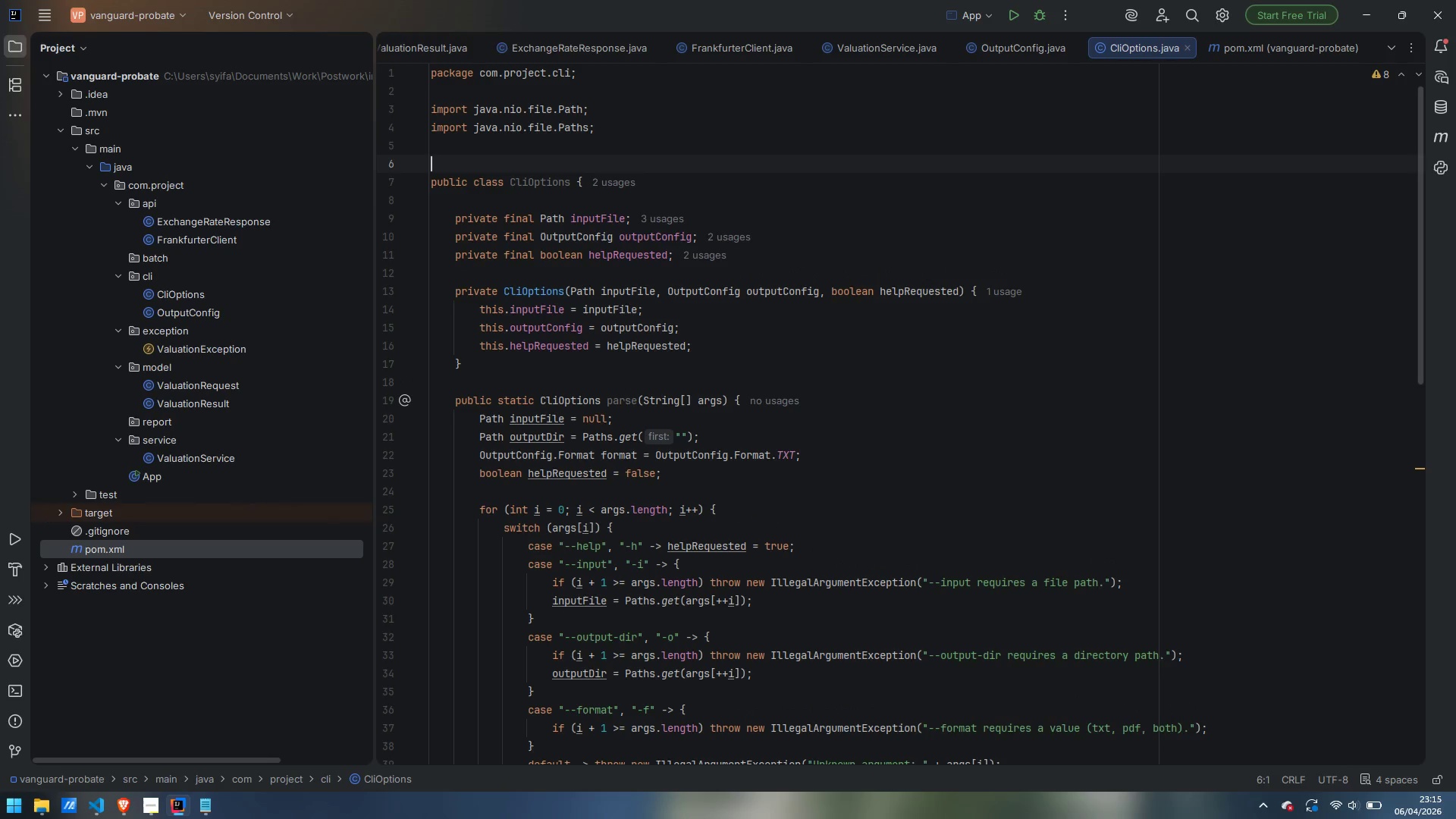 
type(/**)
 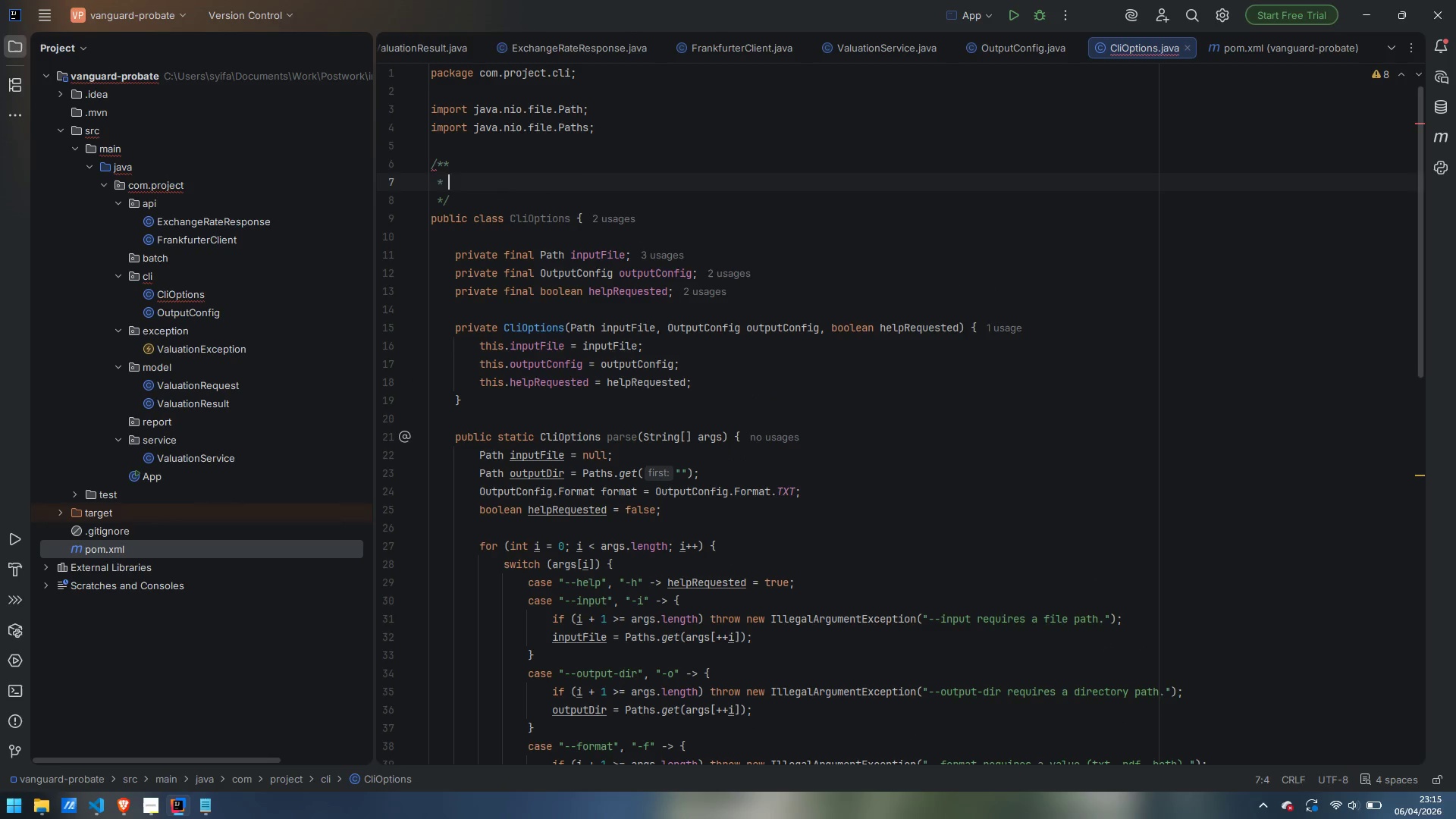 
 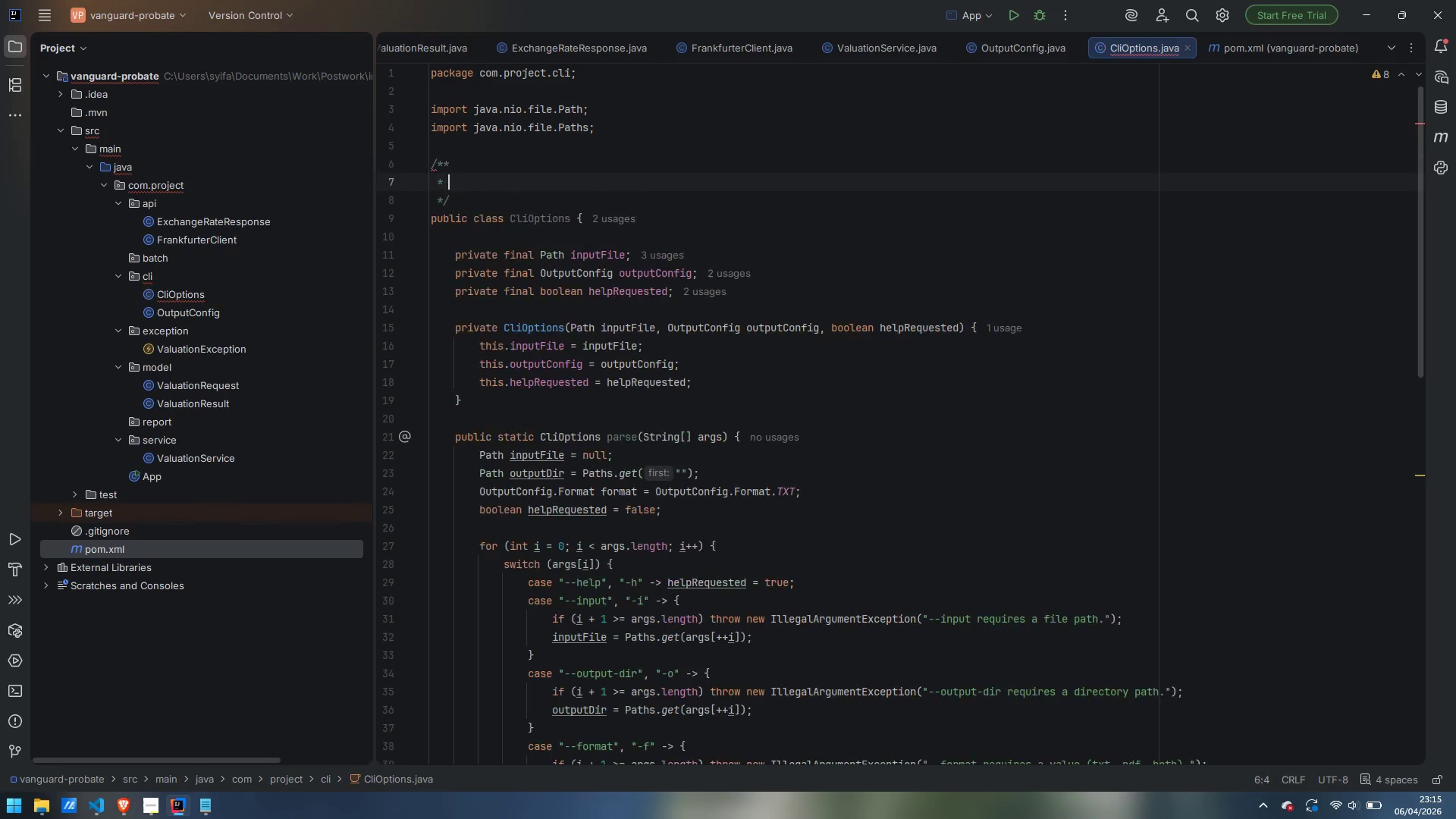 
key(Enter)
 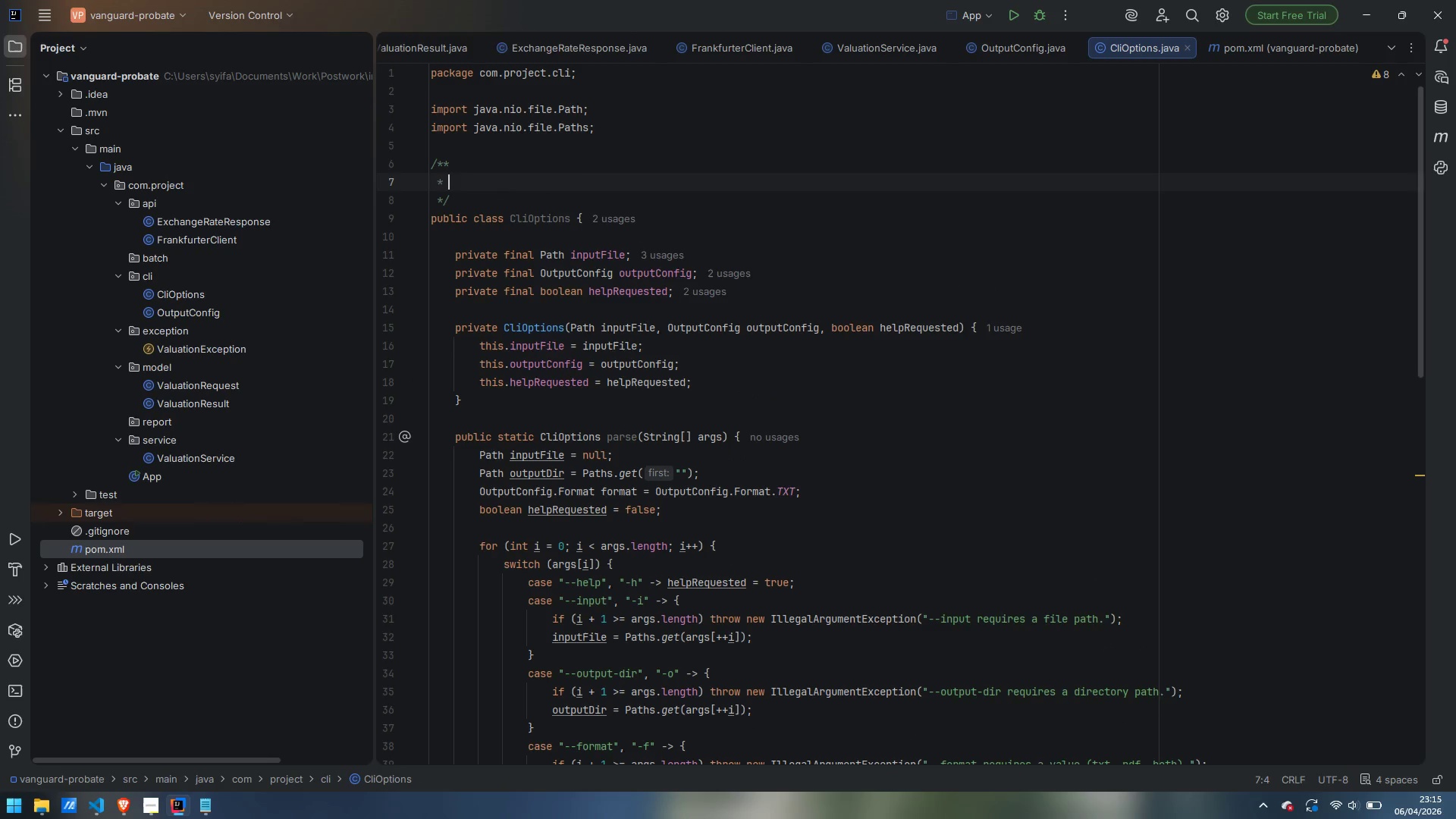 
type(Parses and holds resolved command-line arguments.)
 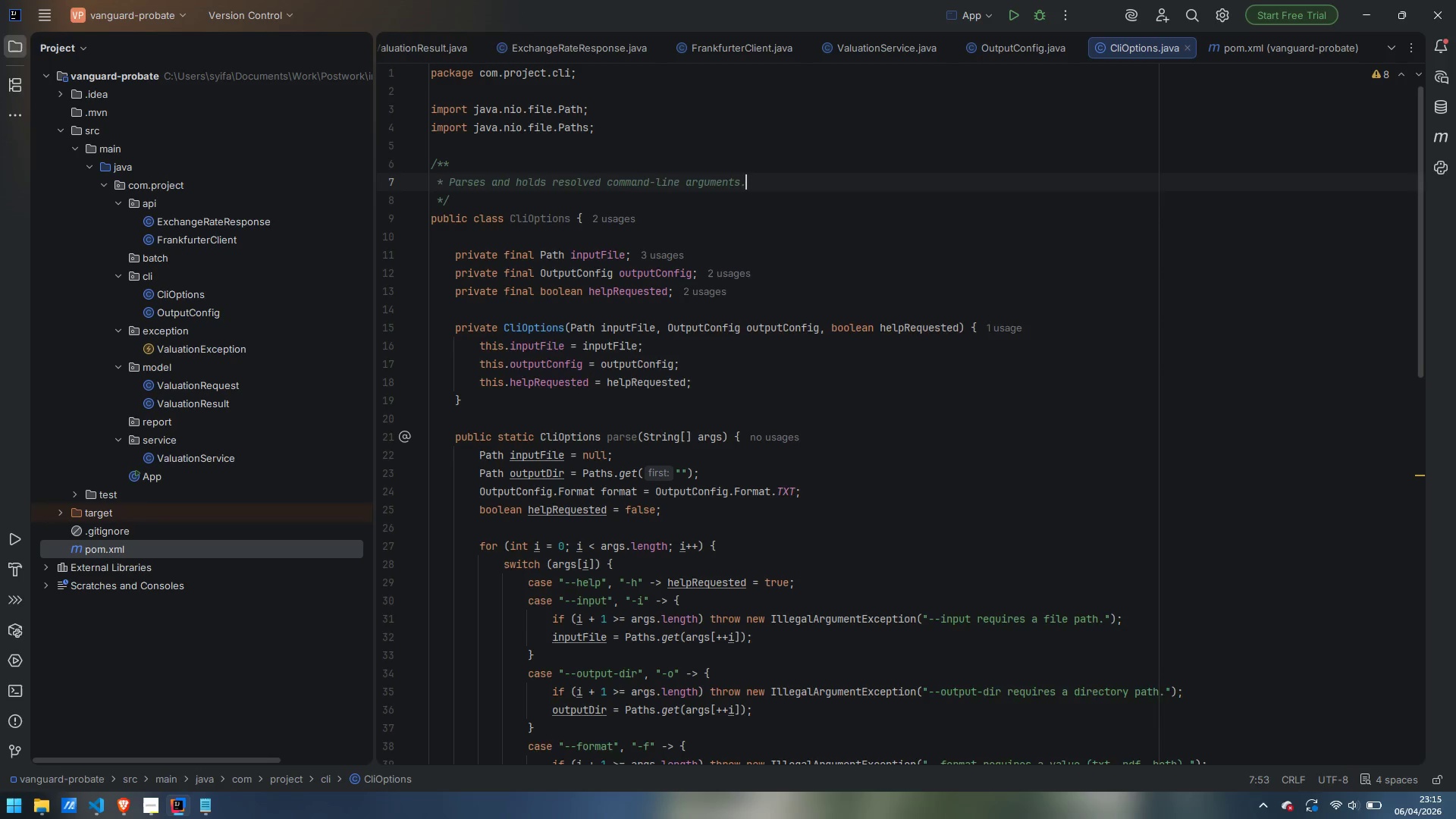 
key(Enter)
 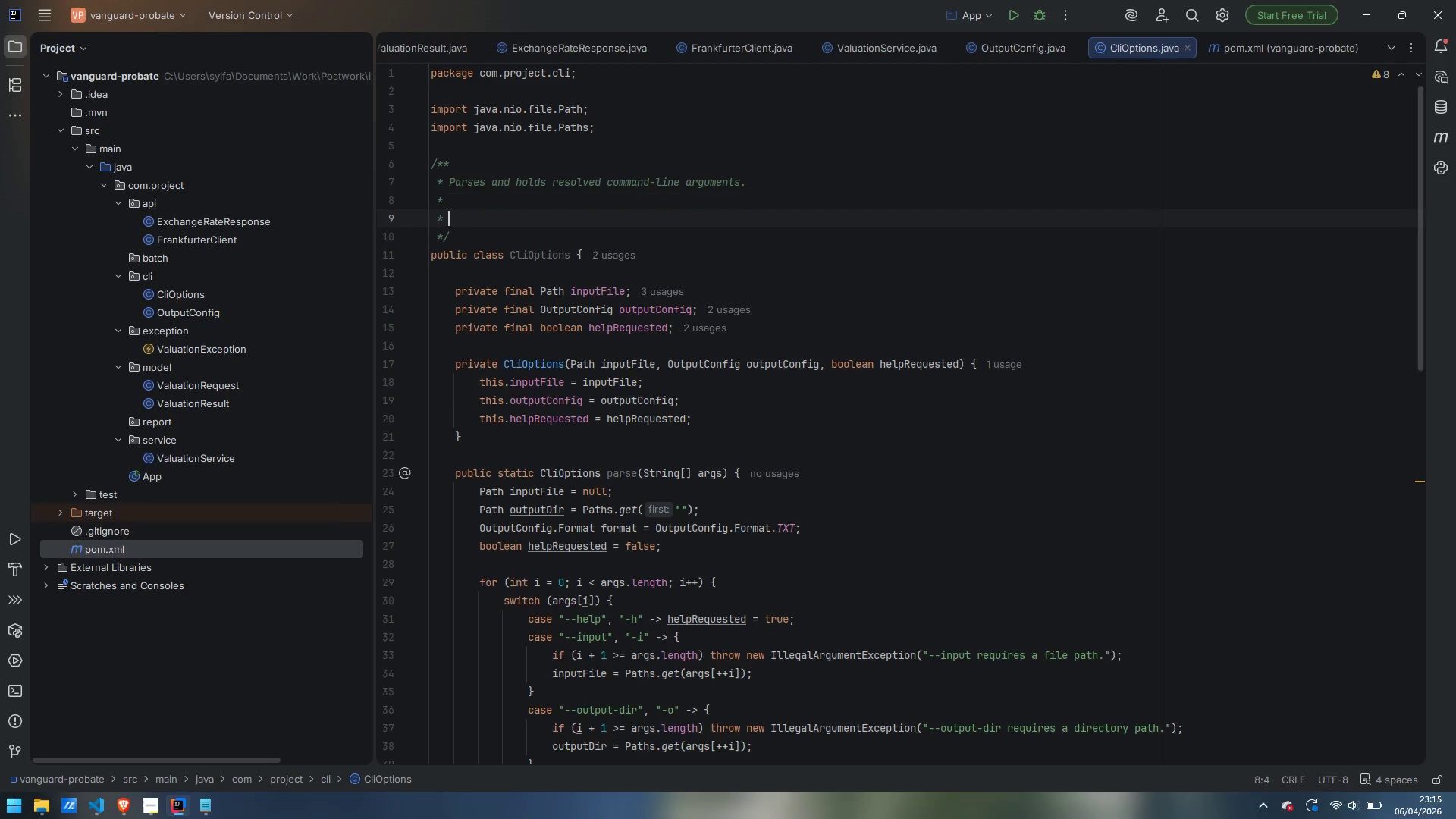 
key(Enter)
 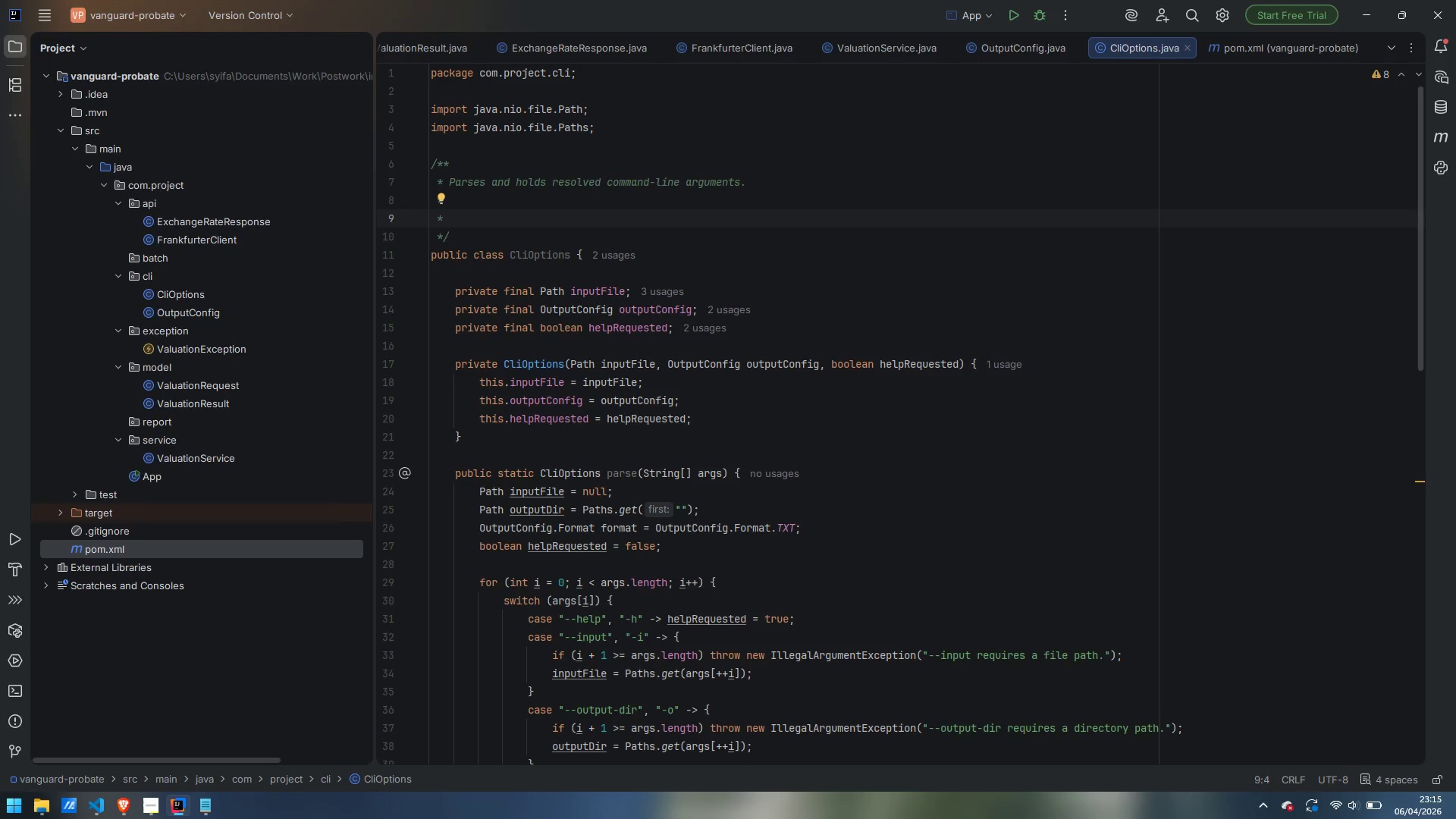 
type(<pre>)
 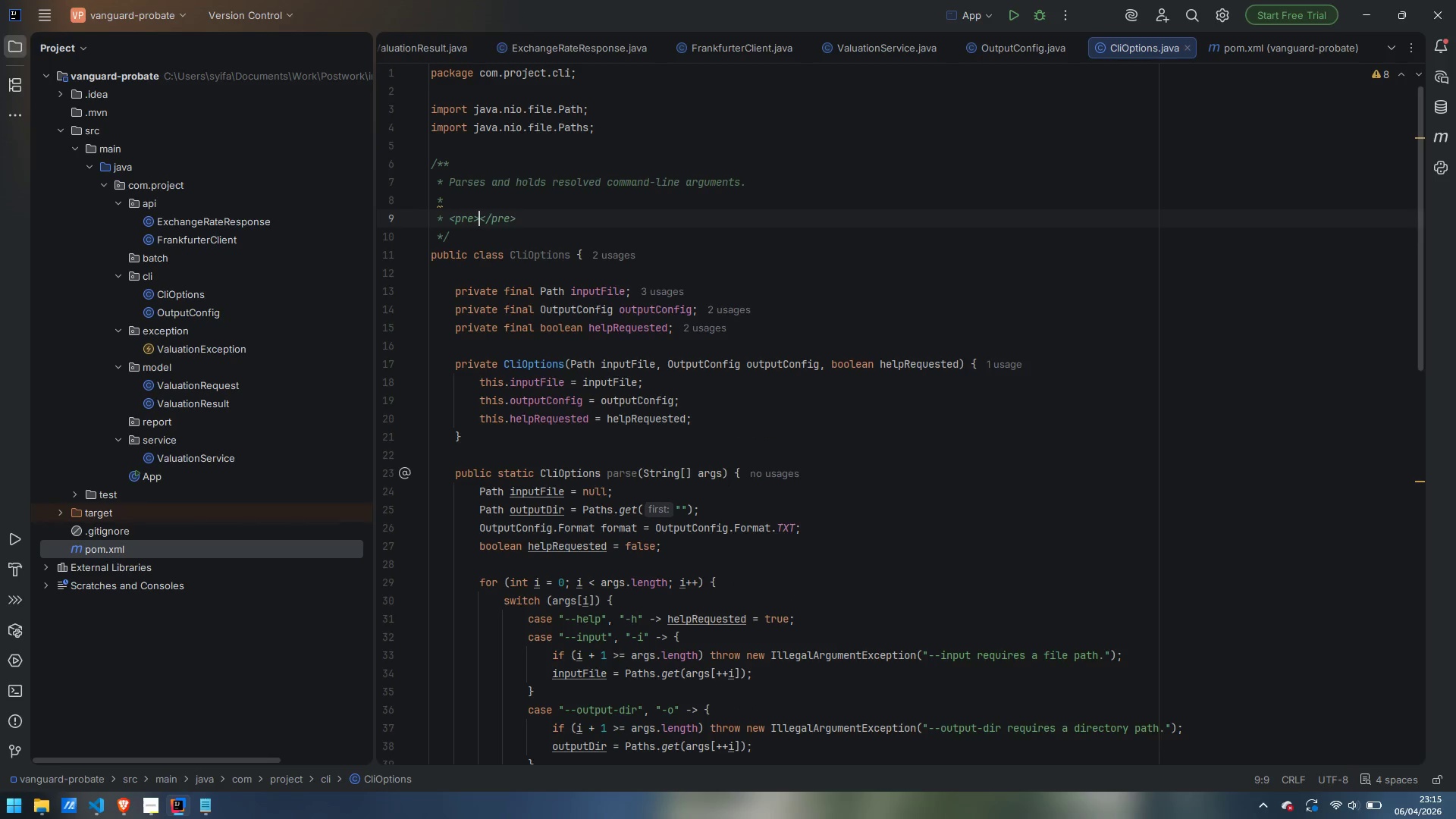 
key(Enter)
 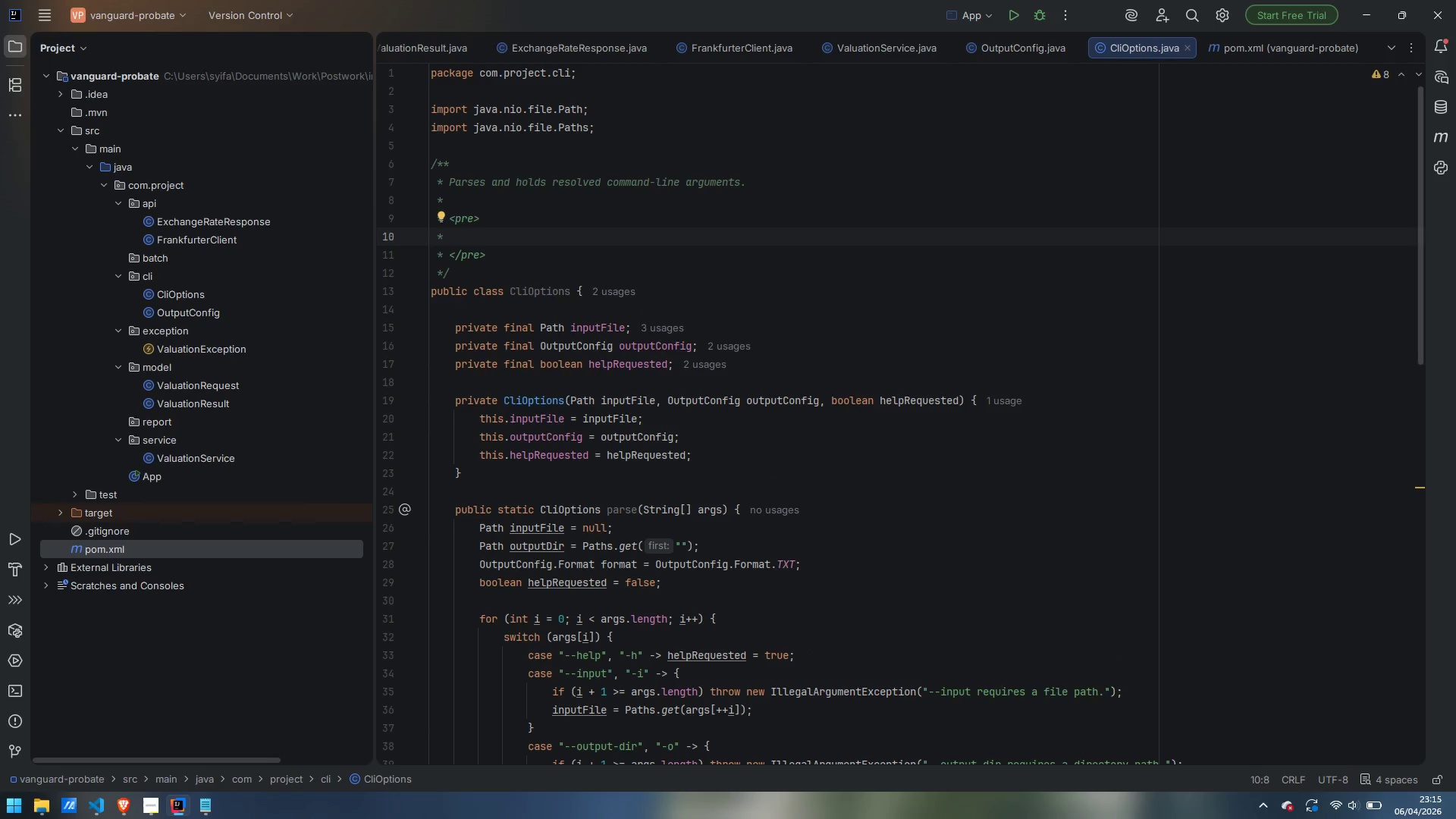 
type(Usage)
 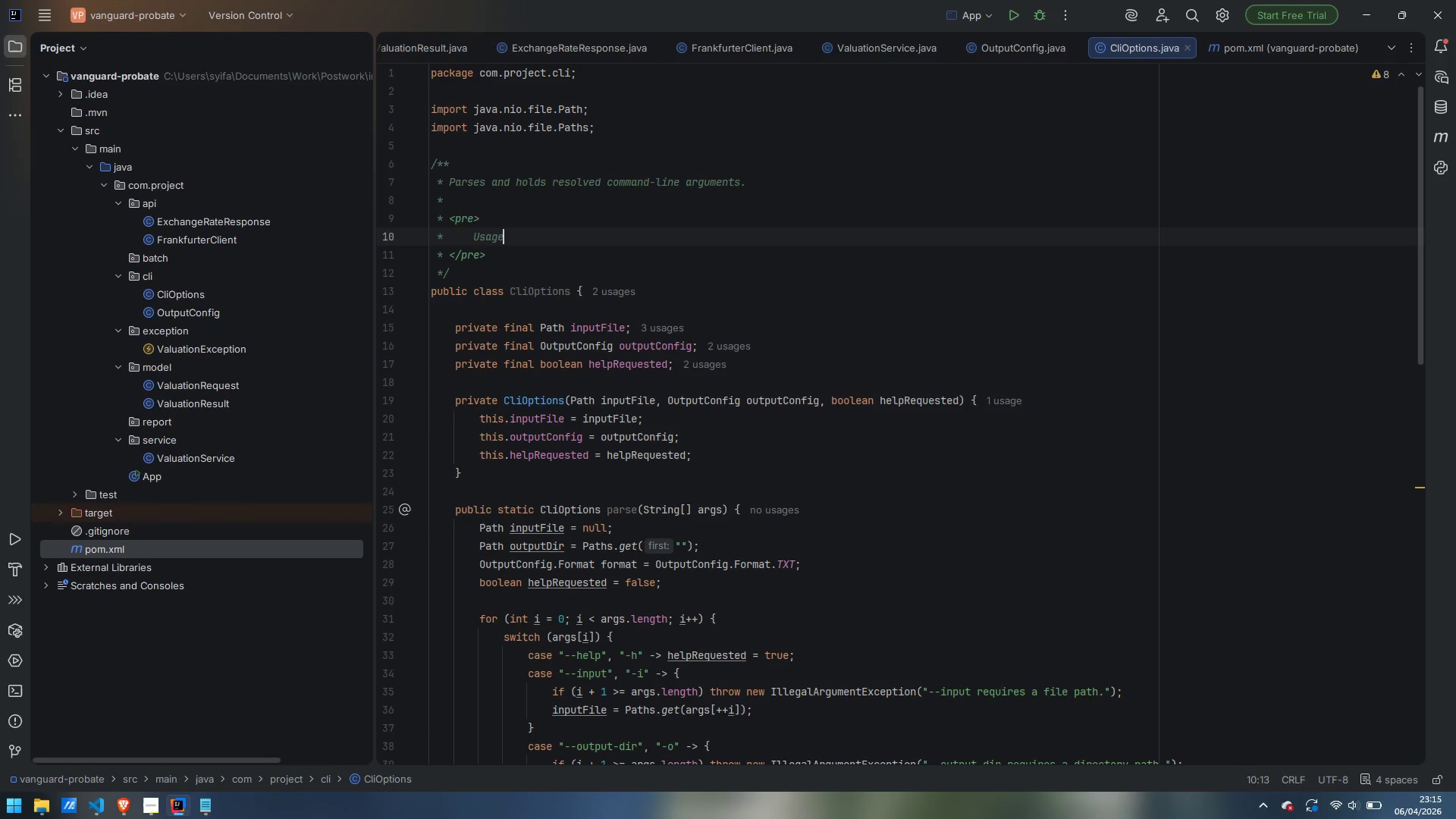 
key(Control+ArrowLeft)
 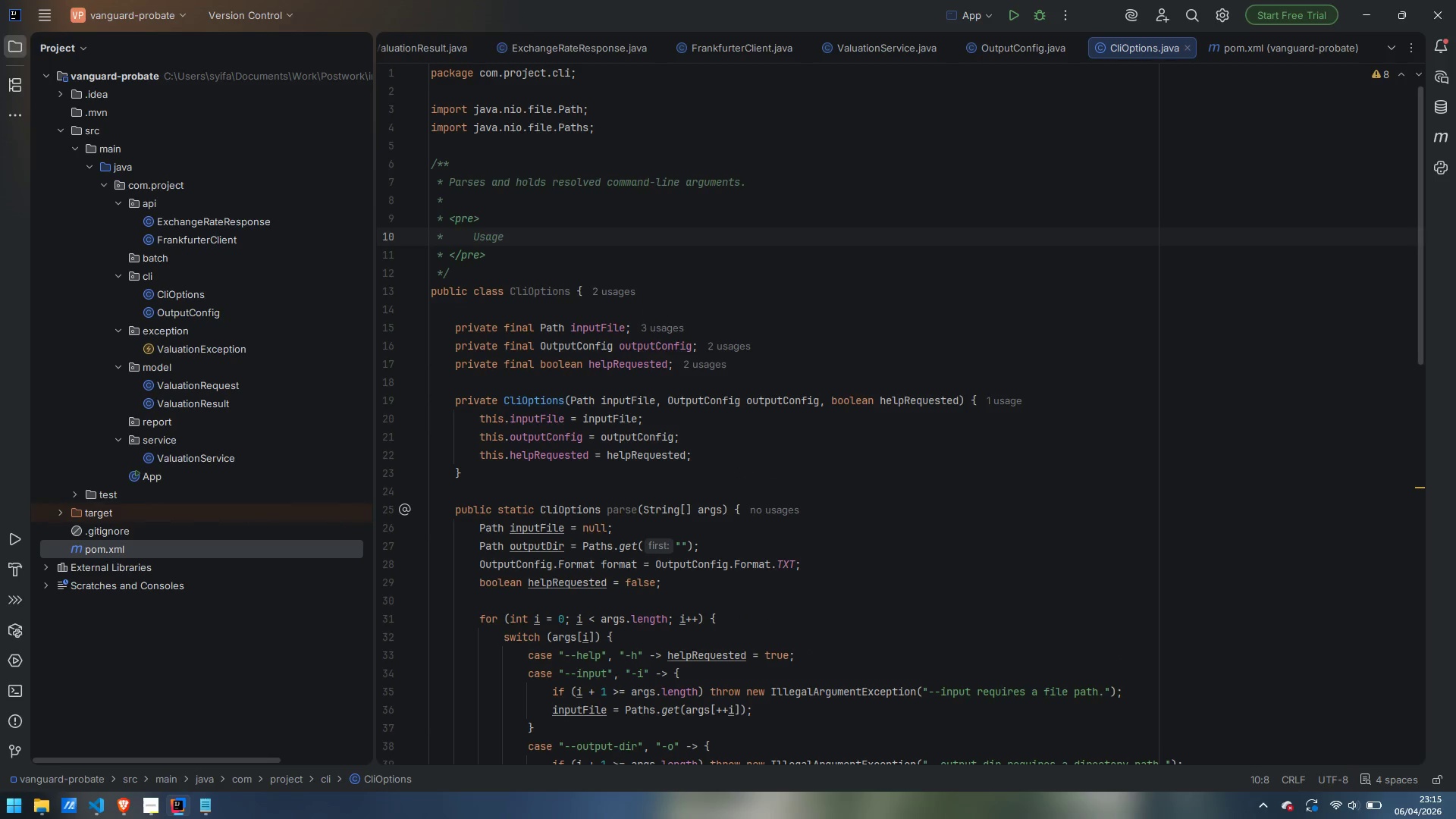 
key(Backspace)
 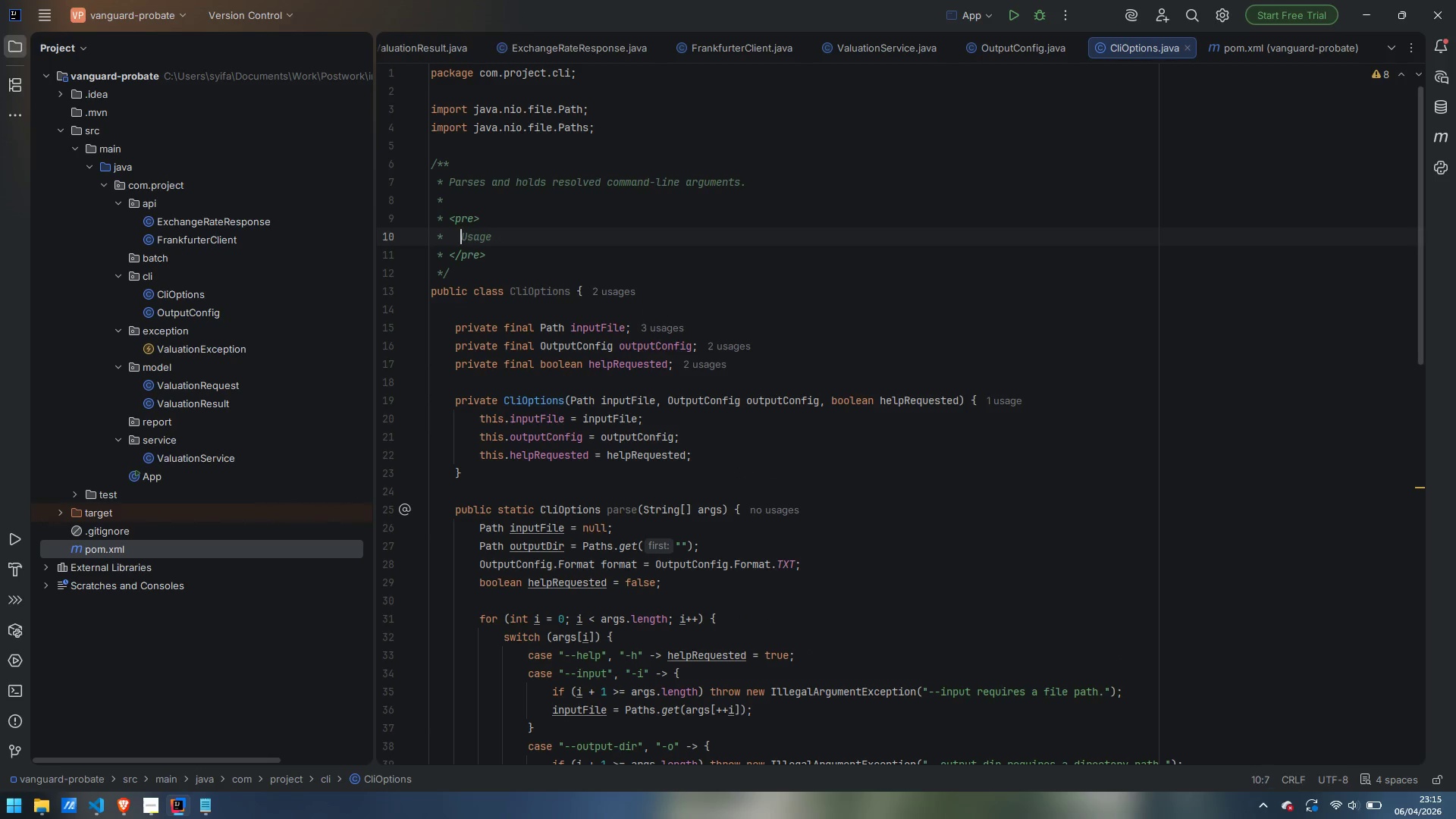 
key(Backspace)
 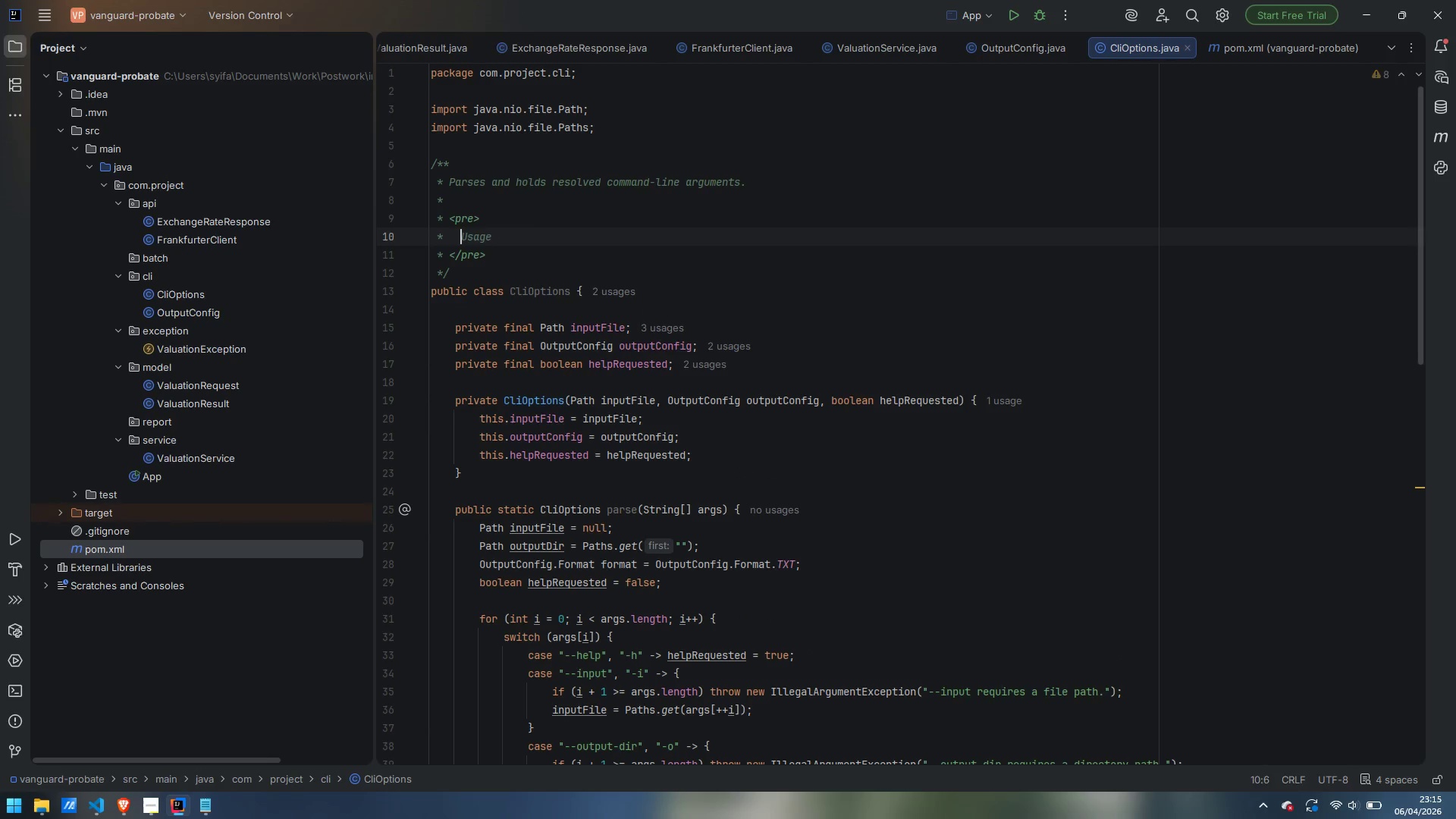 
key(Backspace)
 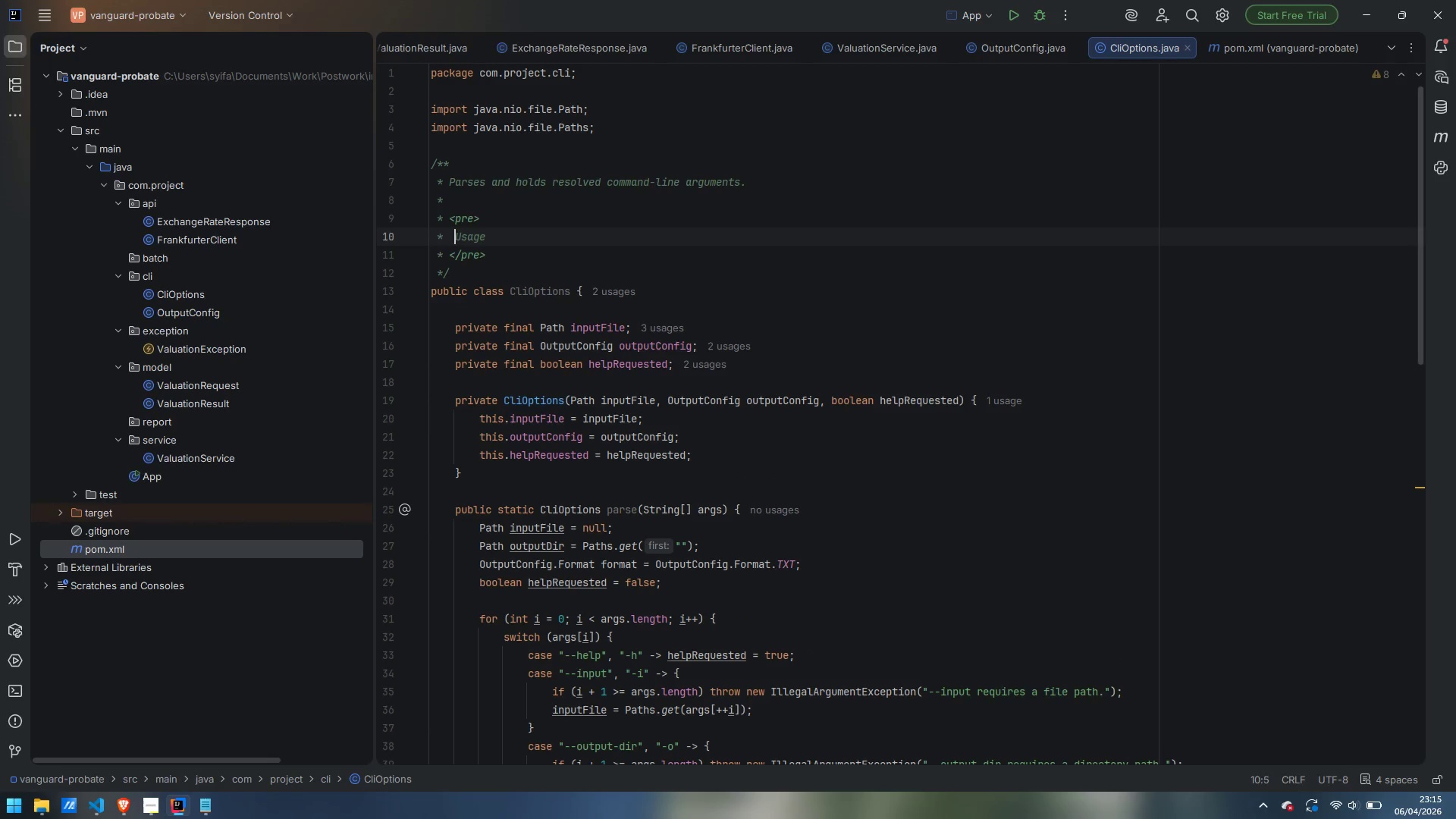 
key(Backspace)
 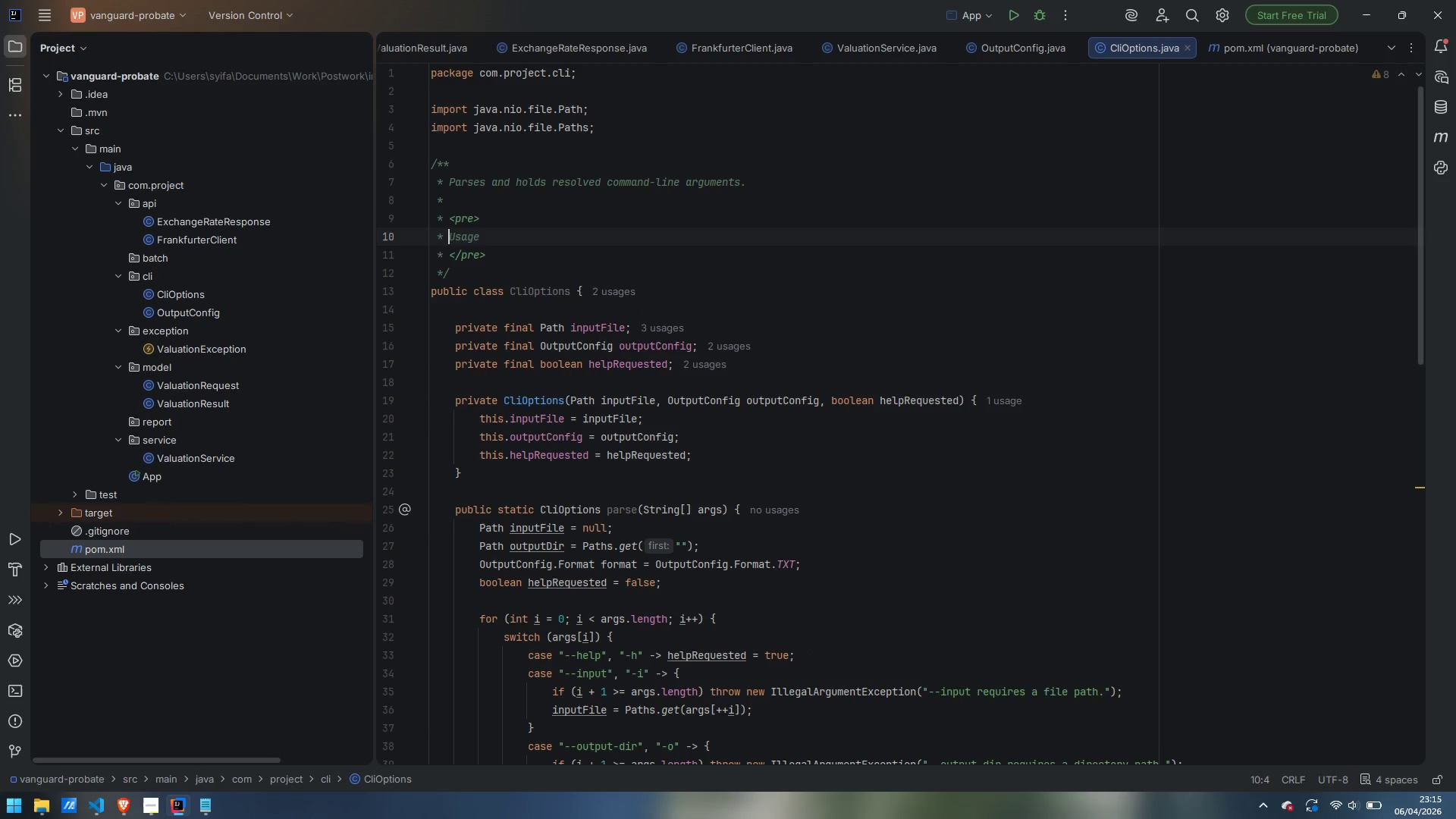 
key(Control+ArrowRight)
 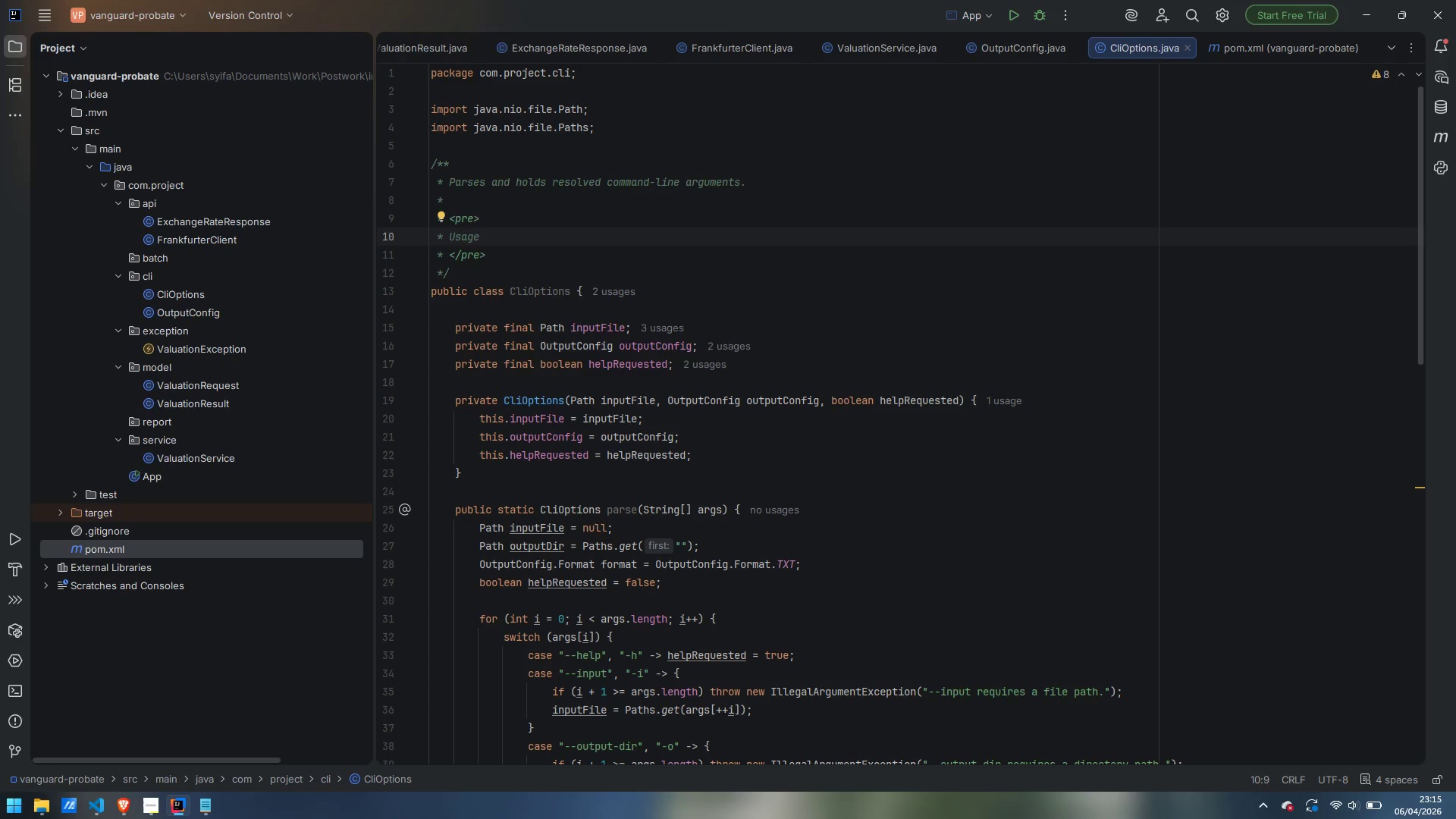 
key(Shift+Semicolon)
 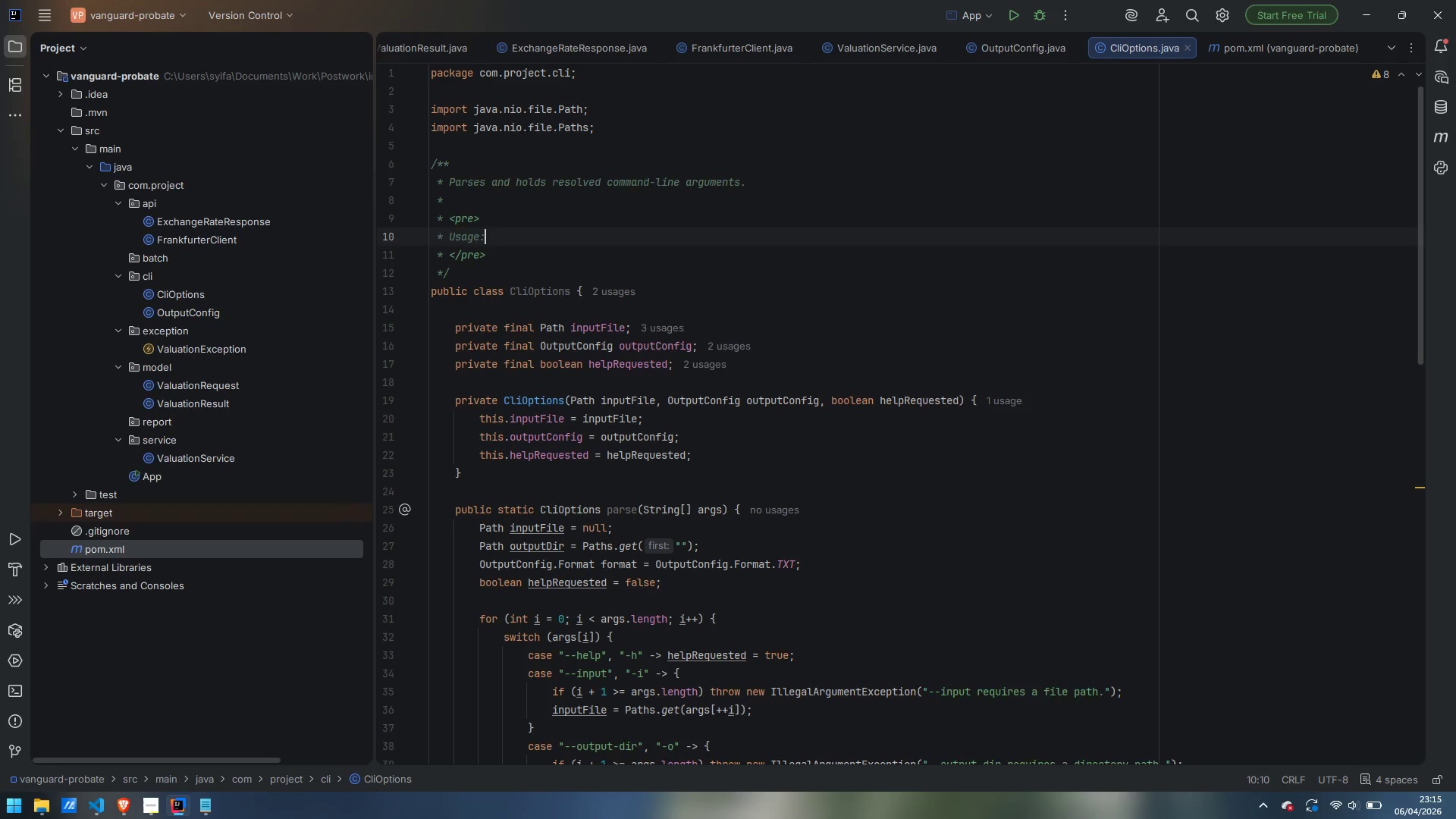 
key(Enter)
 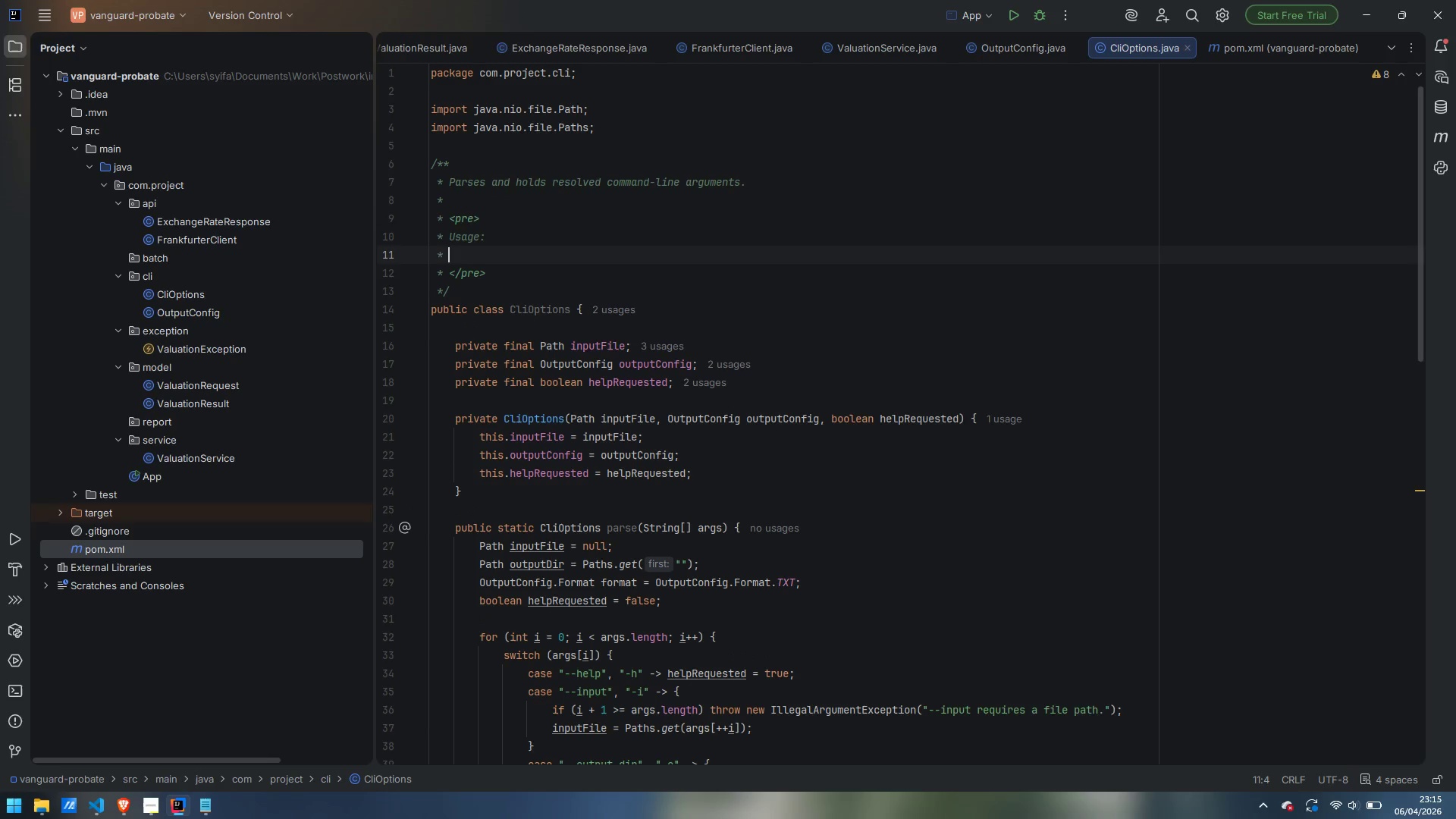 
key(Tab)
key(Tab)
type(java -kar )
 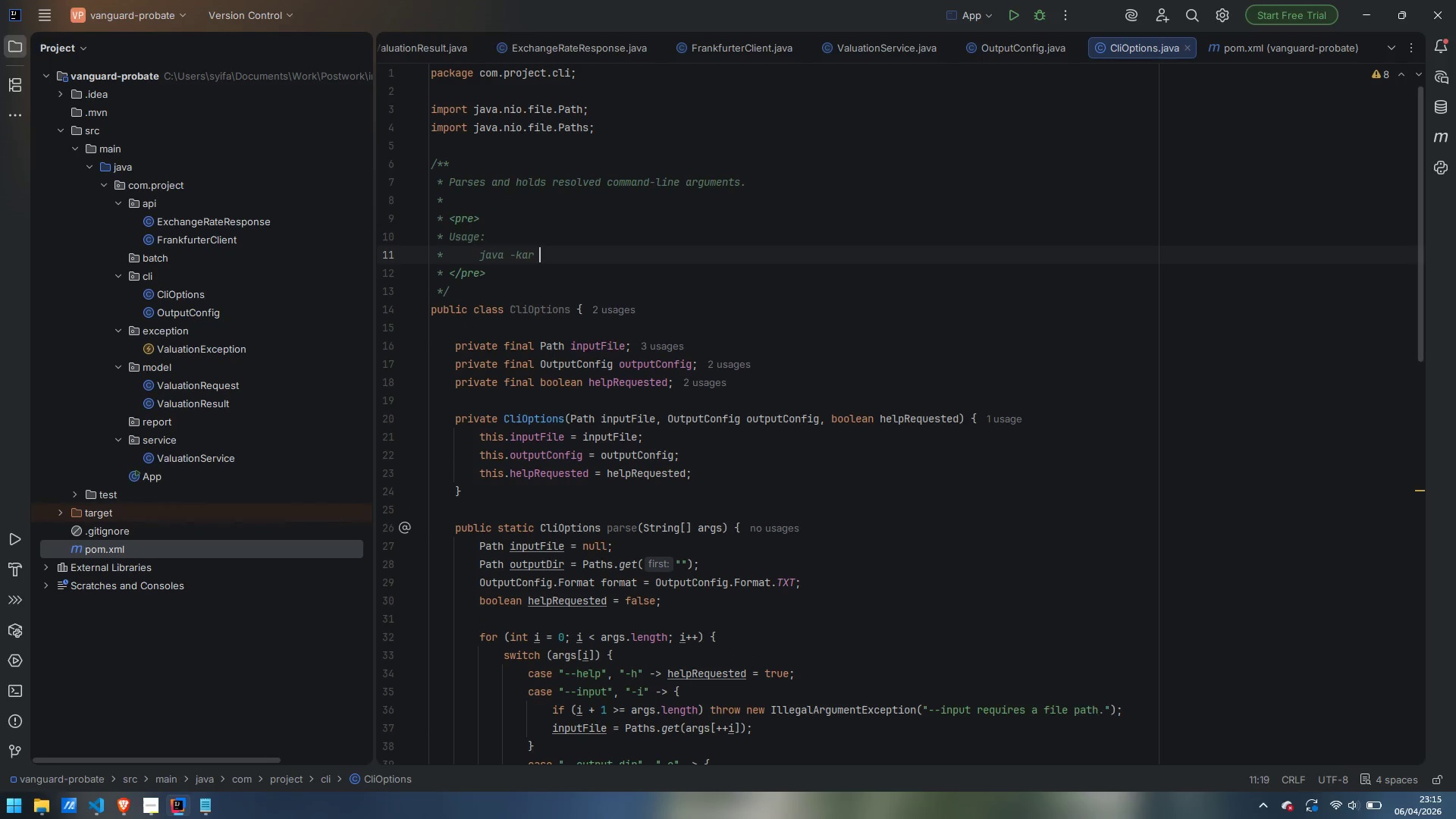 
key(Control+ControlLeft)
 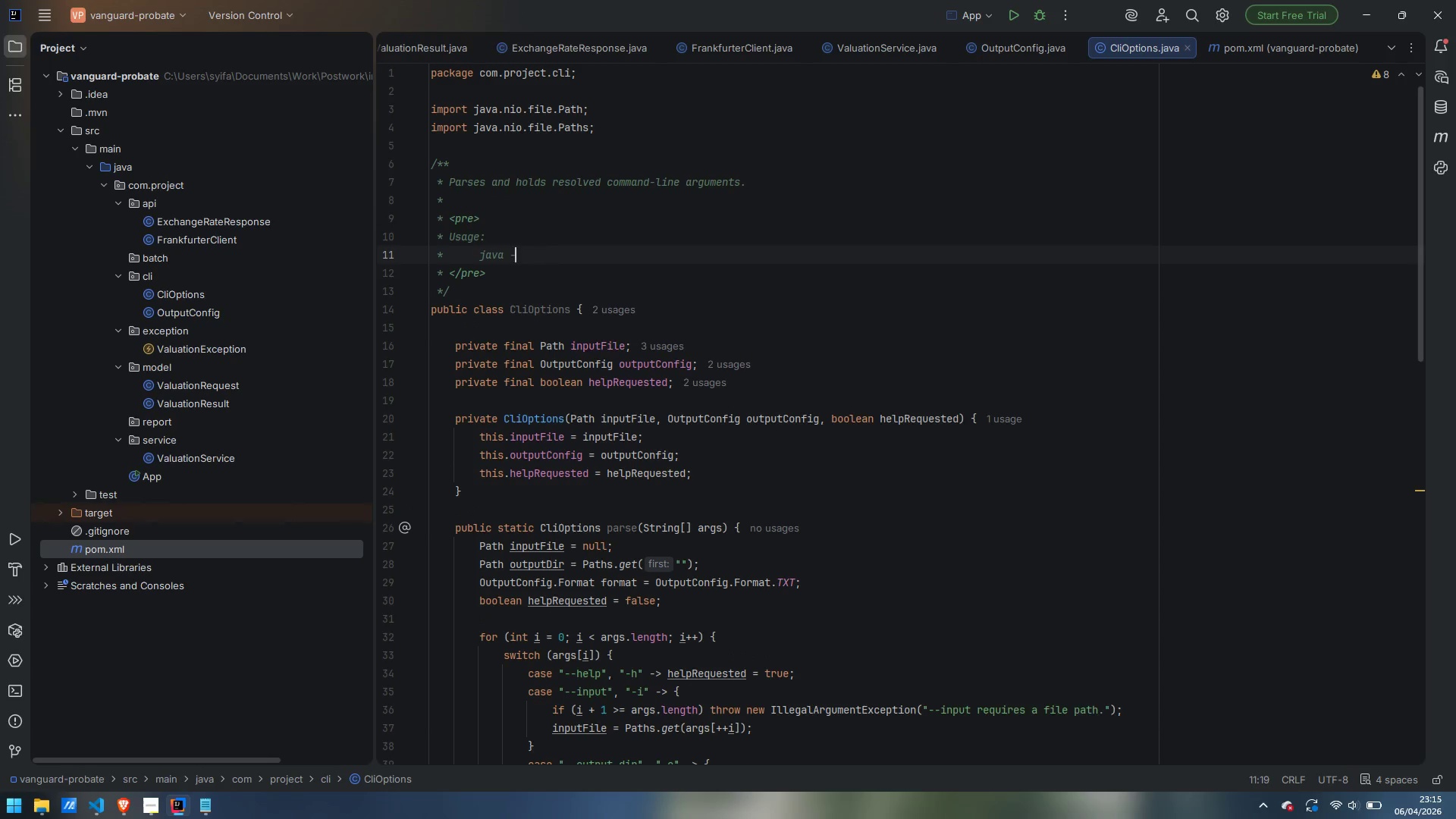 
key(Control+Backspace)
 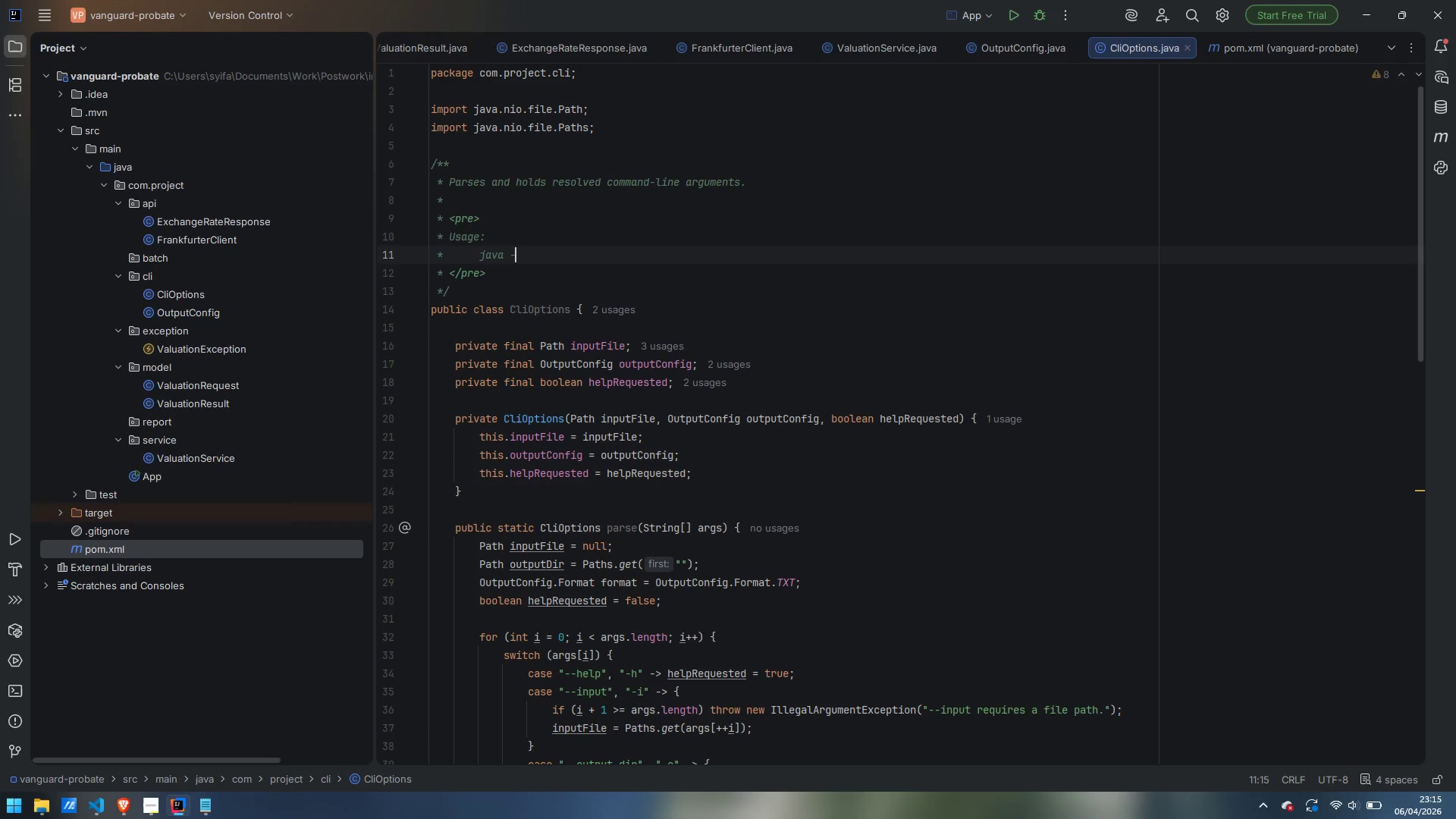 
type(jar tools)
key(Backspace)
type(.jar )
key(Backspace)
 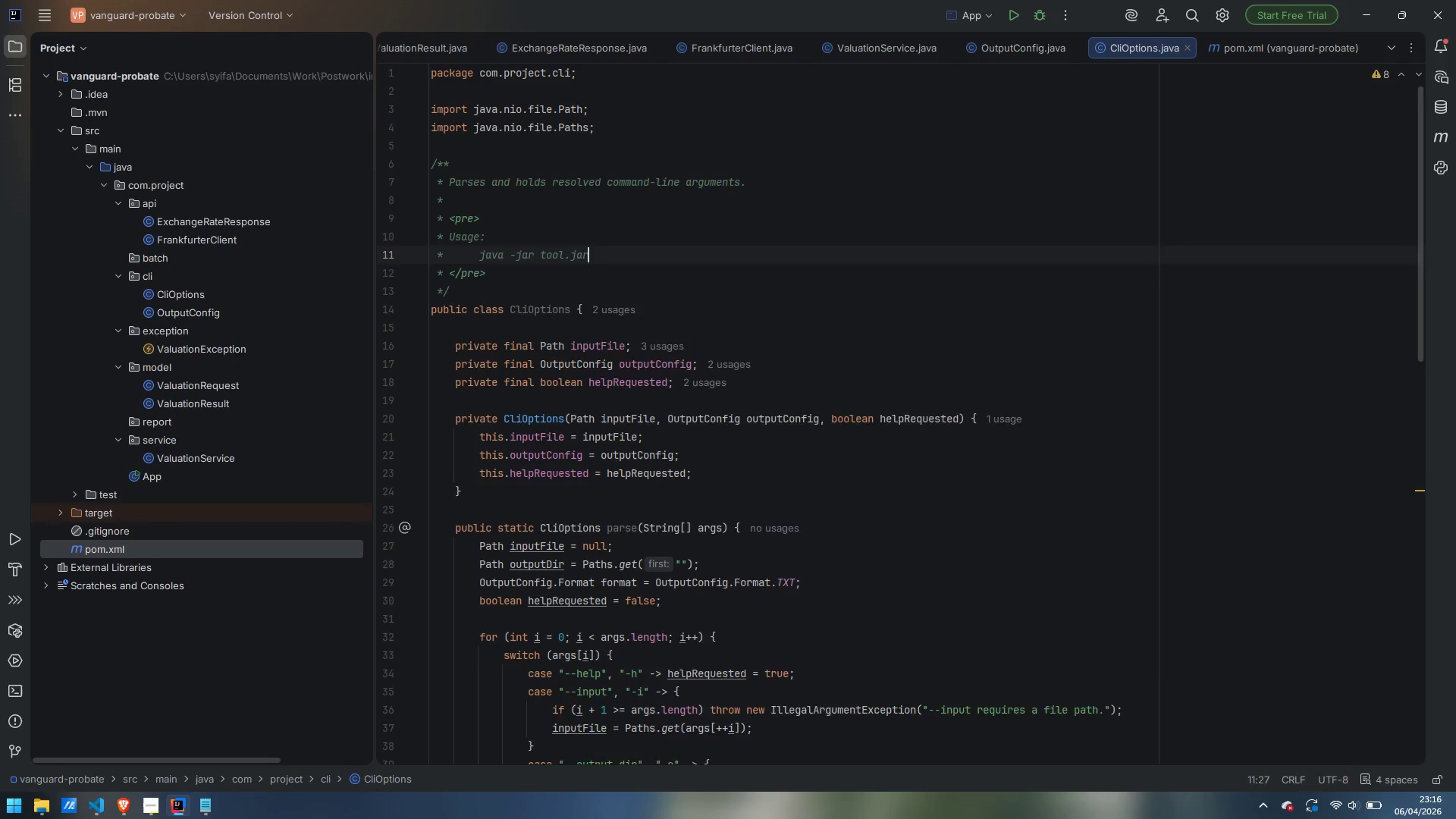 
key(Enter)
 